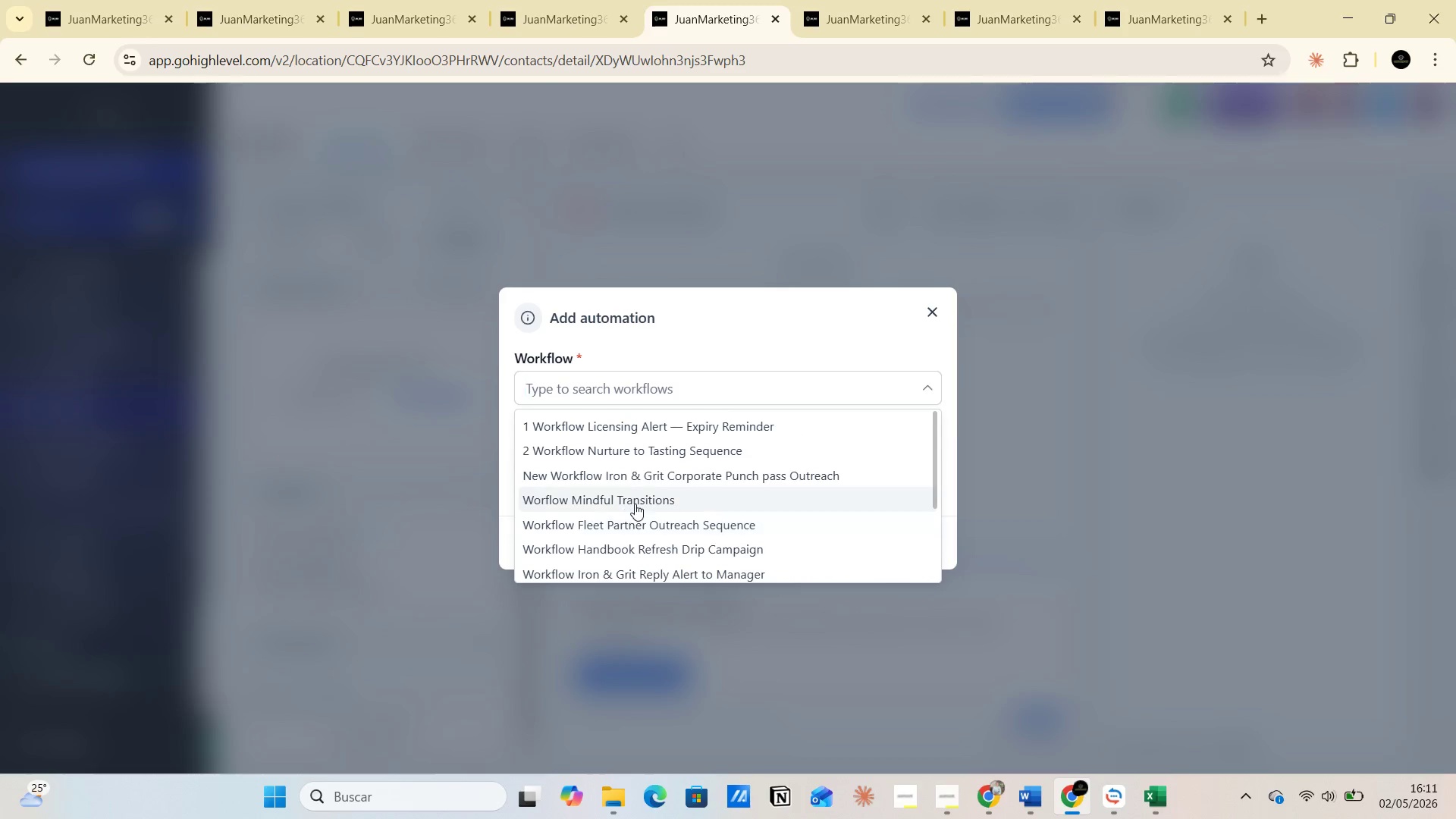 
scroll: coordinate [635, 504], scroll_direction: down, amount: 3.0
 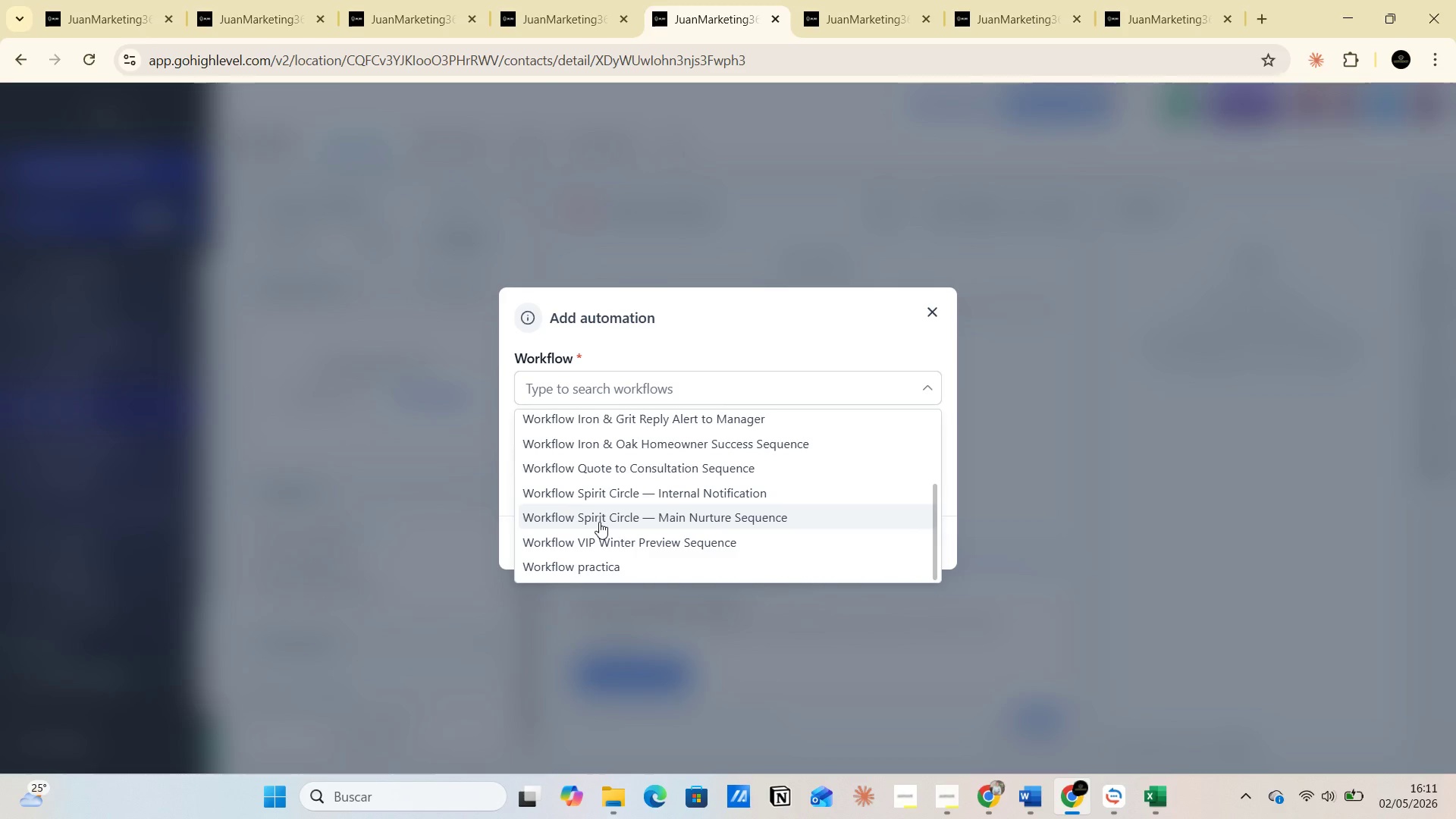 
wait(14.13)
 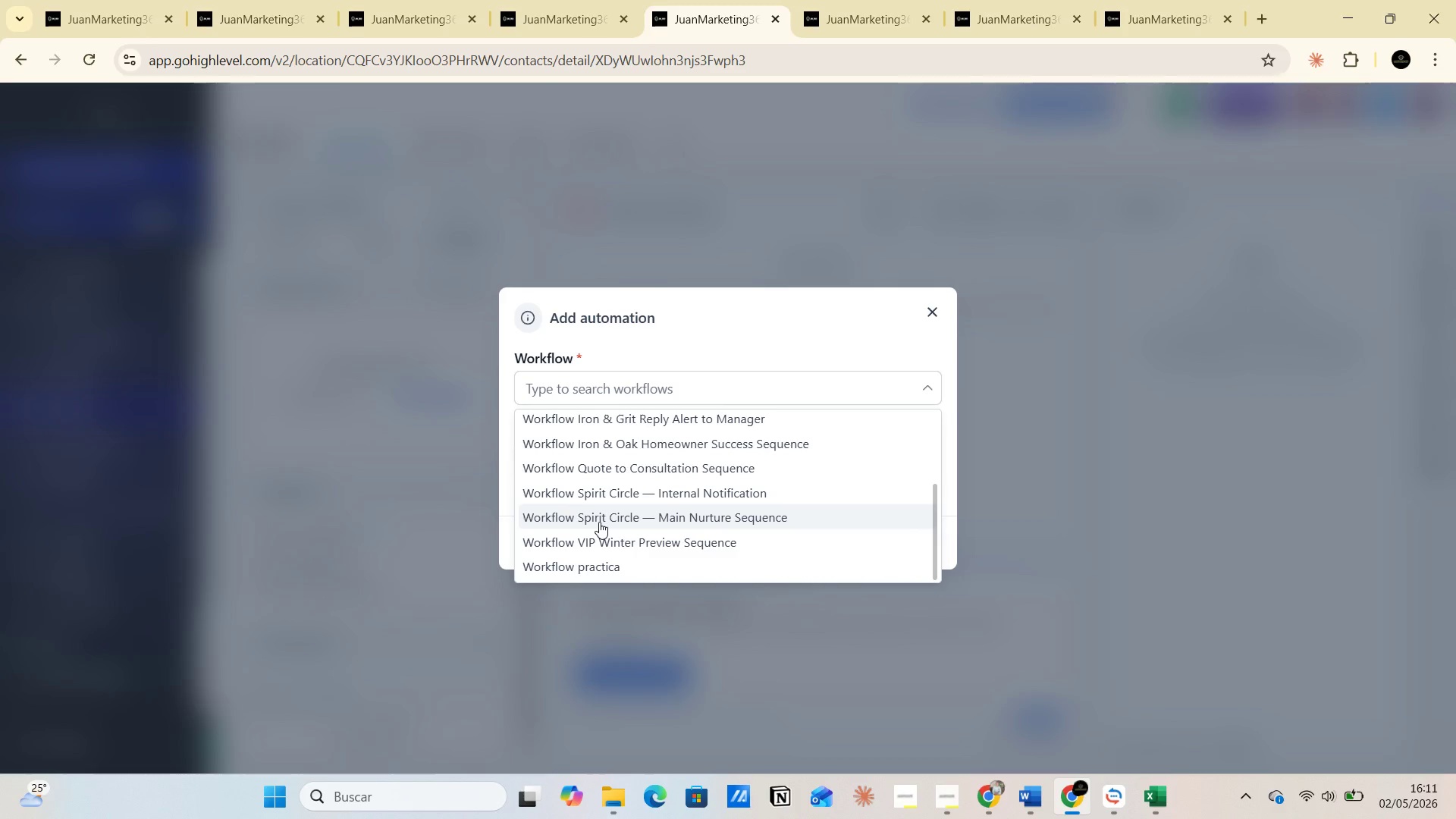 
mouse_move([619, 451])
 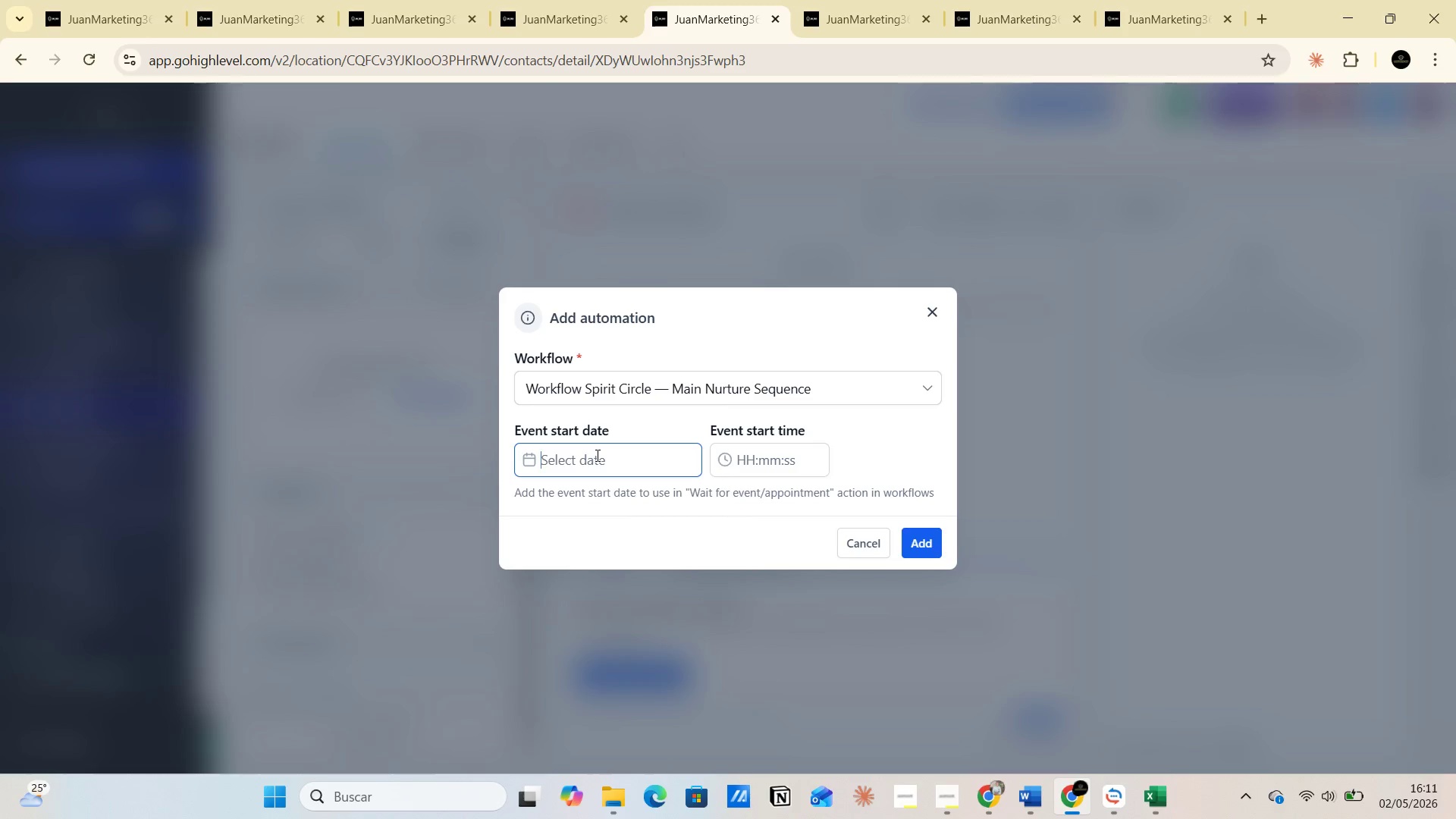 
left_click([596, 455])
 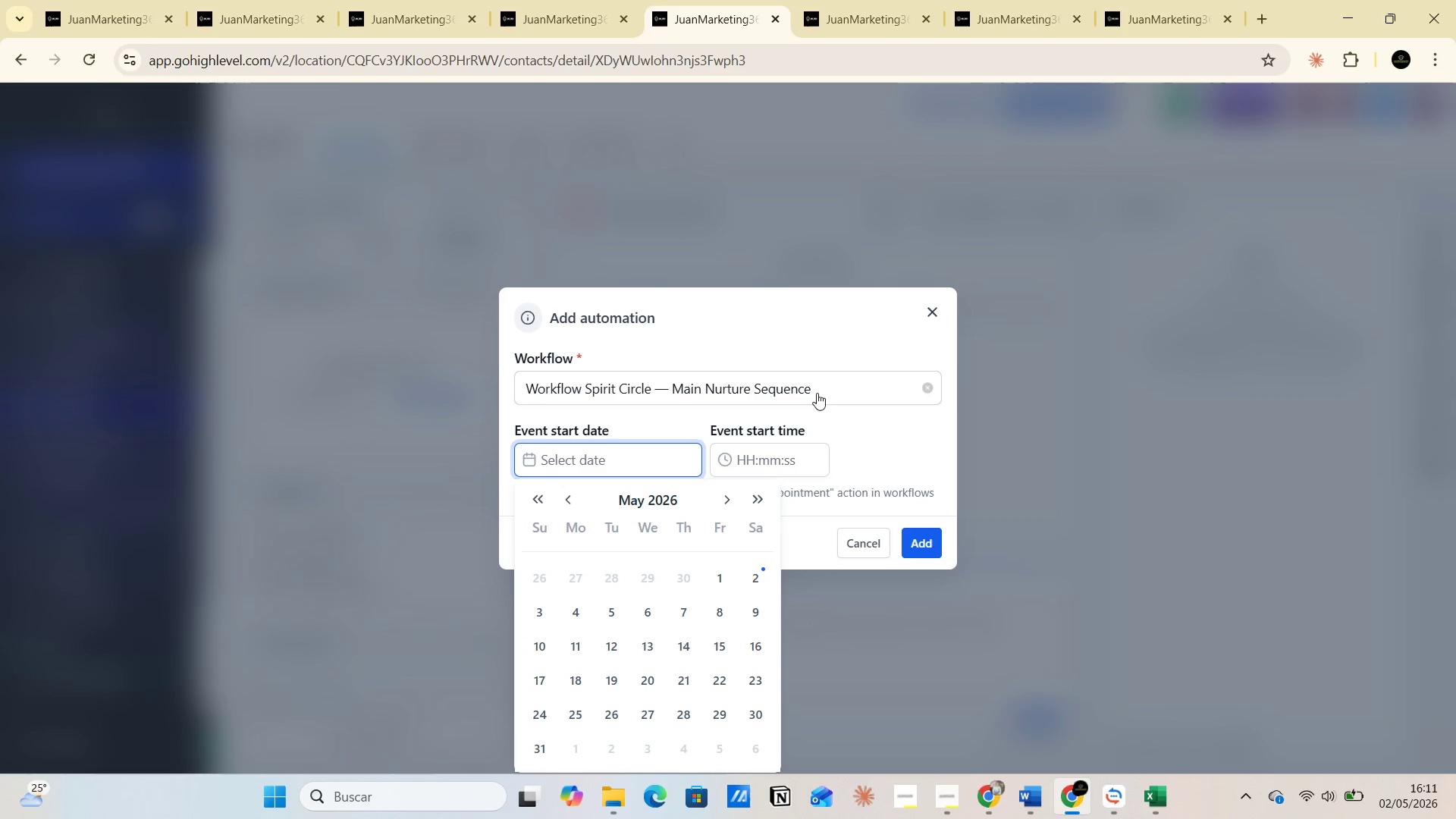 
left_click([824, 389])
 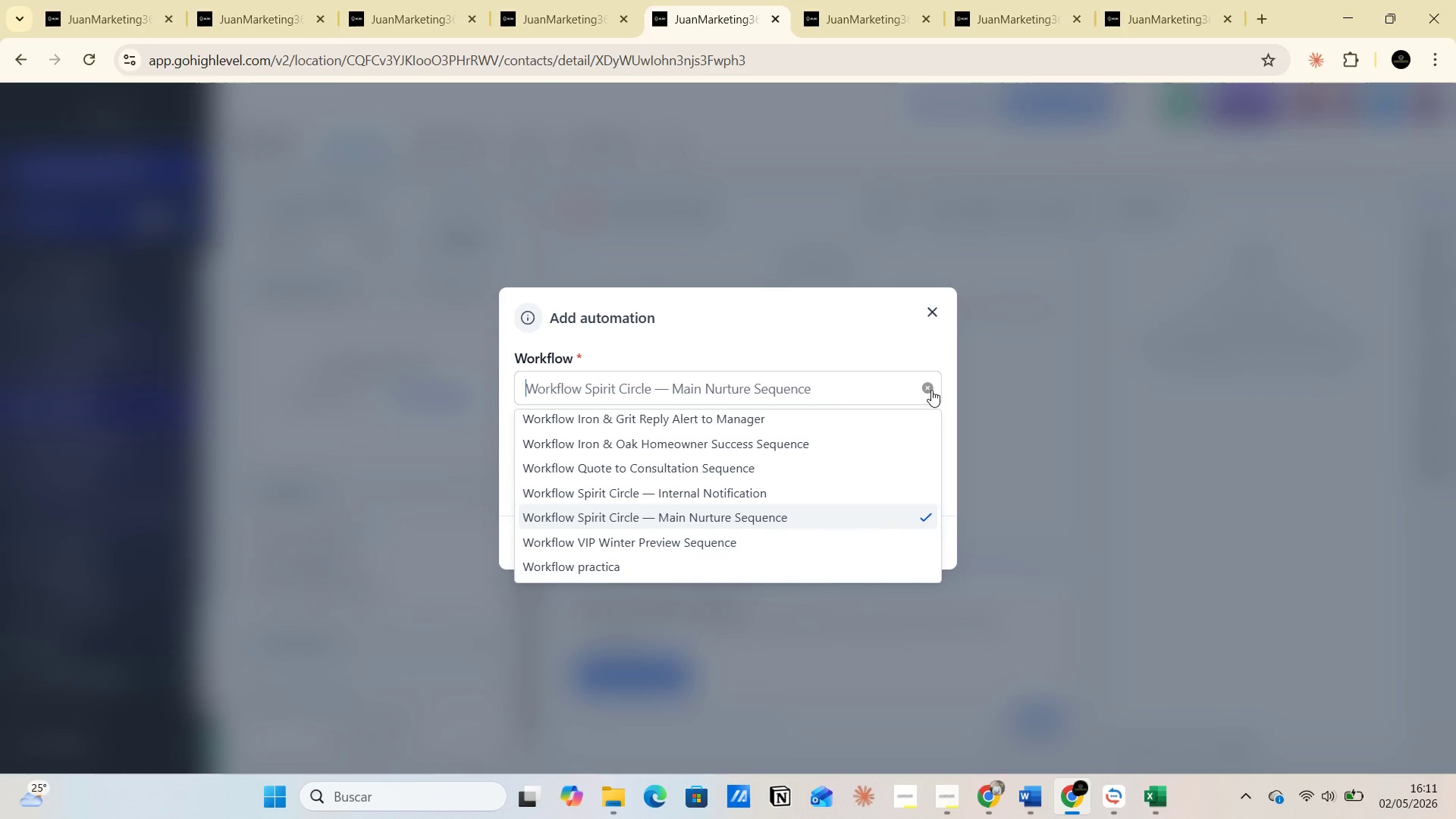 
left_click([931, 390])
 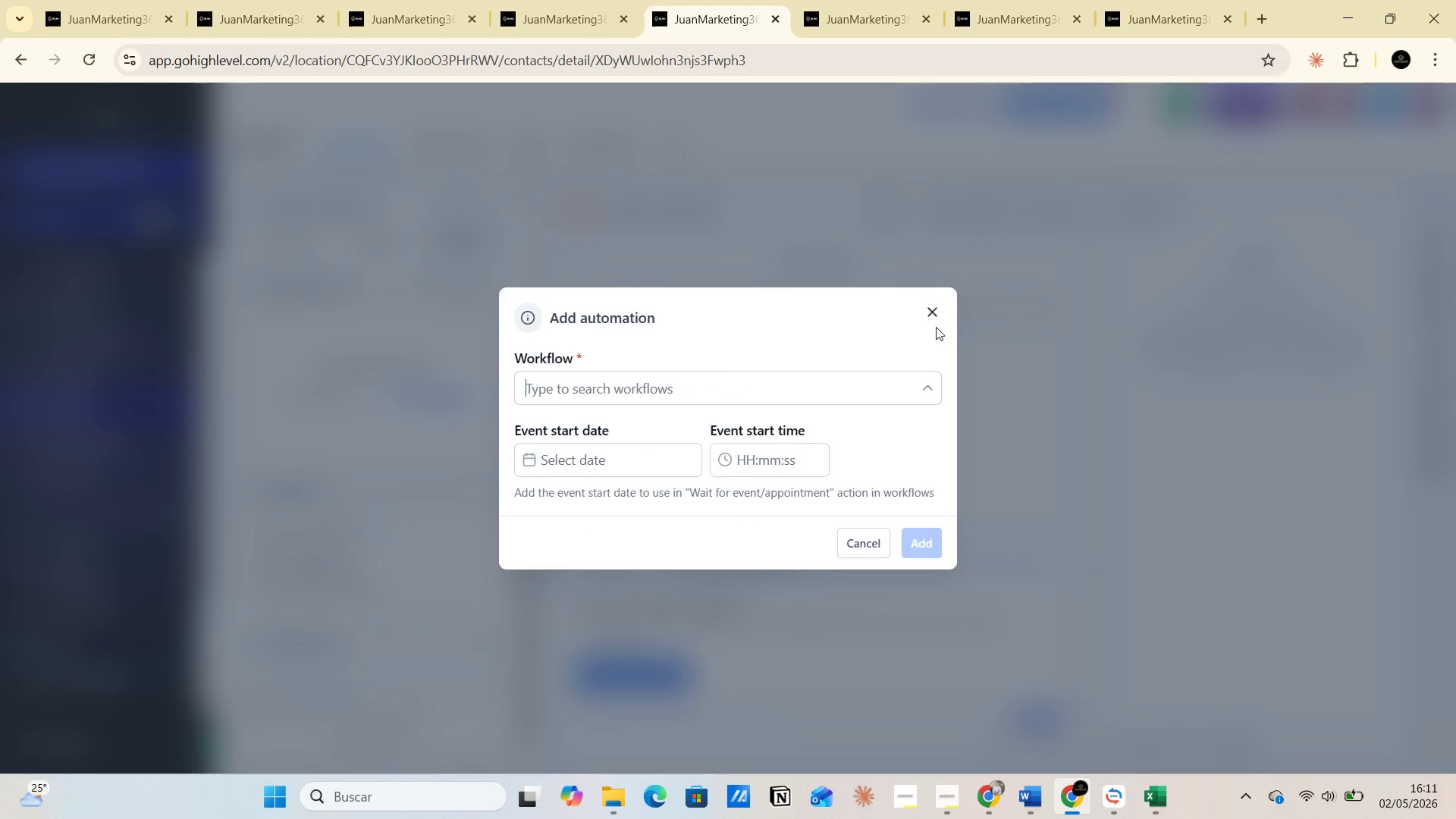 
left_click([940, 311])
 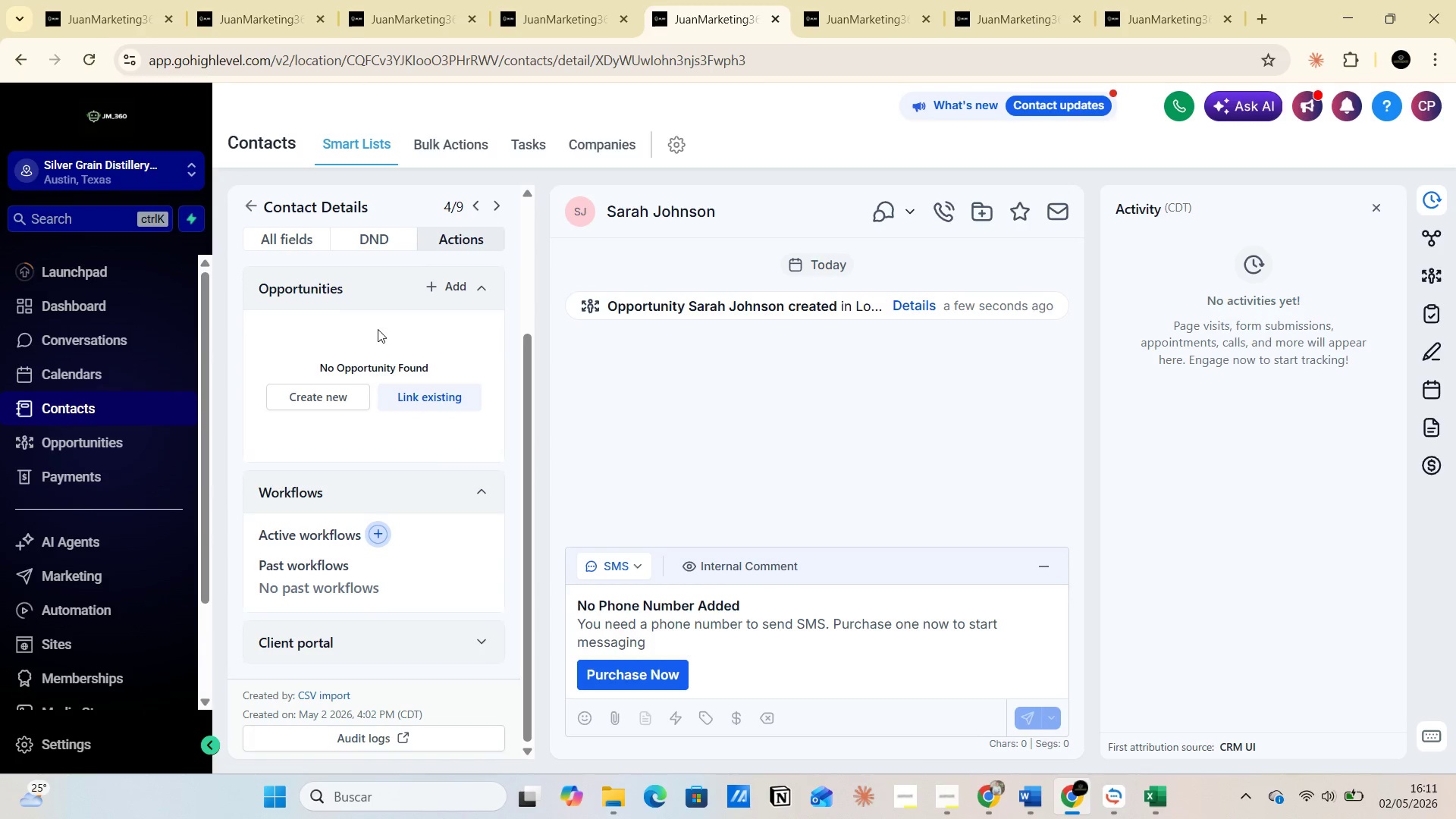 
left_click_drag(start_coordinate=[294, 229], to_coordinate=[290, 235])
 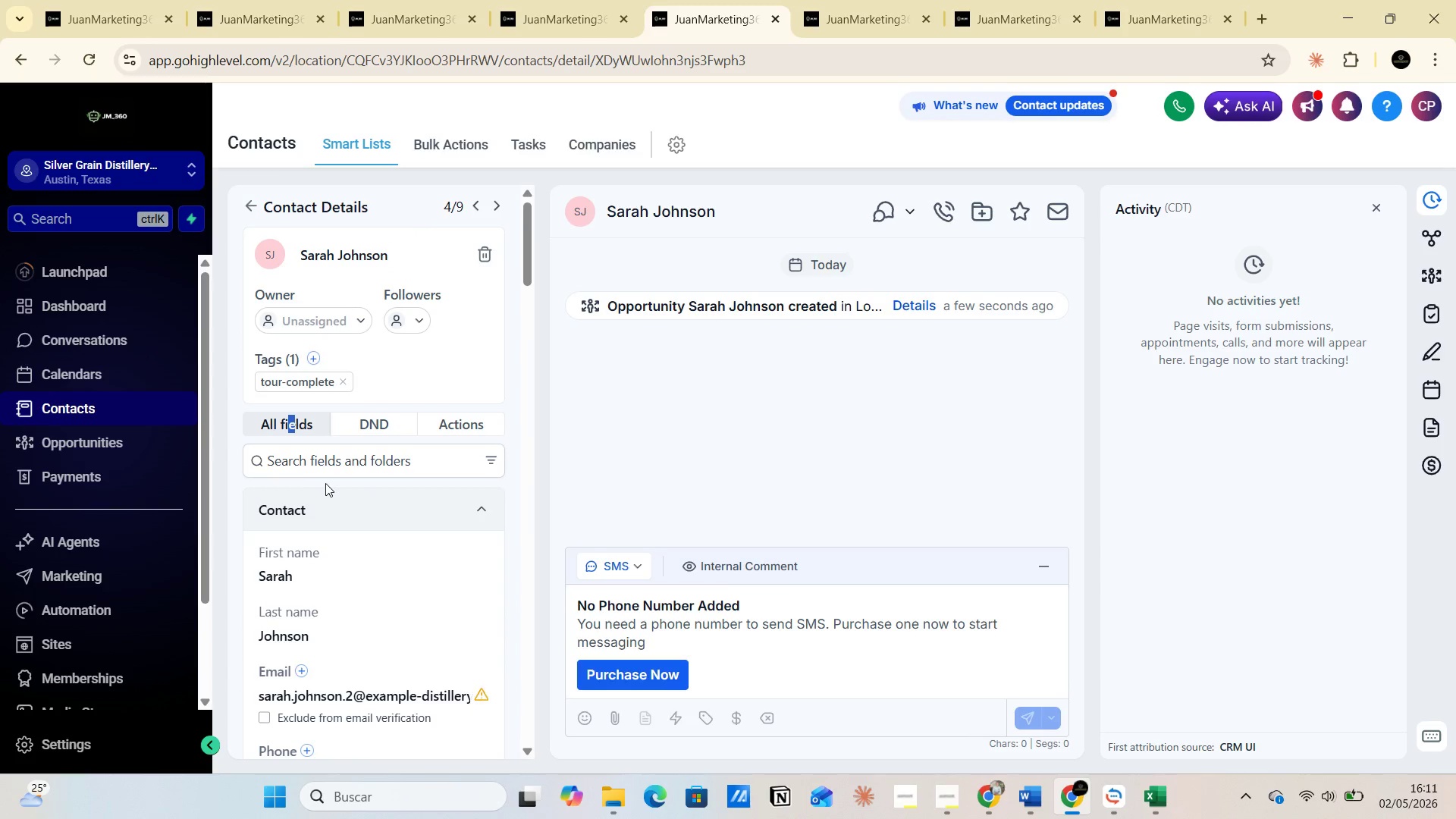 
scroll: coordinate [321, 461], scroll_direction: down, amount: 10.0
 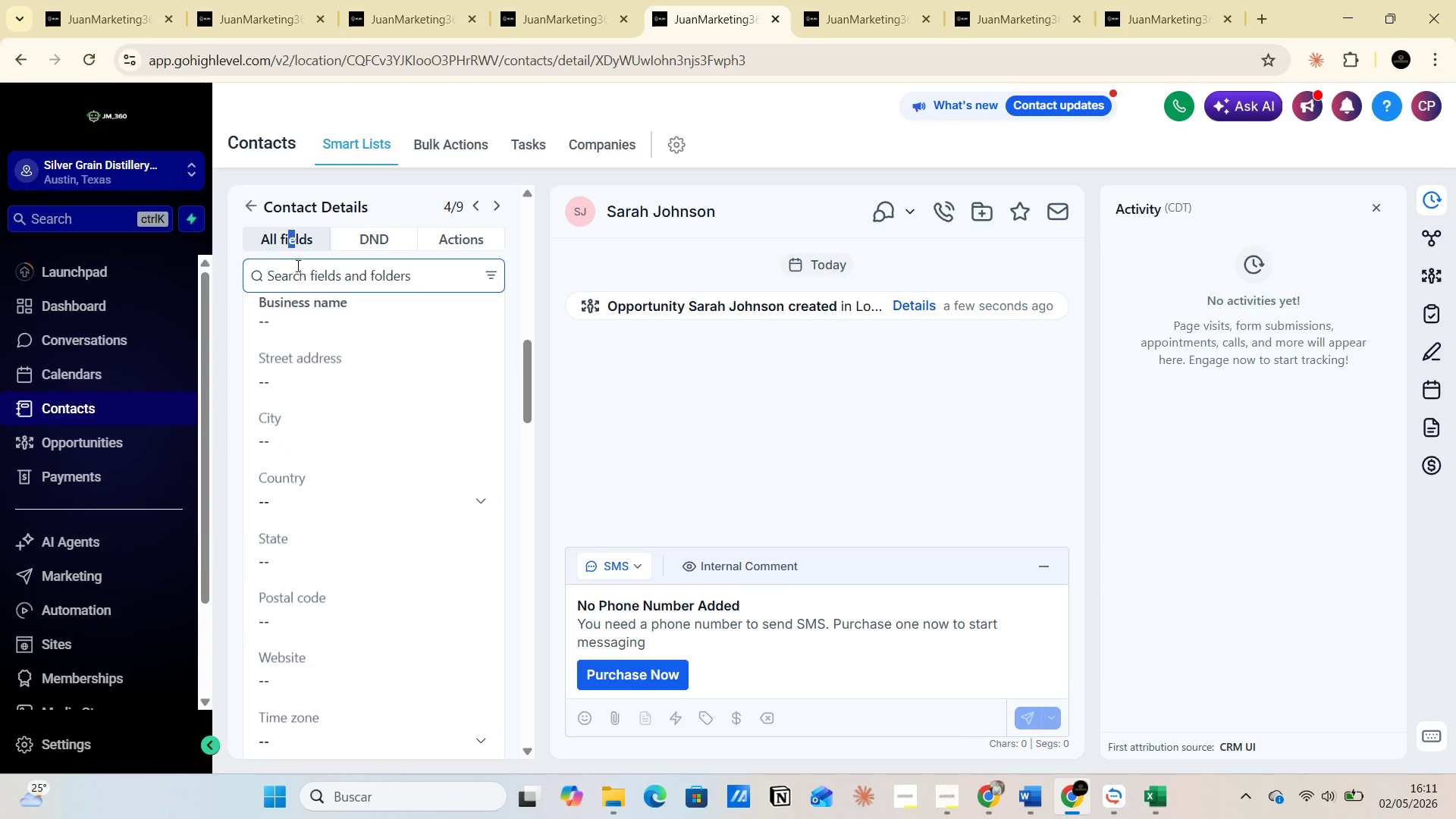 
left_click([295, 263])
 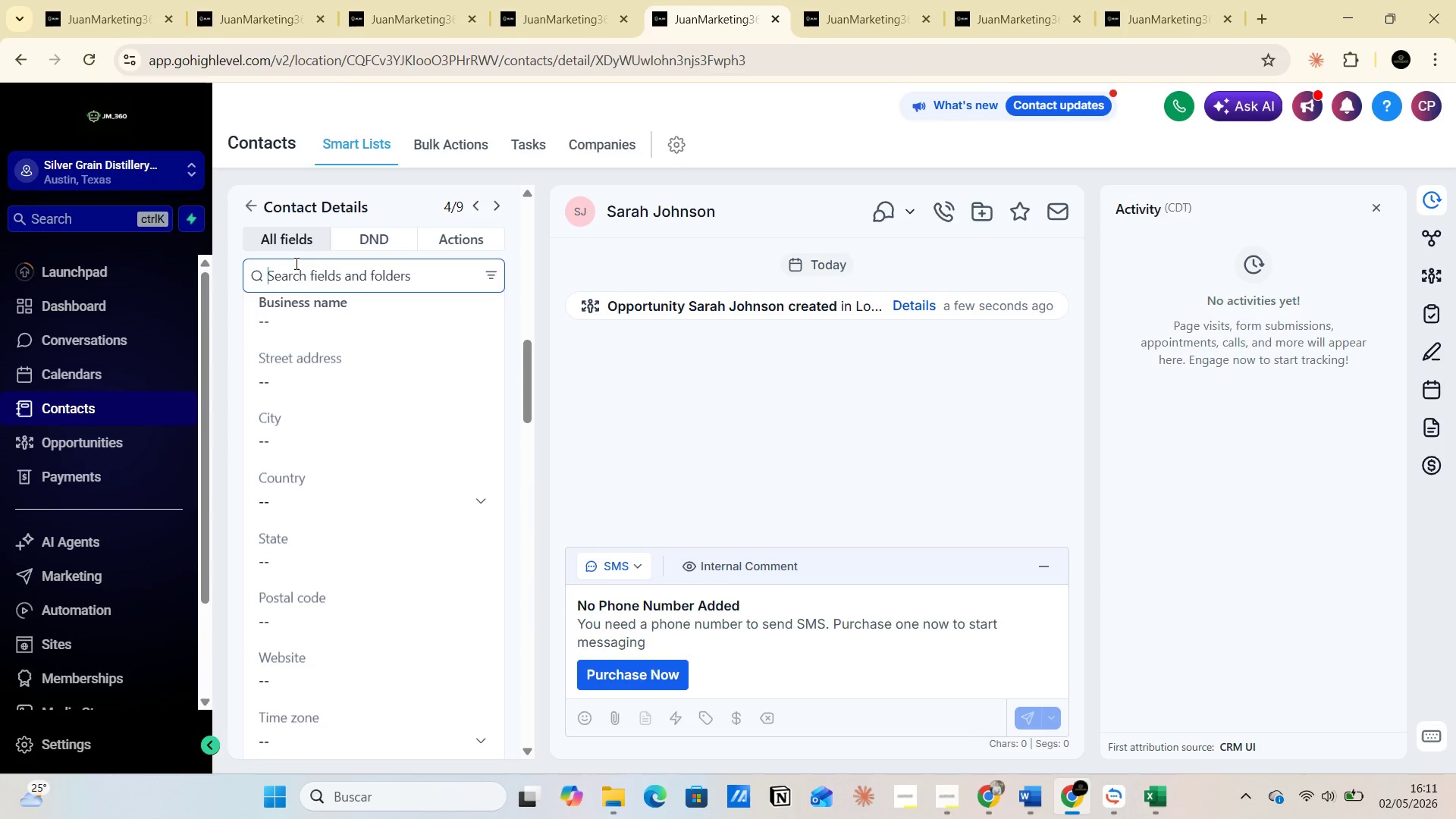 
key(F)
 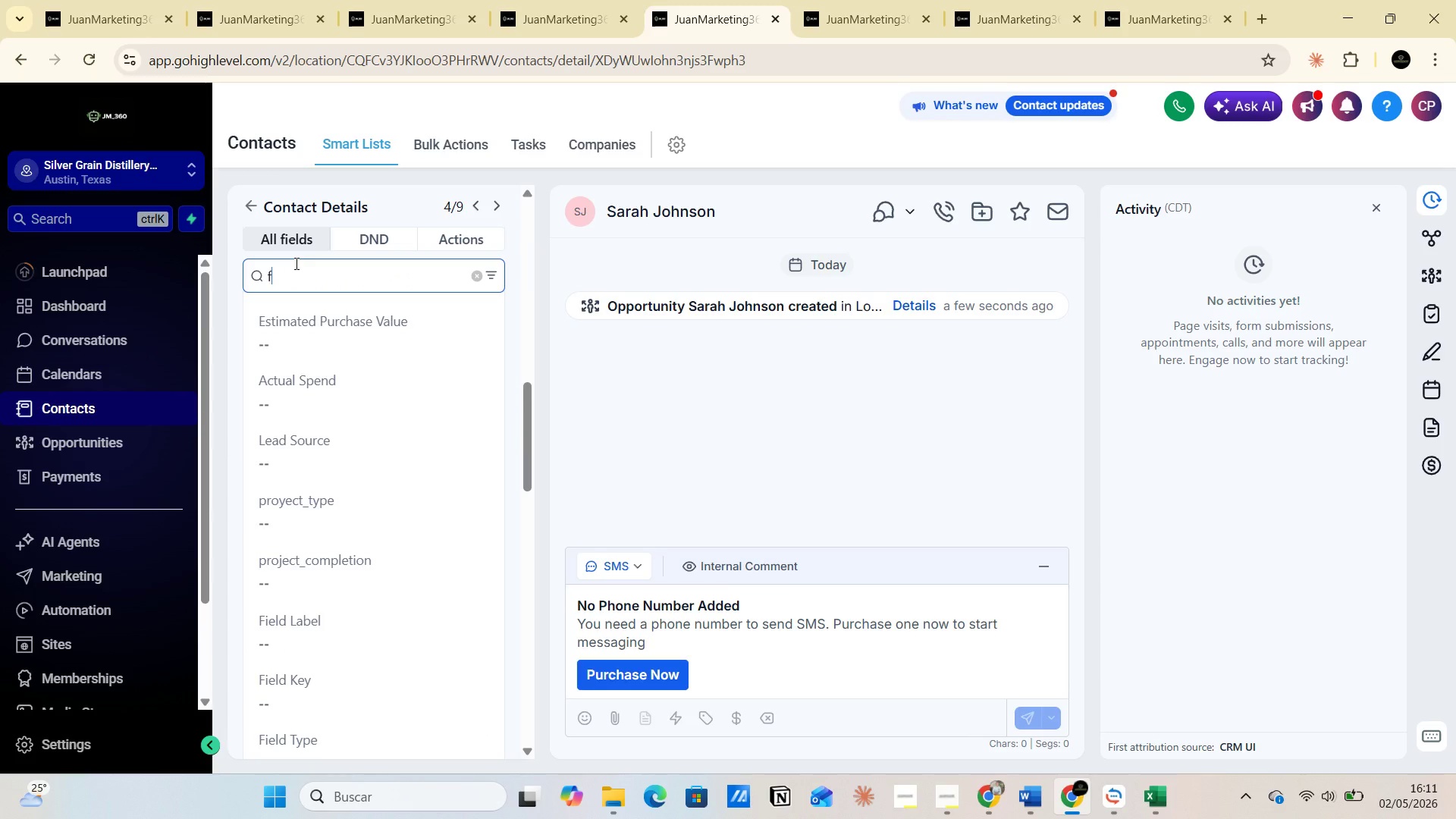 
key(A)
 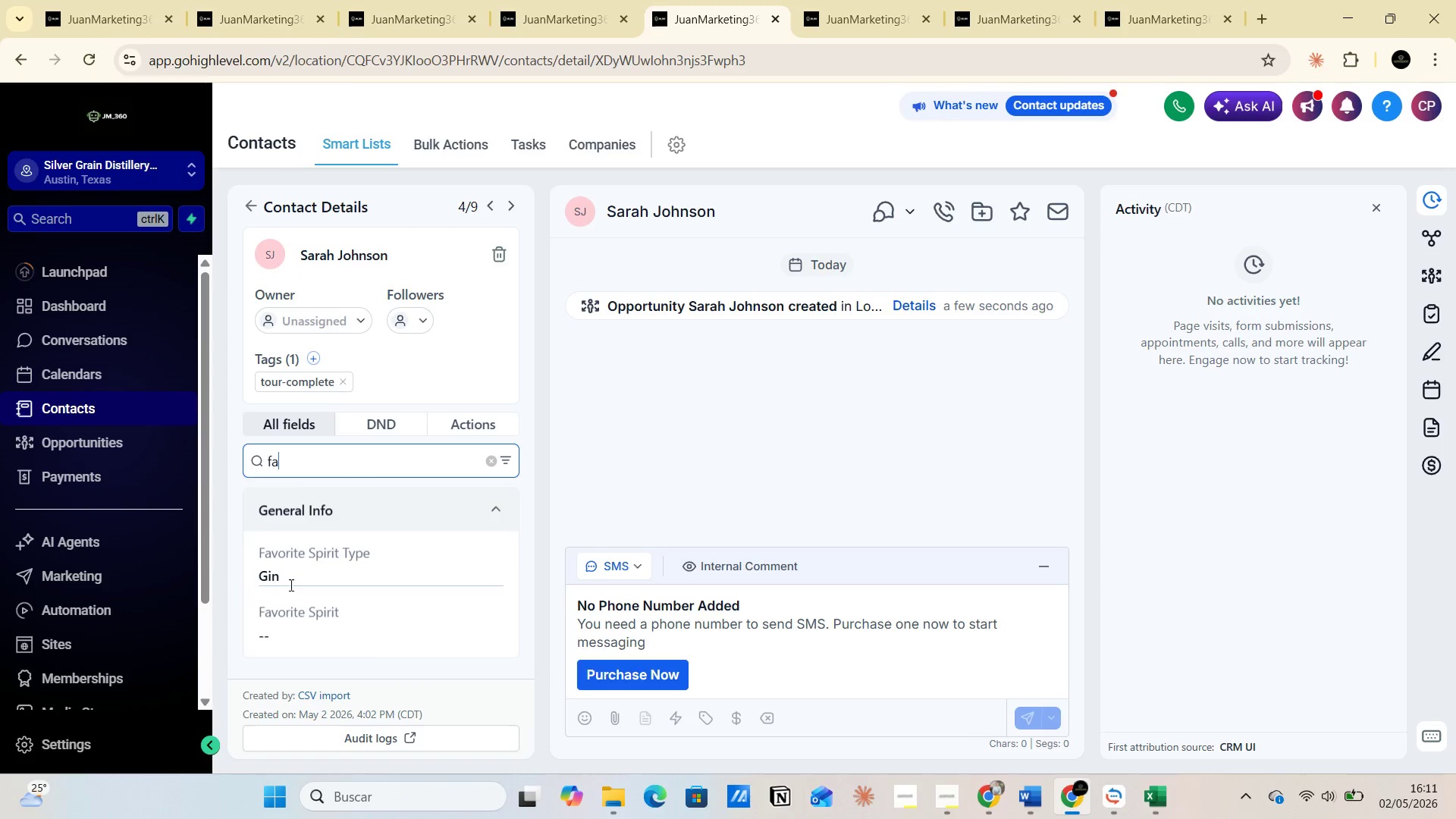 
wait(5.83)
 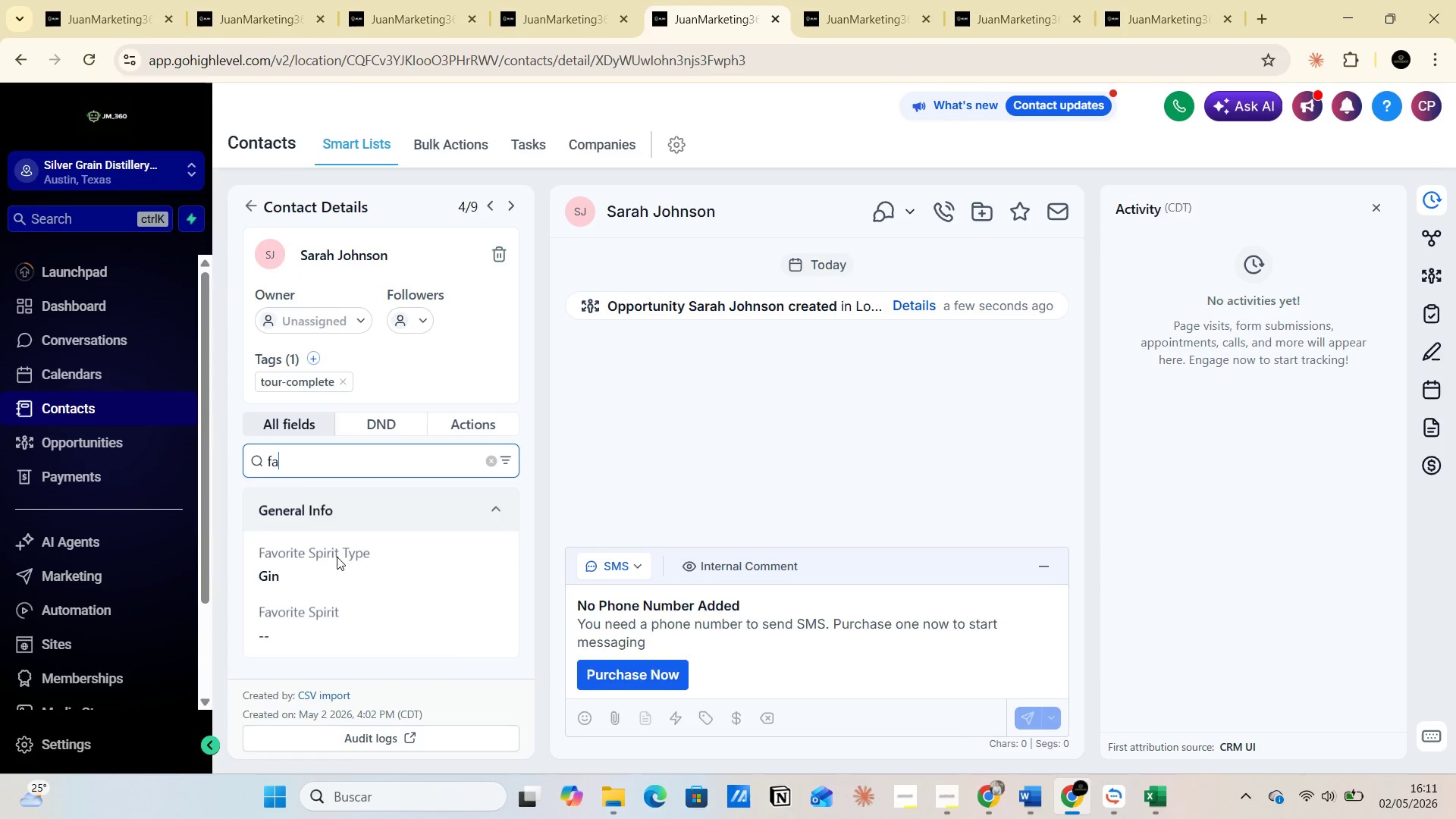 
scroll: coordinate [332, 572], scroll_direction: down, amount: 1.0
 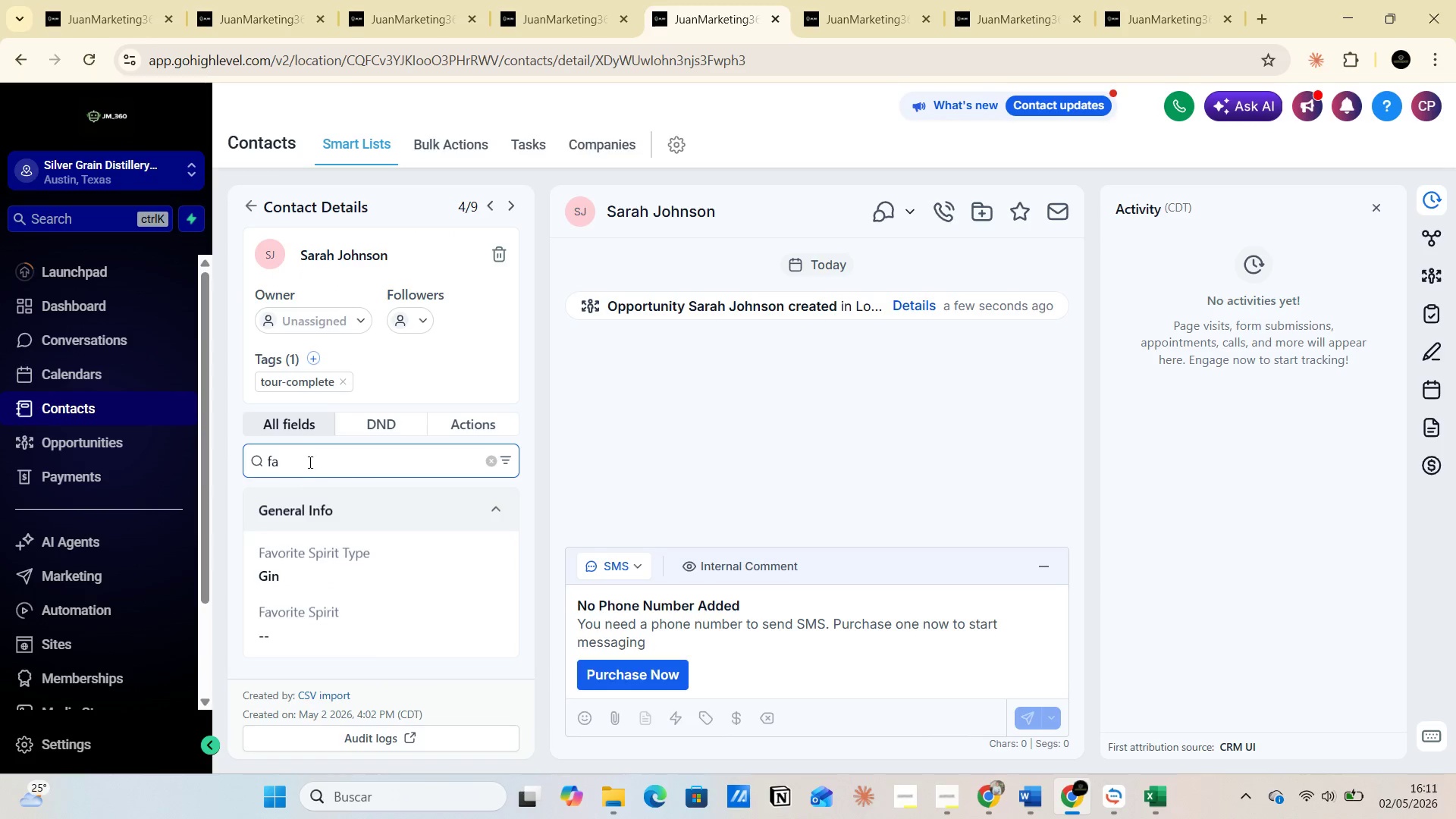 
left_click([307, 460])
 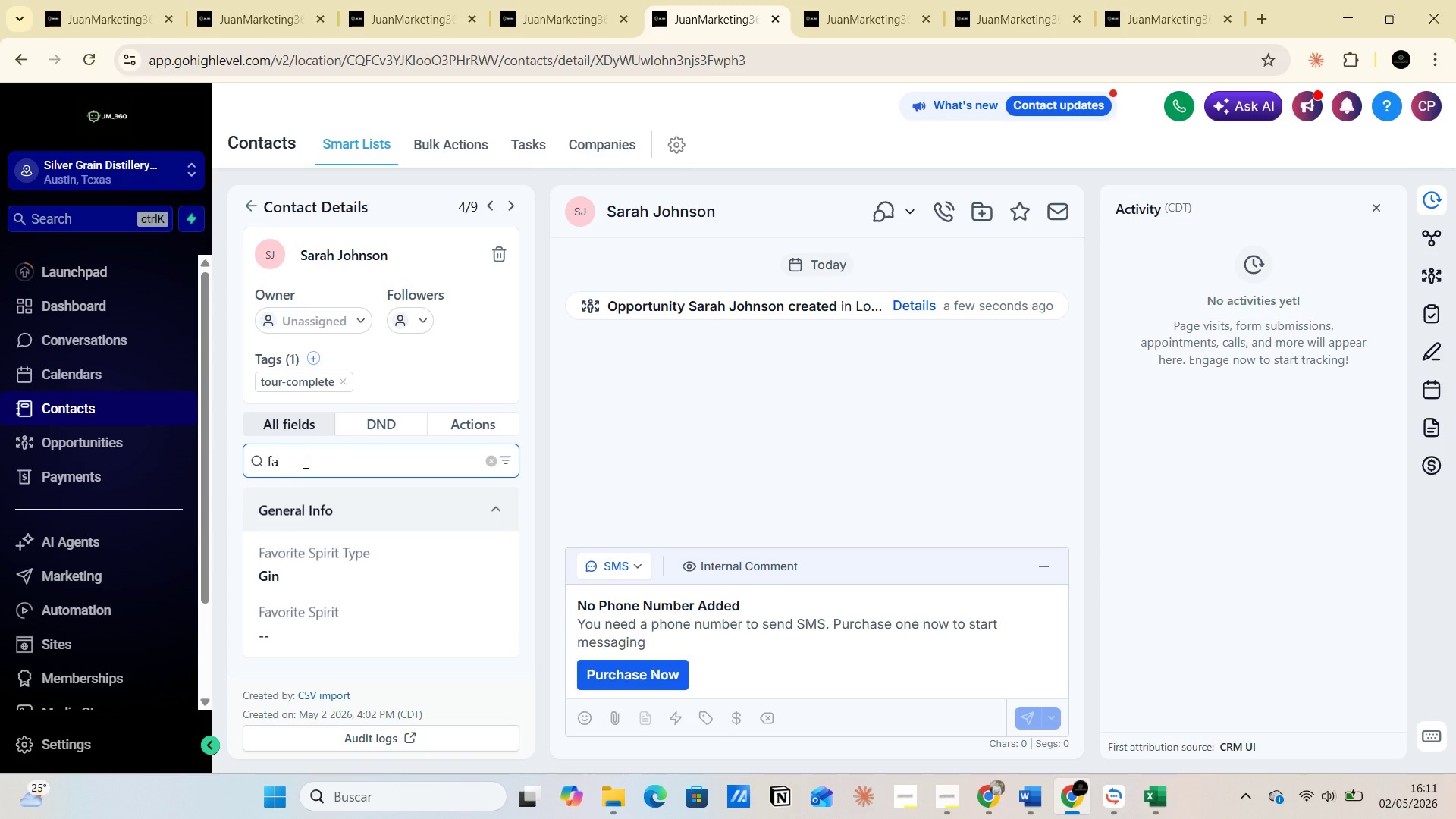 
key(Backspace)
 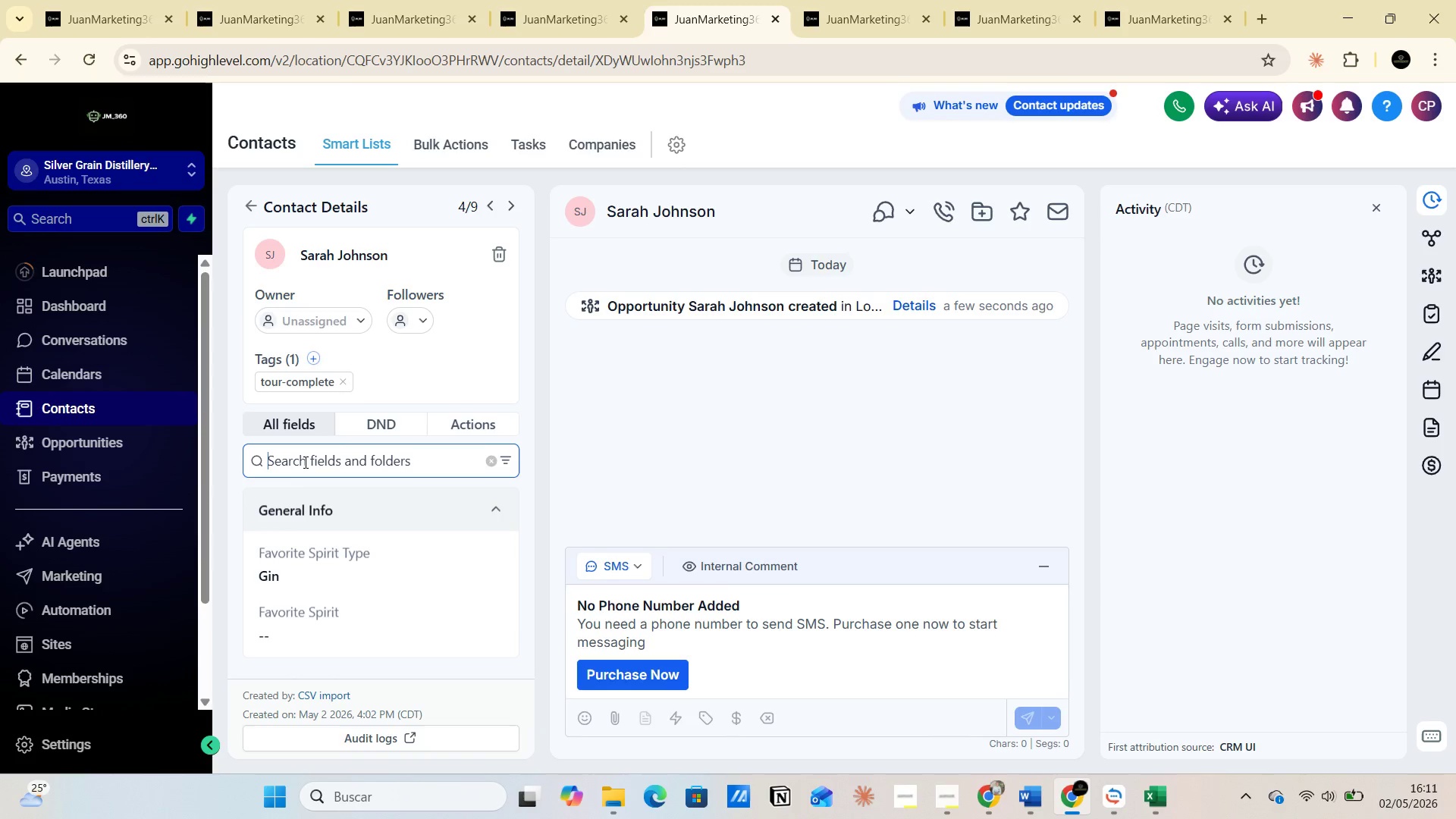 
key(Backspace)
 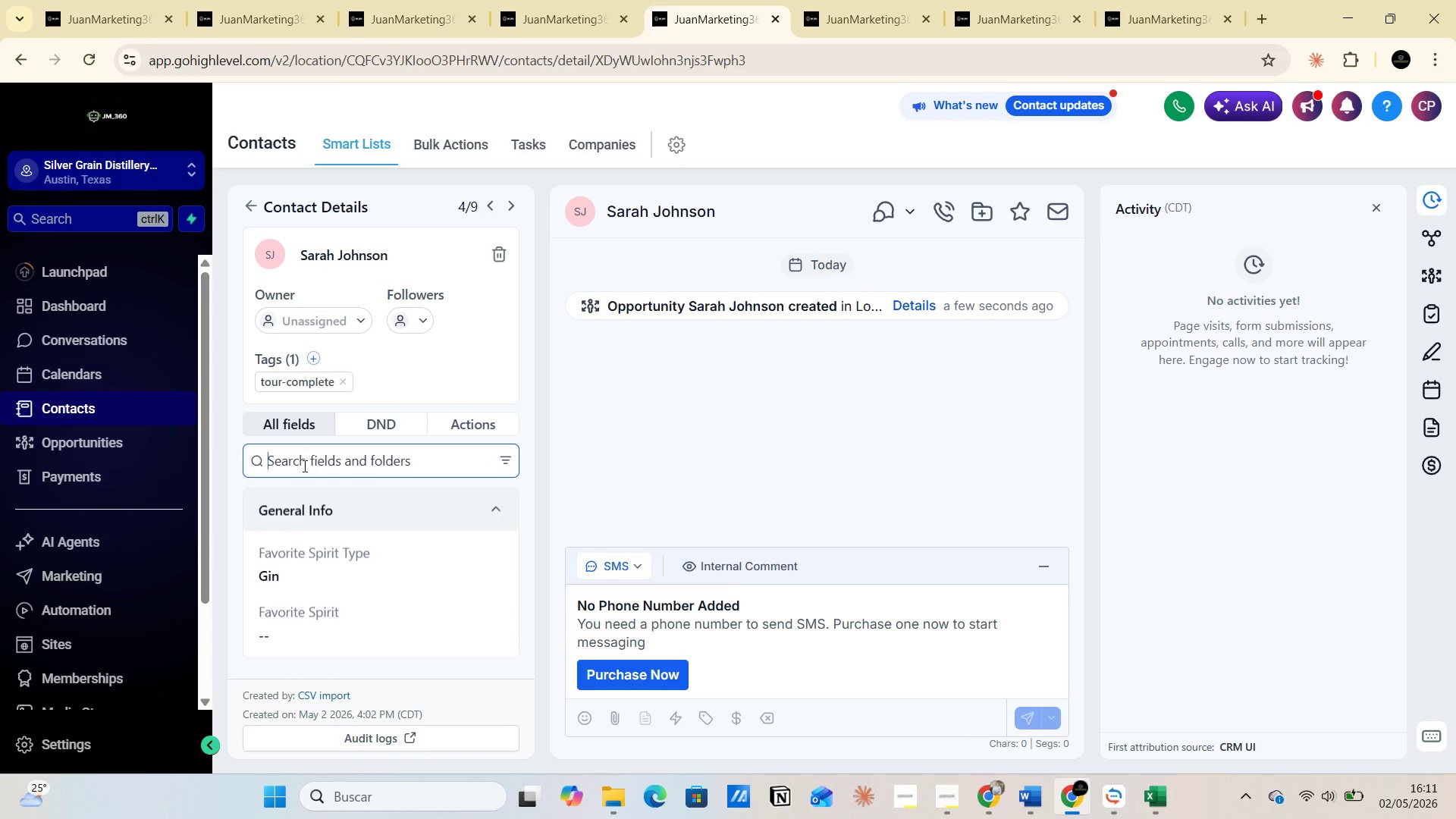 
type(tour)
 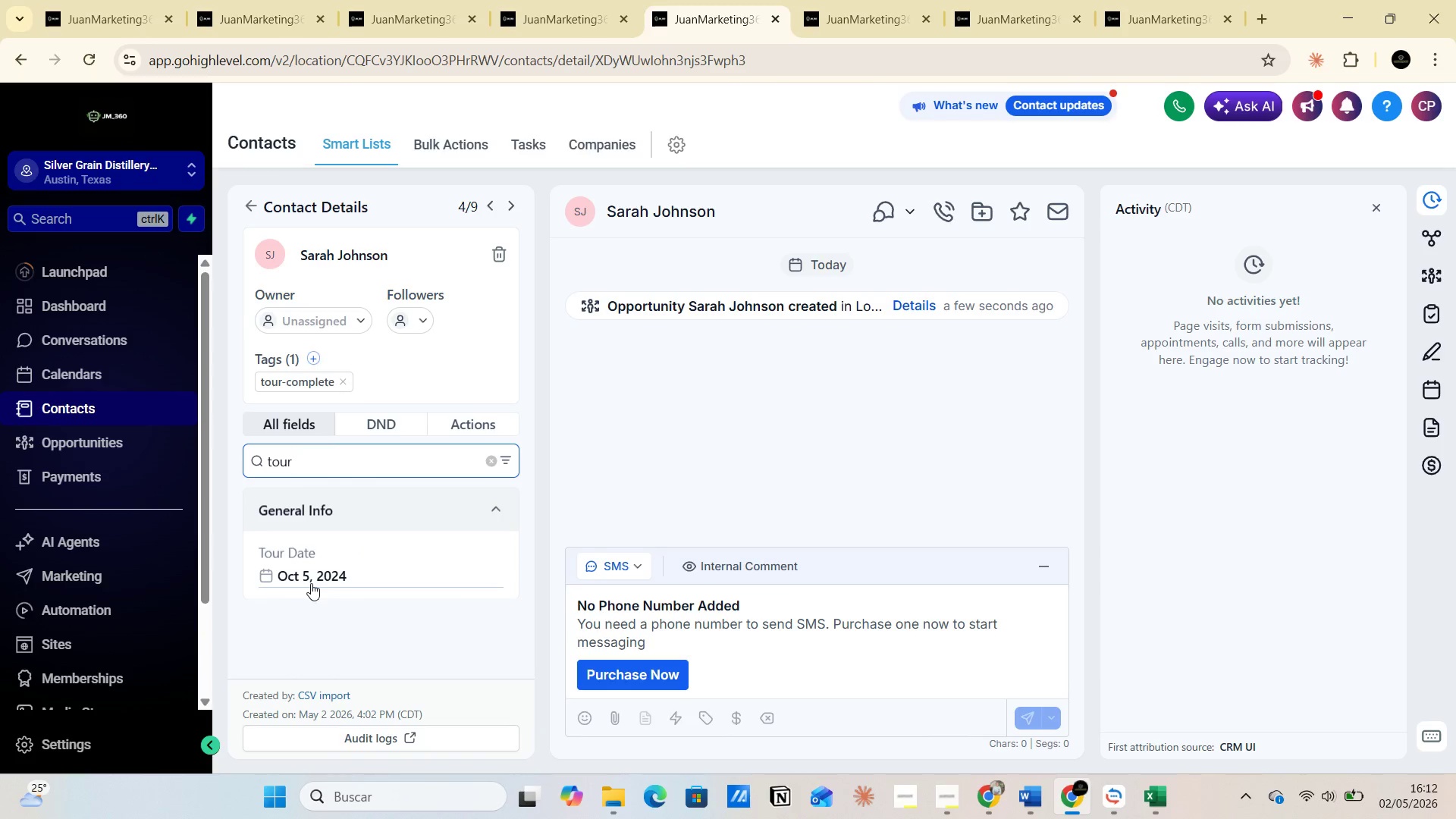 
wait(6.23)
 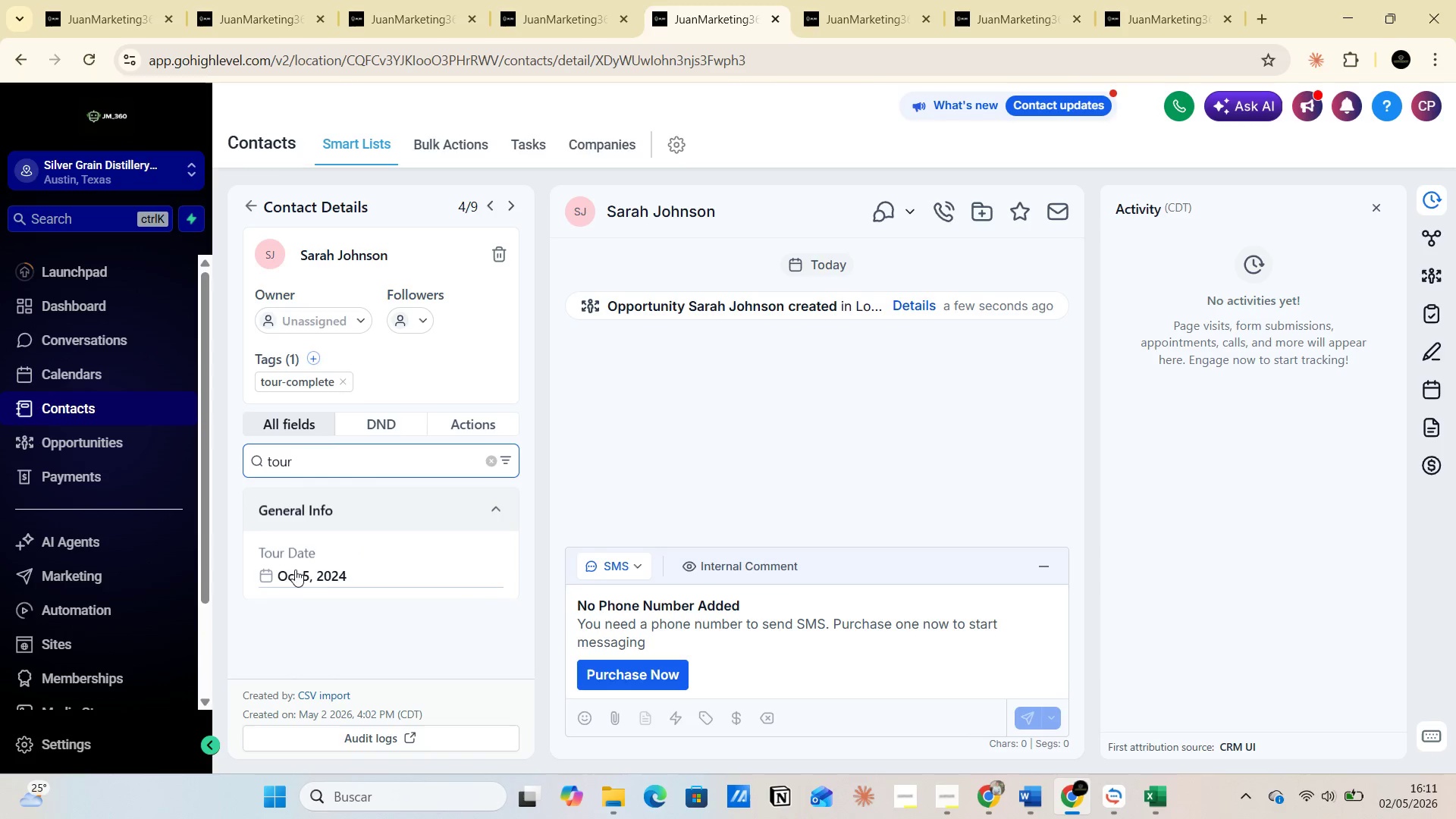 
left_click([300, 460])
 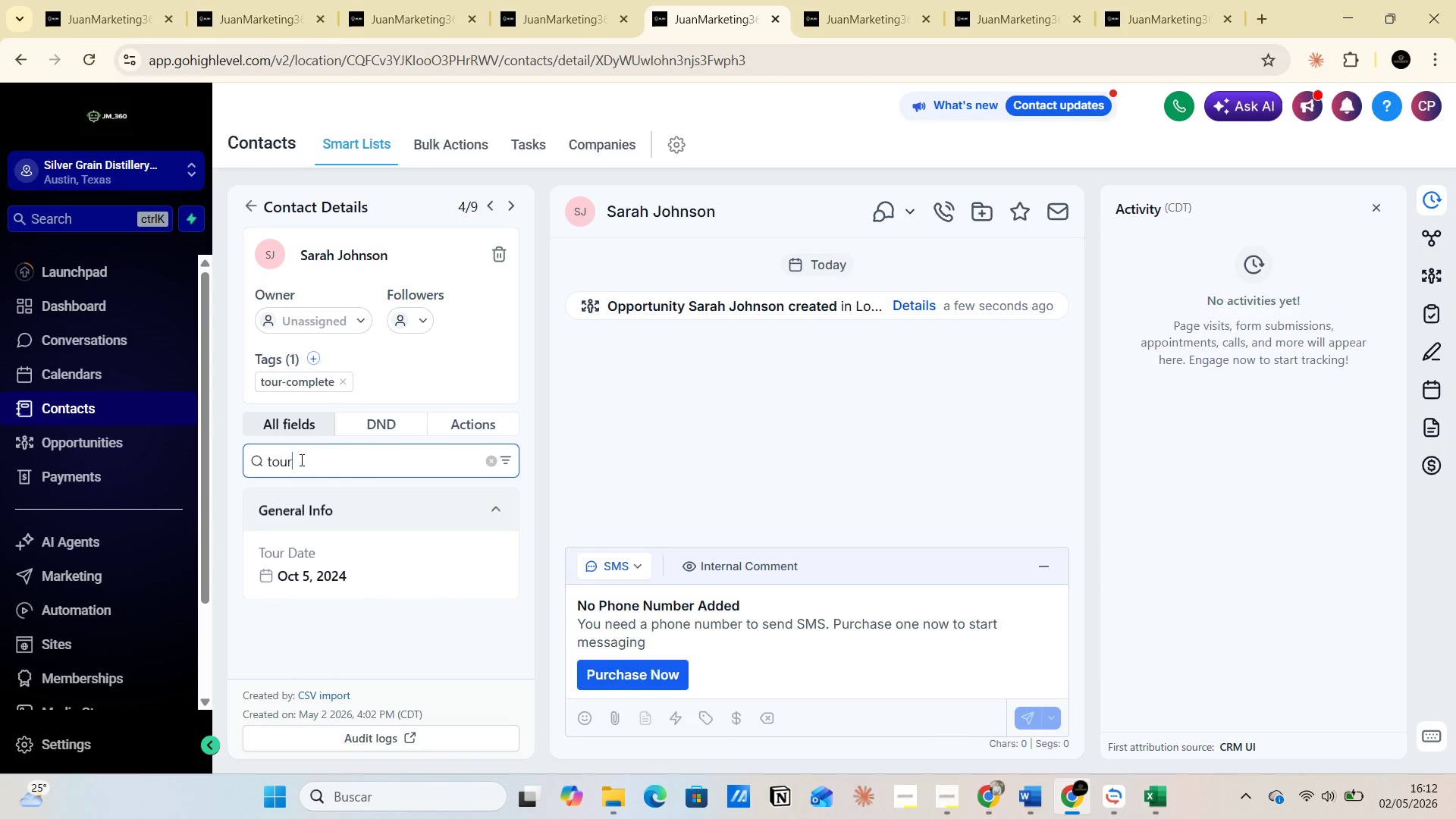 
key(Backspace)
 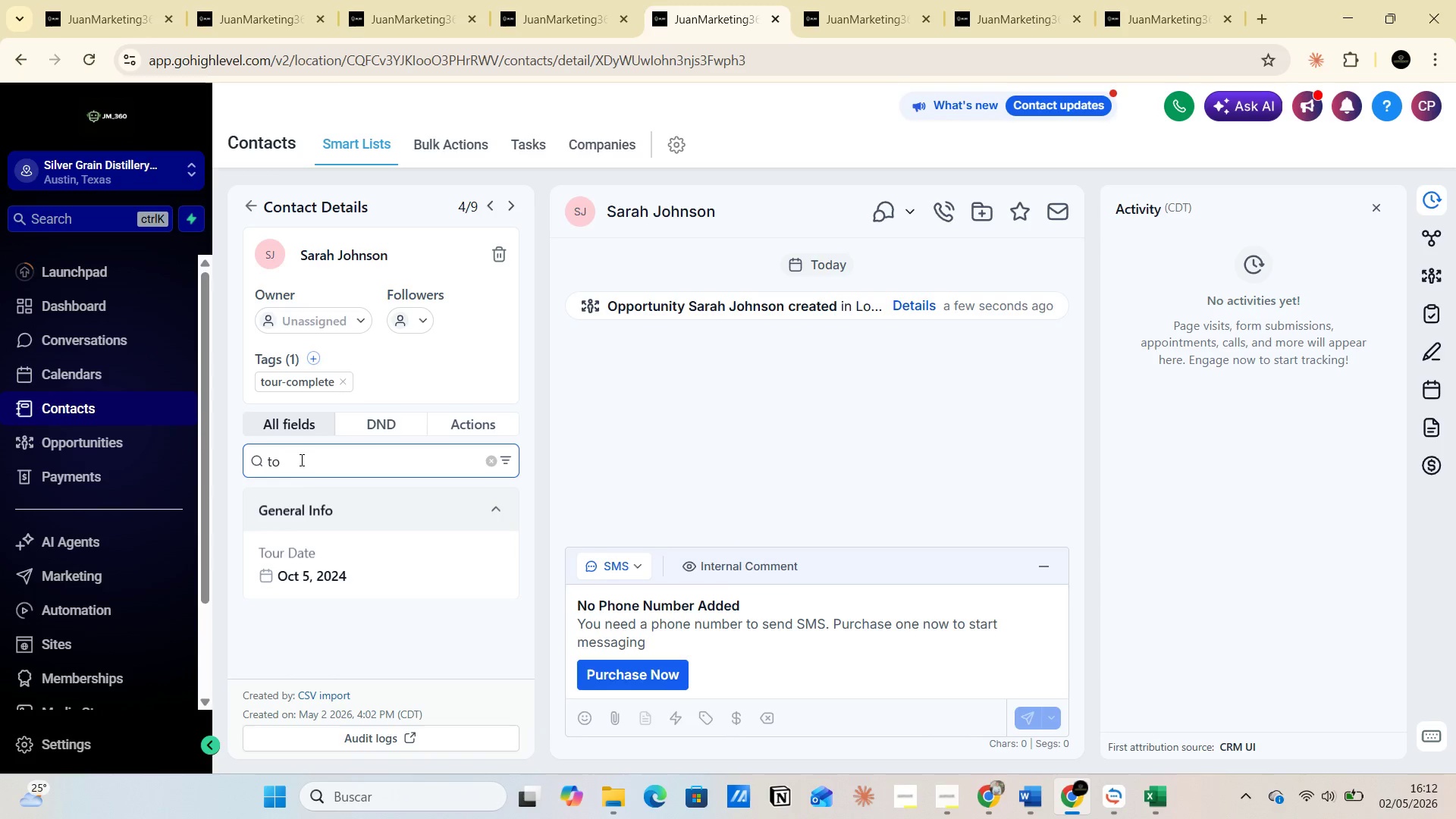 
key(Backspace)
 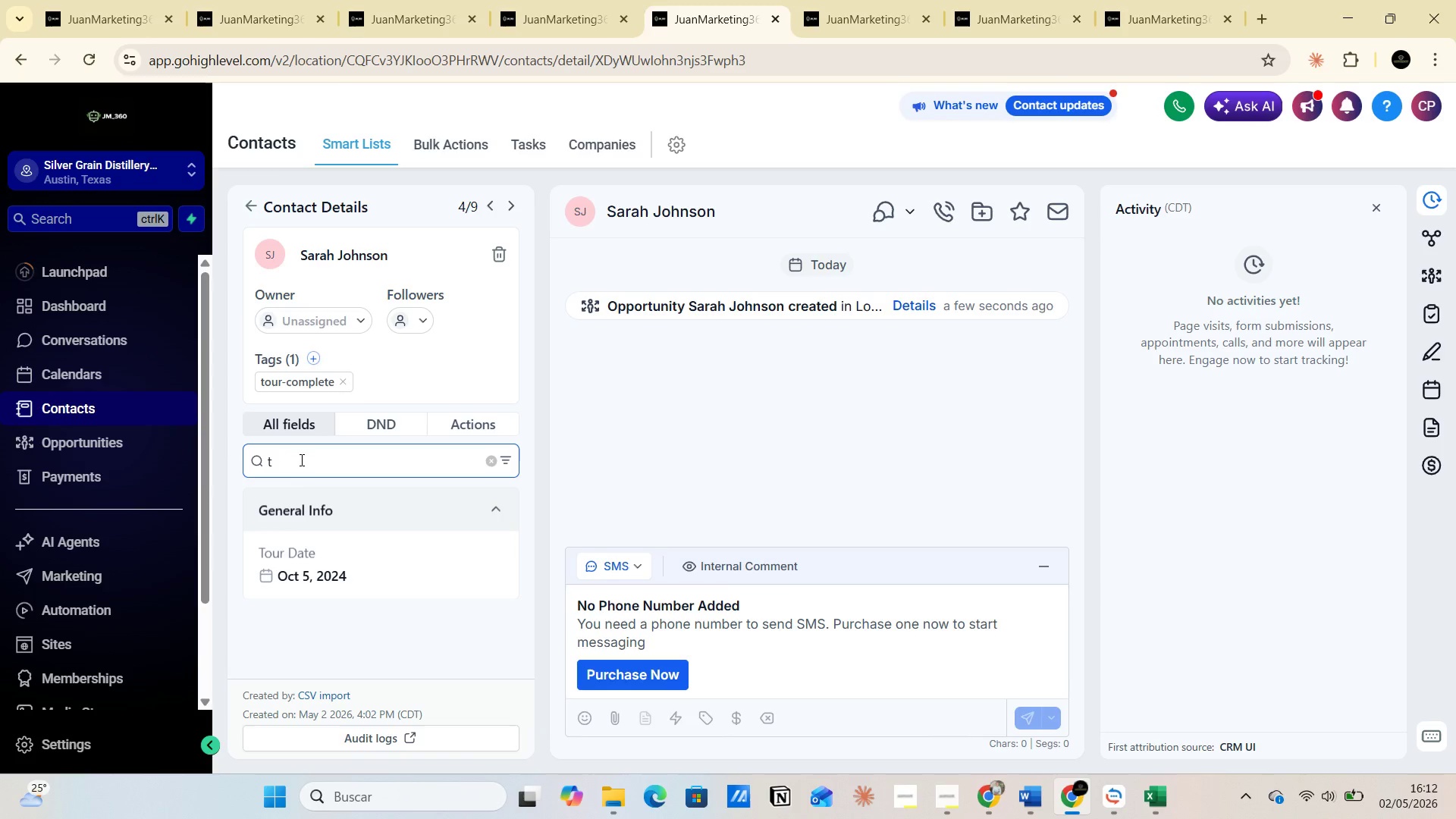 
key(Backspace)
 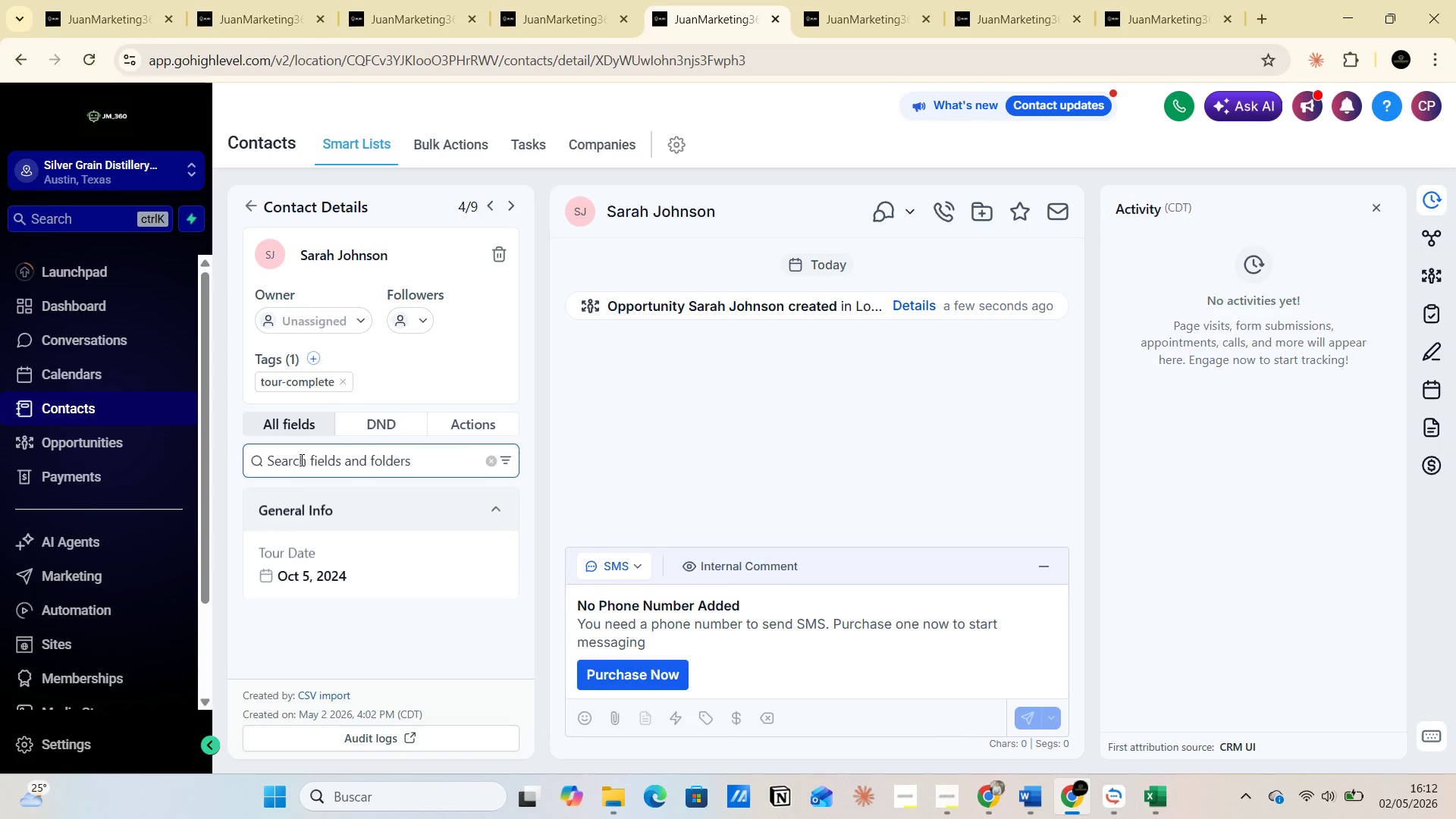 
key(Backspace)
 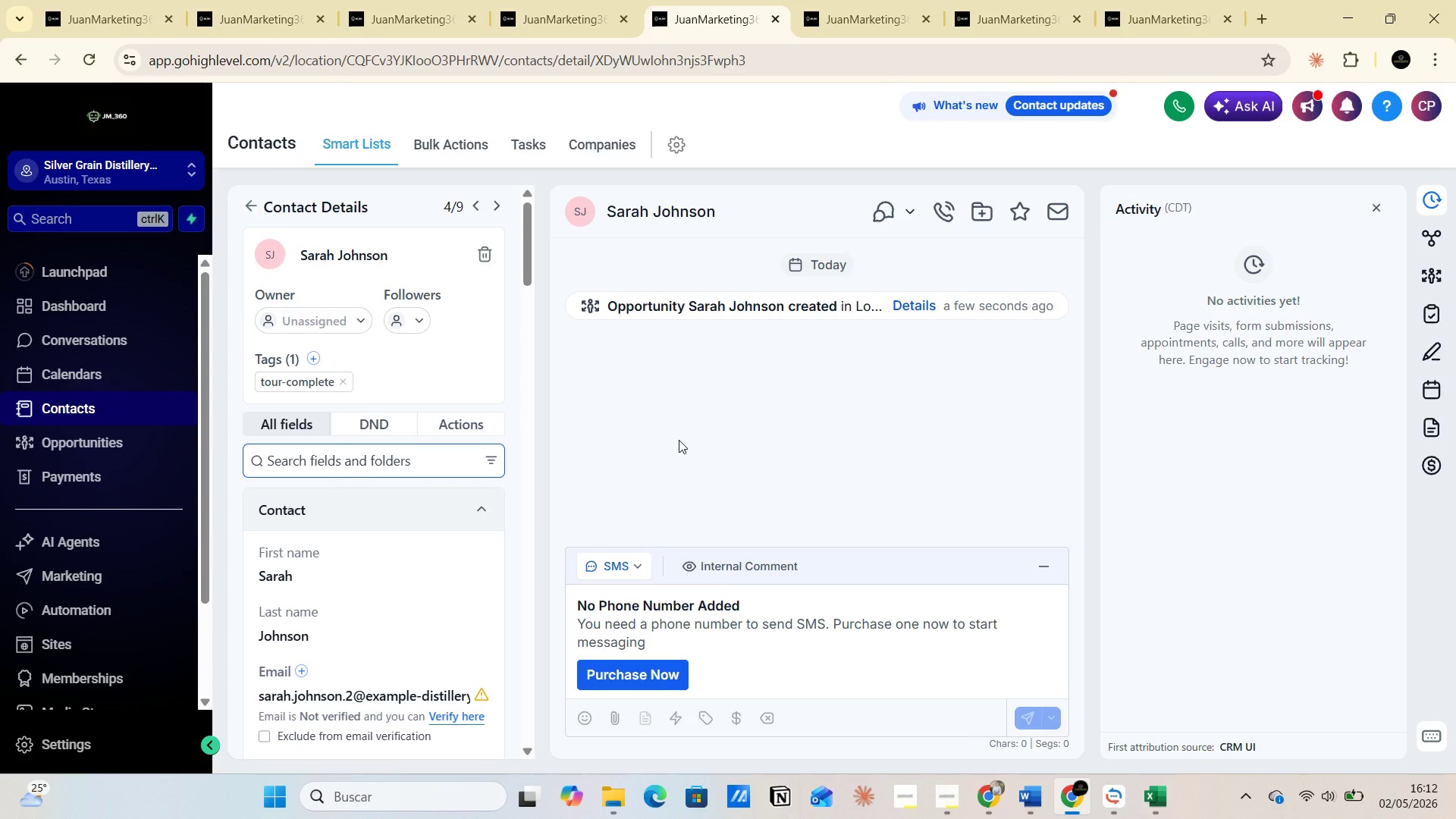 
scroll: coordinate [719, 469], scroll_direction: down, amount: 3.0
 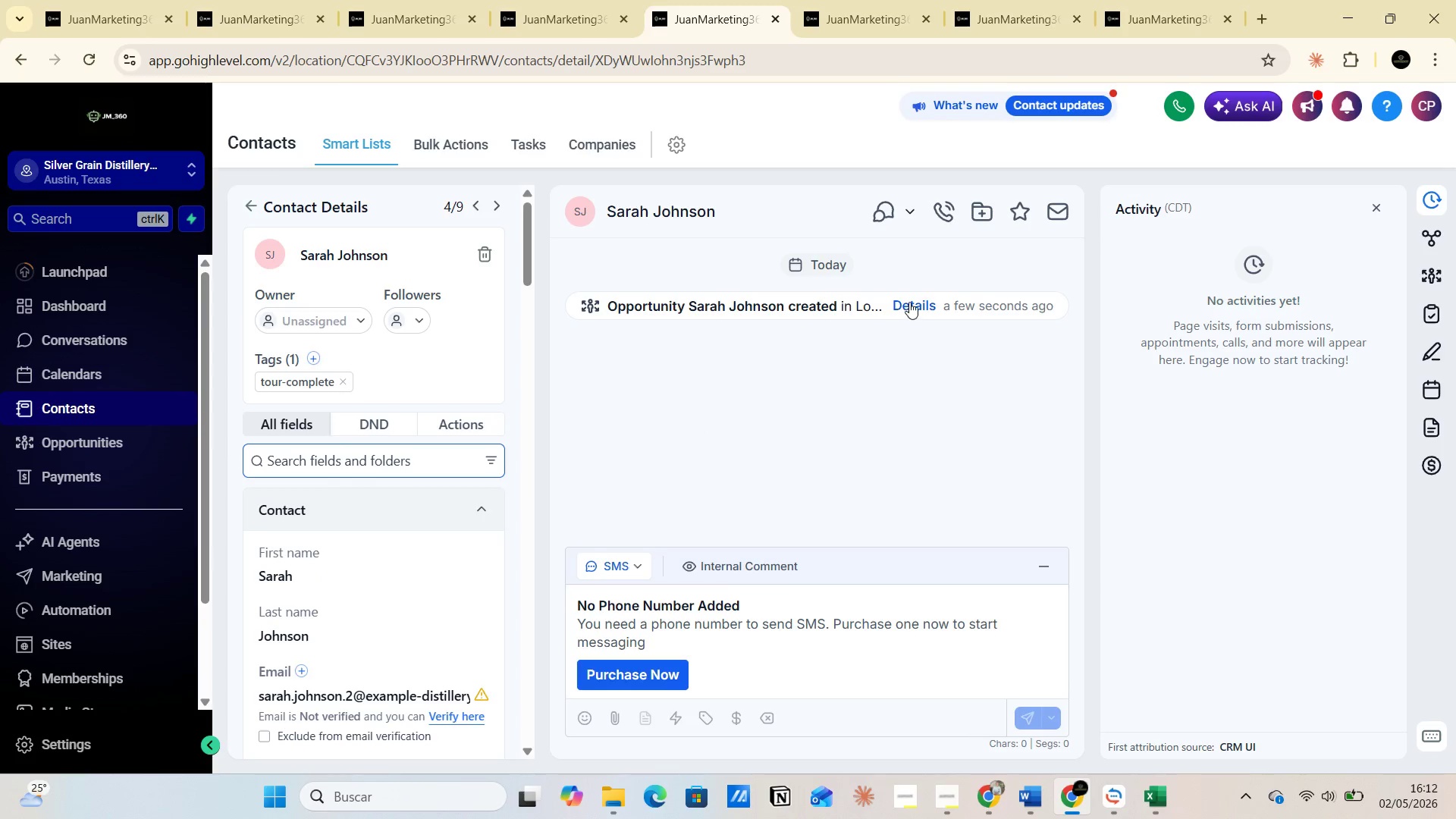 
left_click([909, 302])
 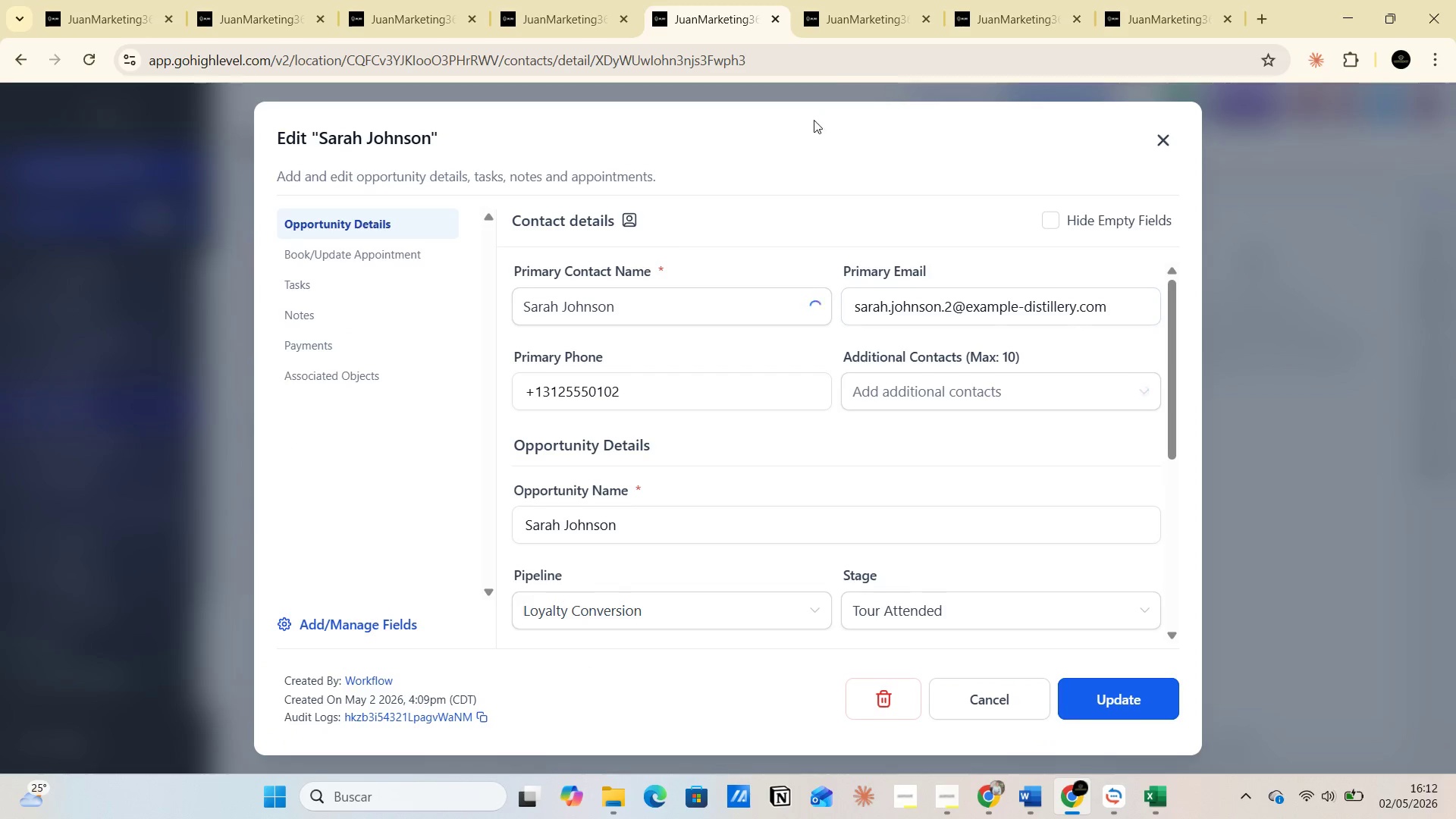 
left_click([868, 5])
 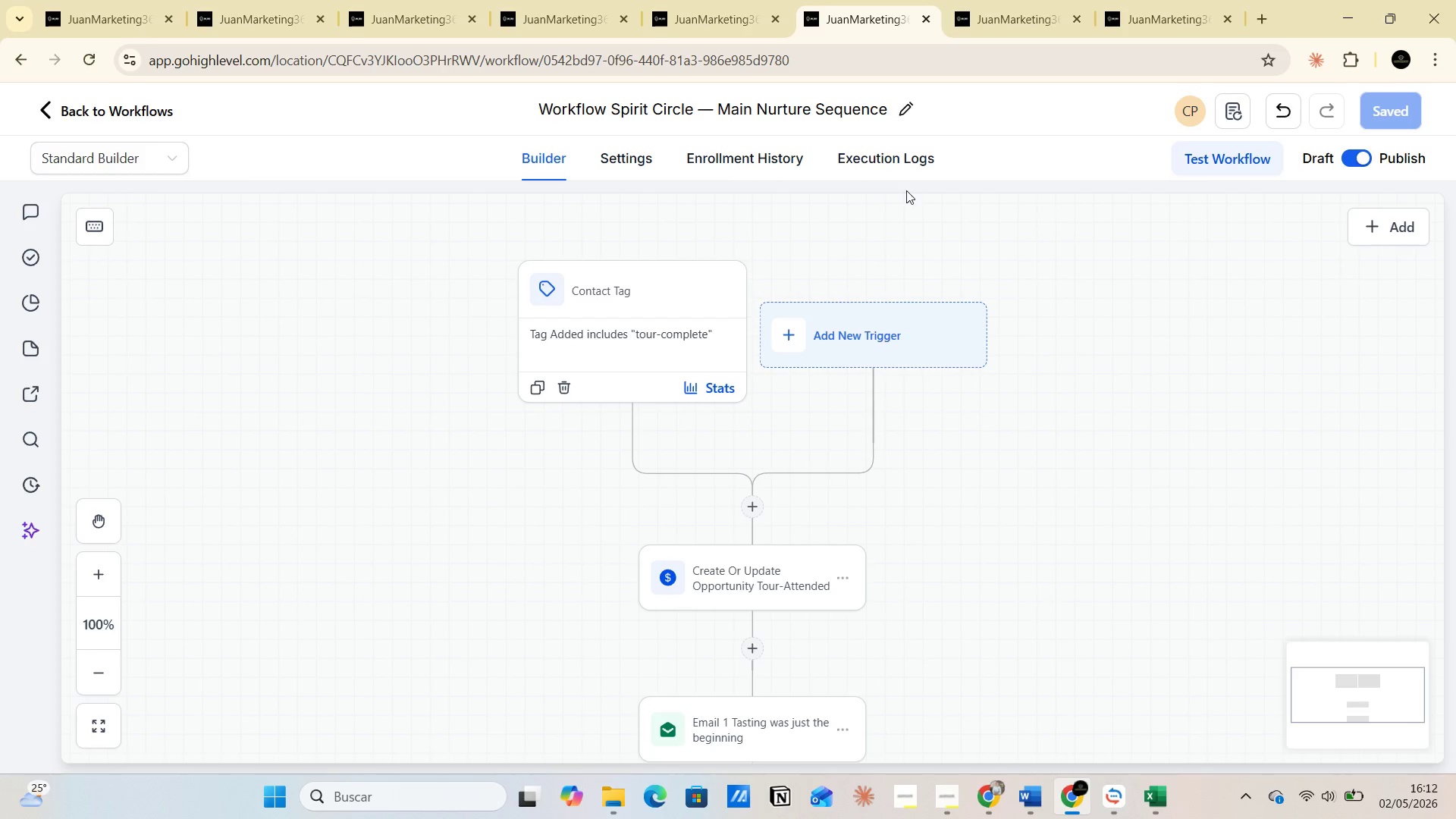 
left_click([893, 163])
 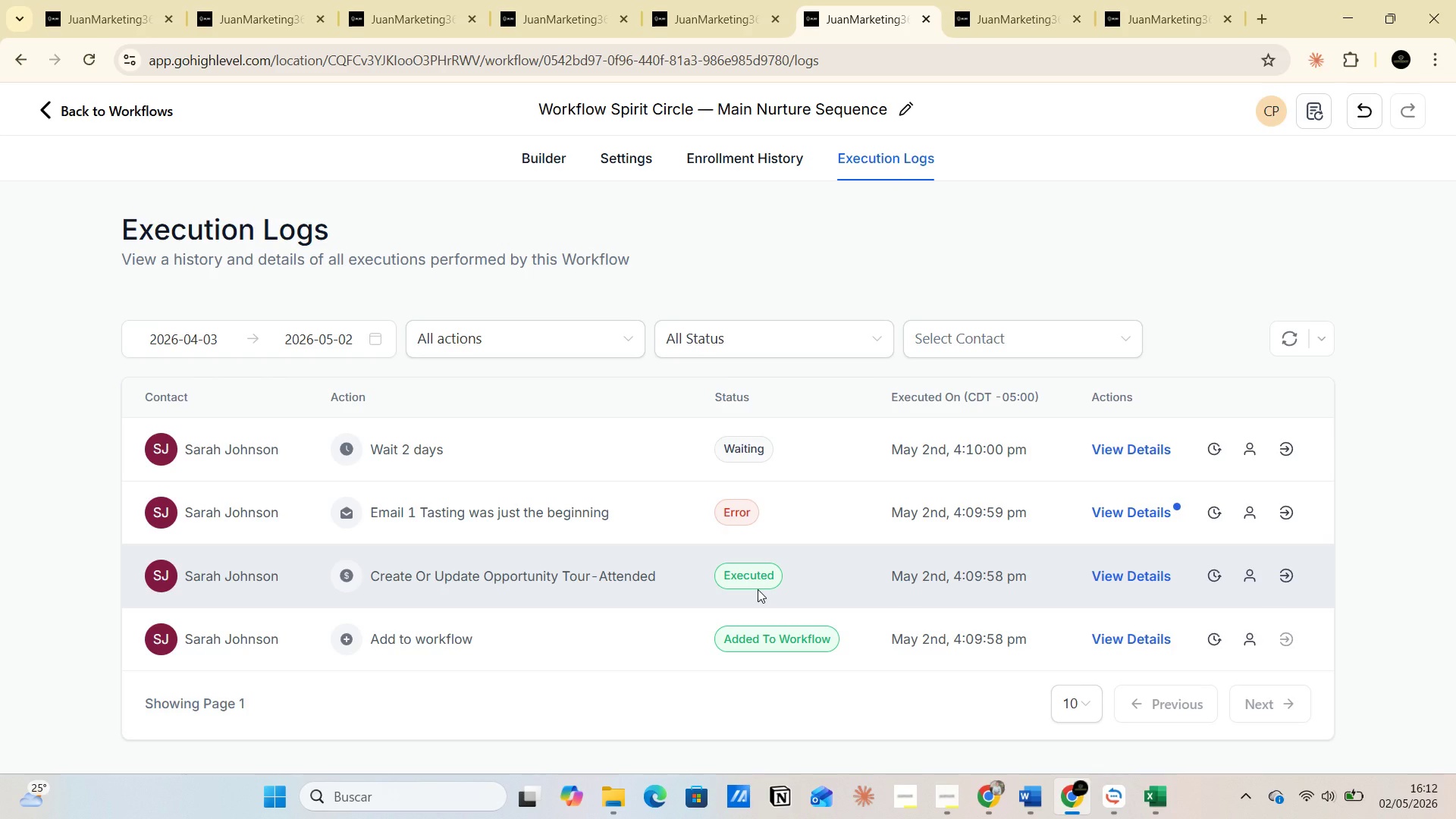 
wait(15.44)
 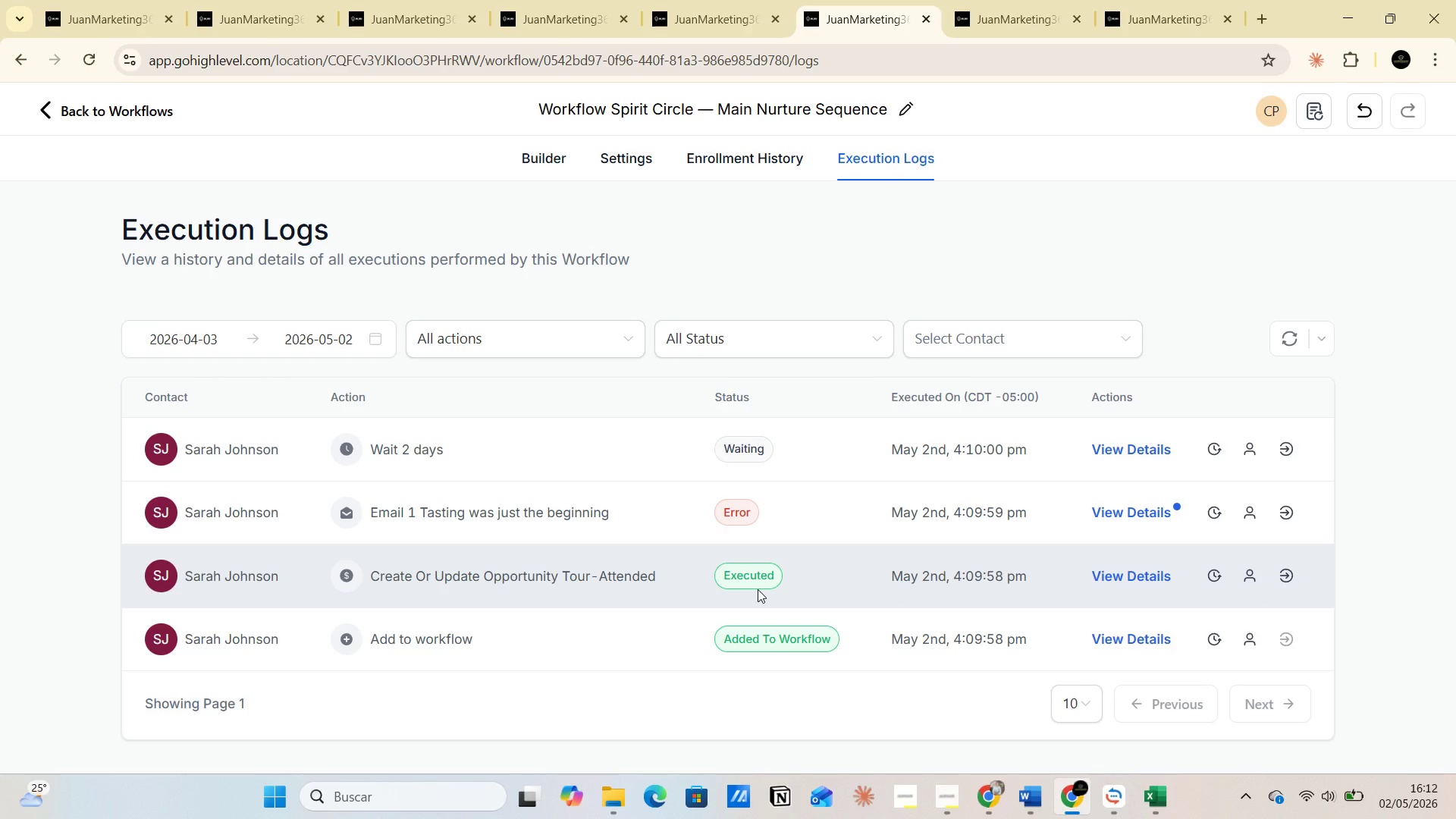 
left_click([745, 514])
 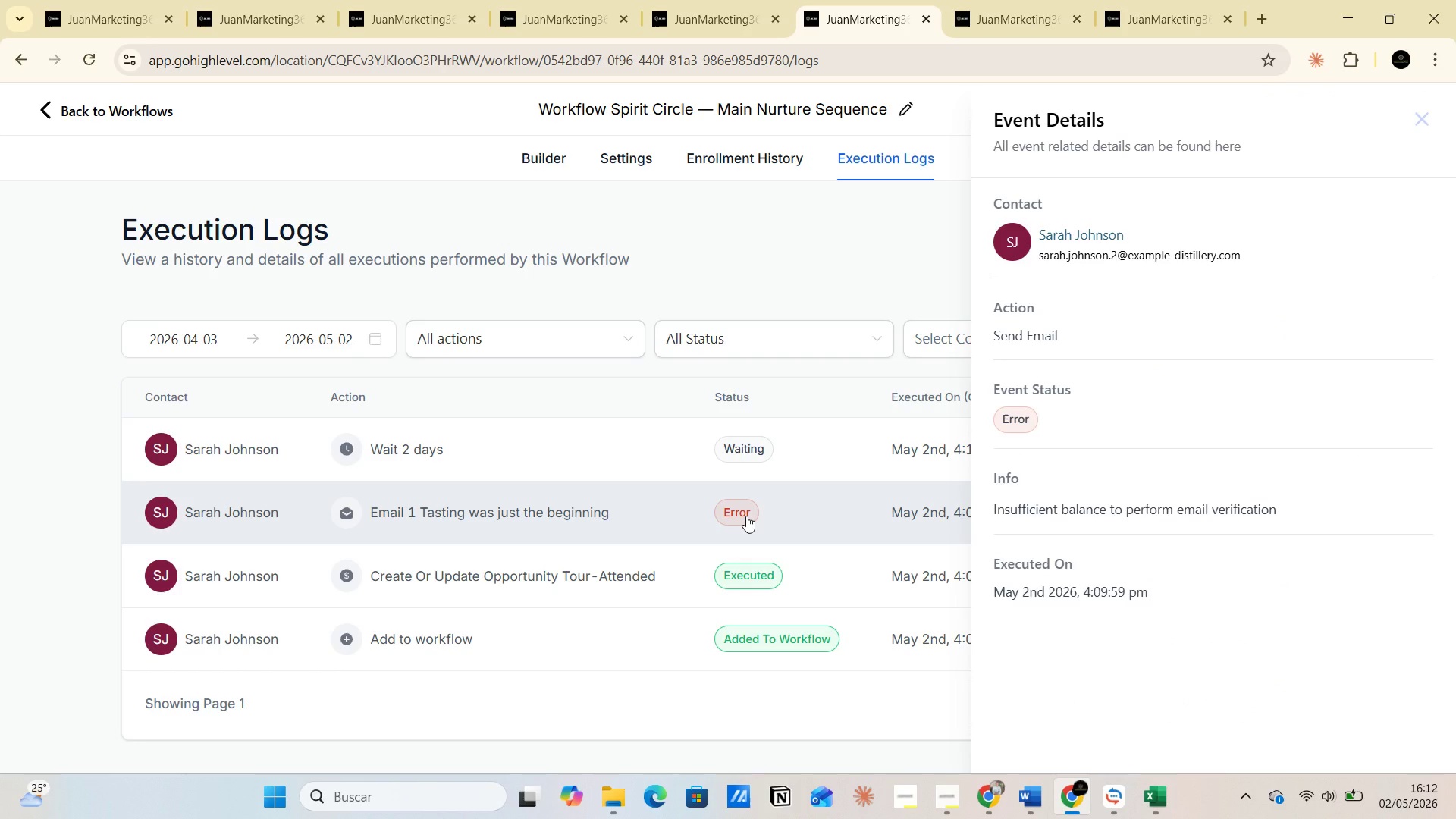 
wait(18.67)
 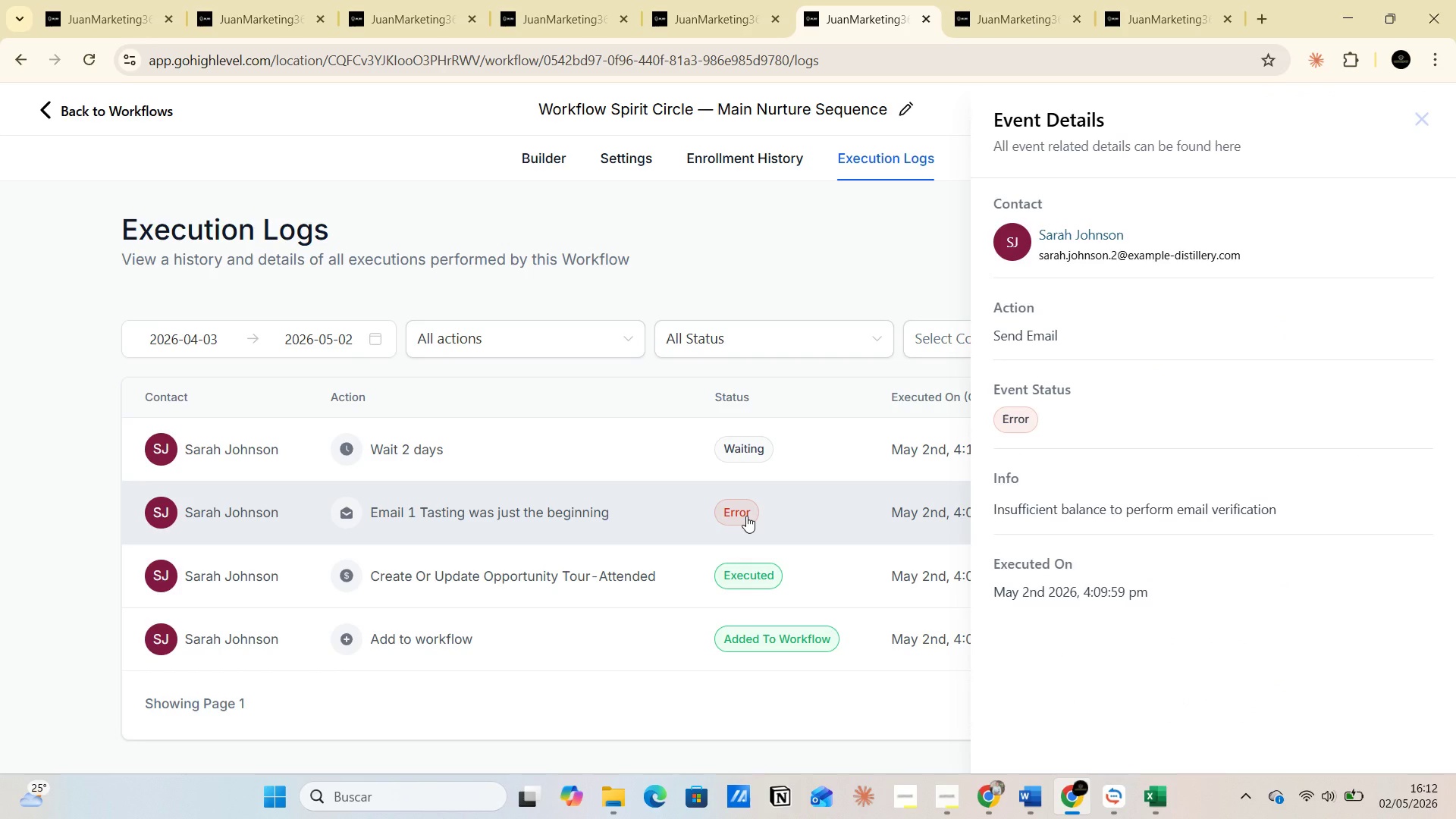 
left_click([763, 260])
 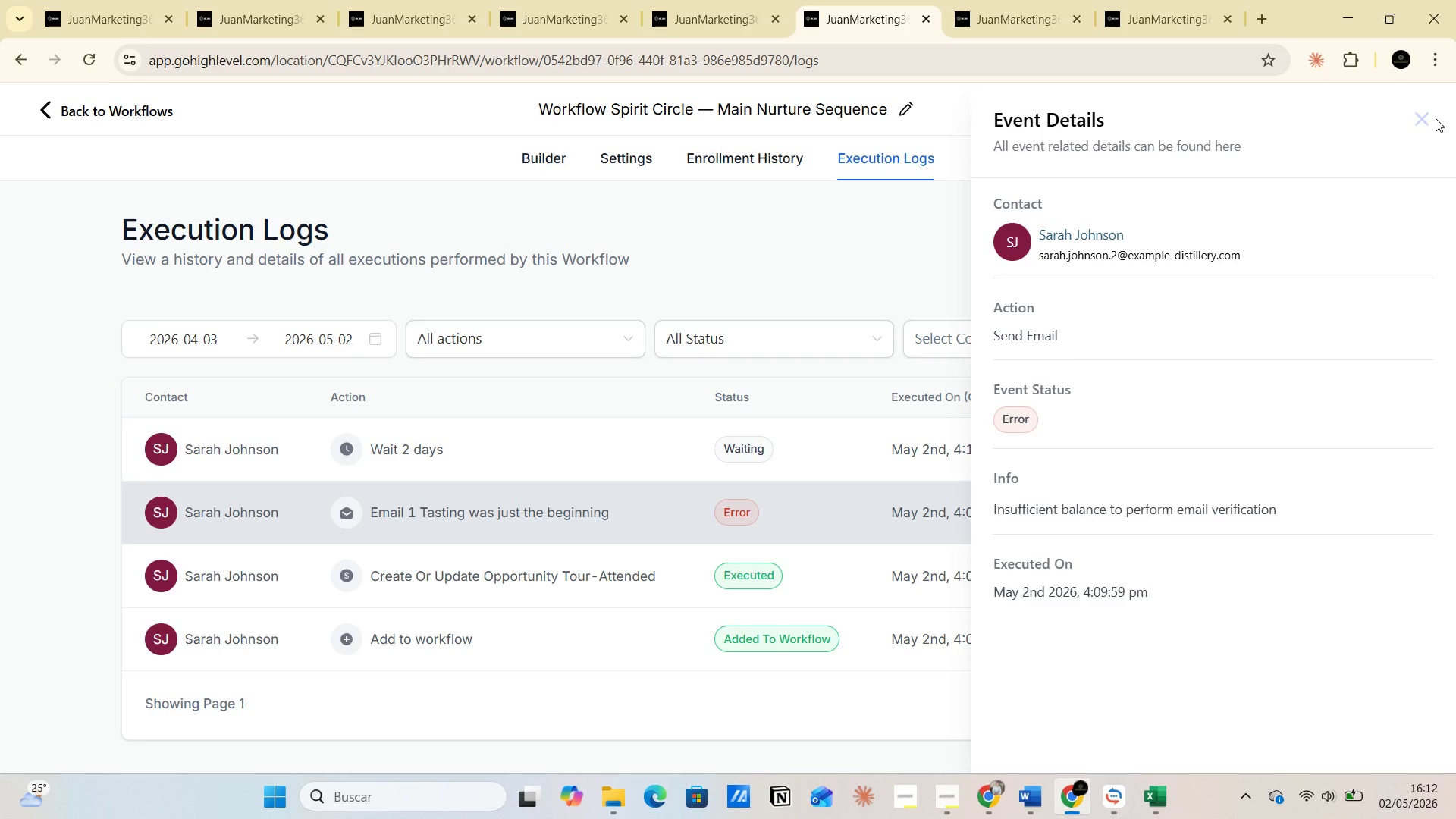 
left_click([1425, 122])
 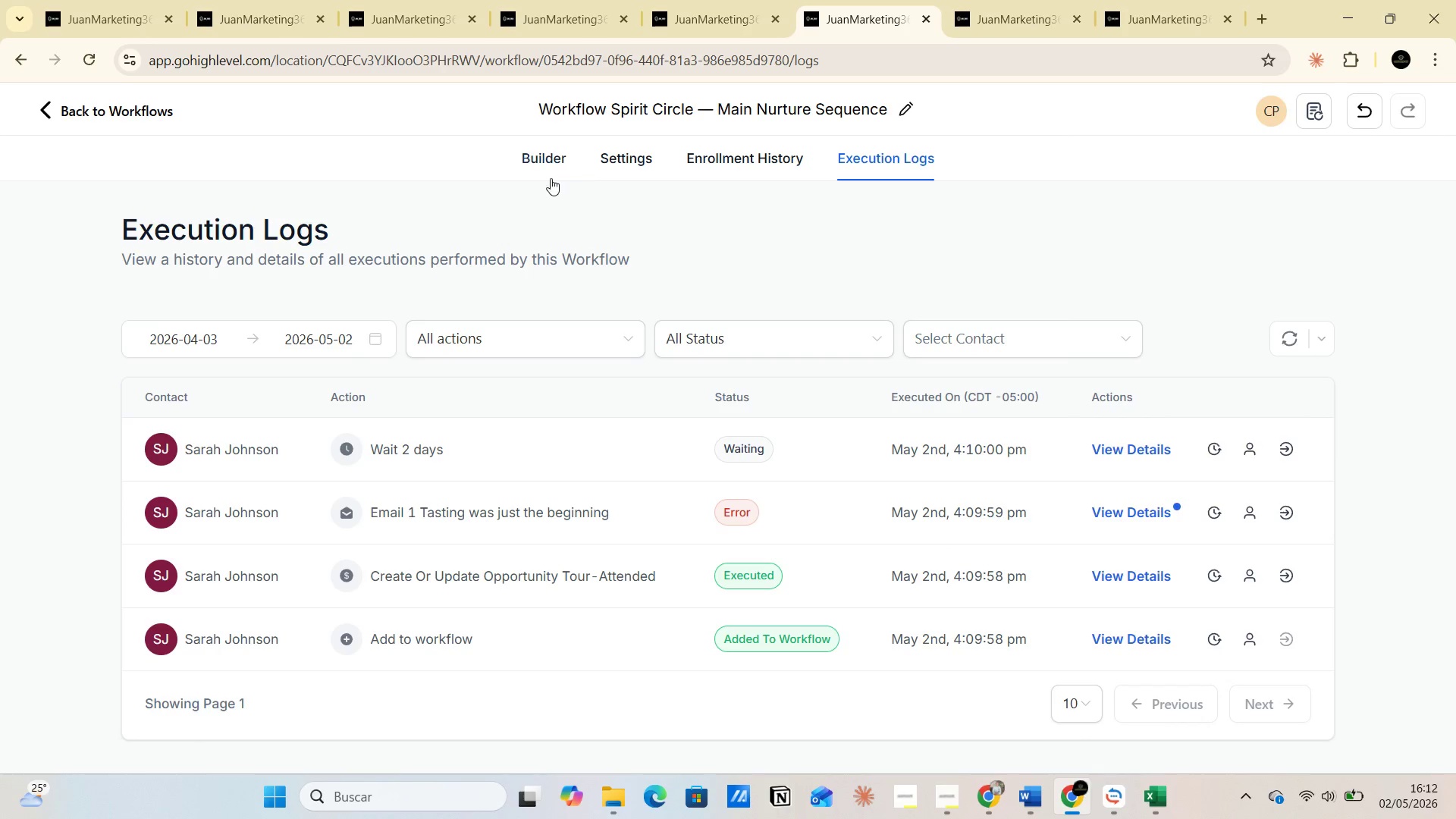 
wait(6.11)
 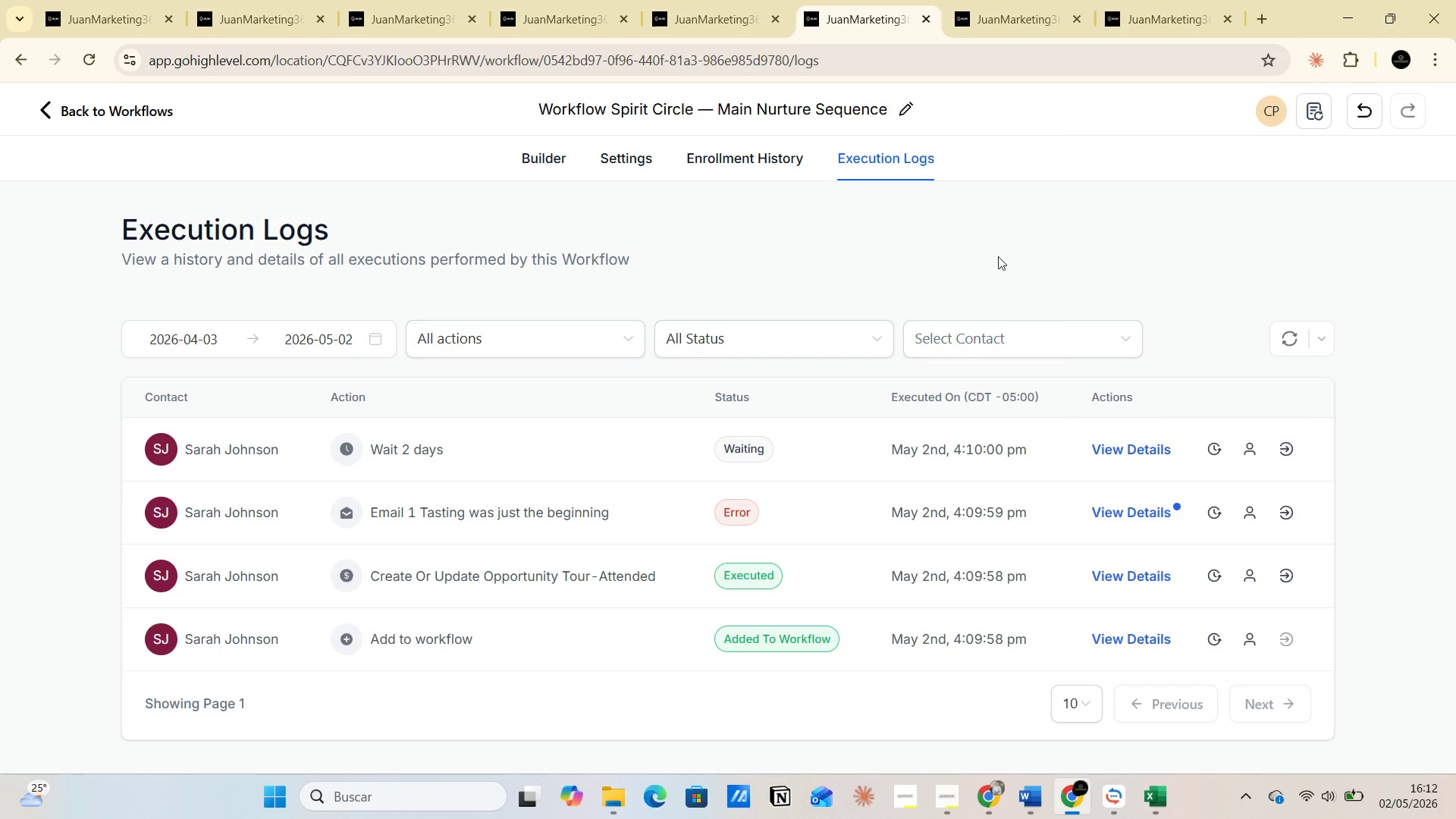 
left_click([547, 160])
 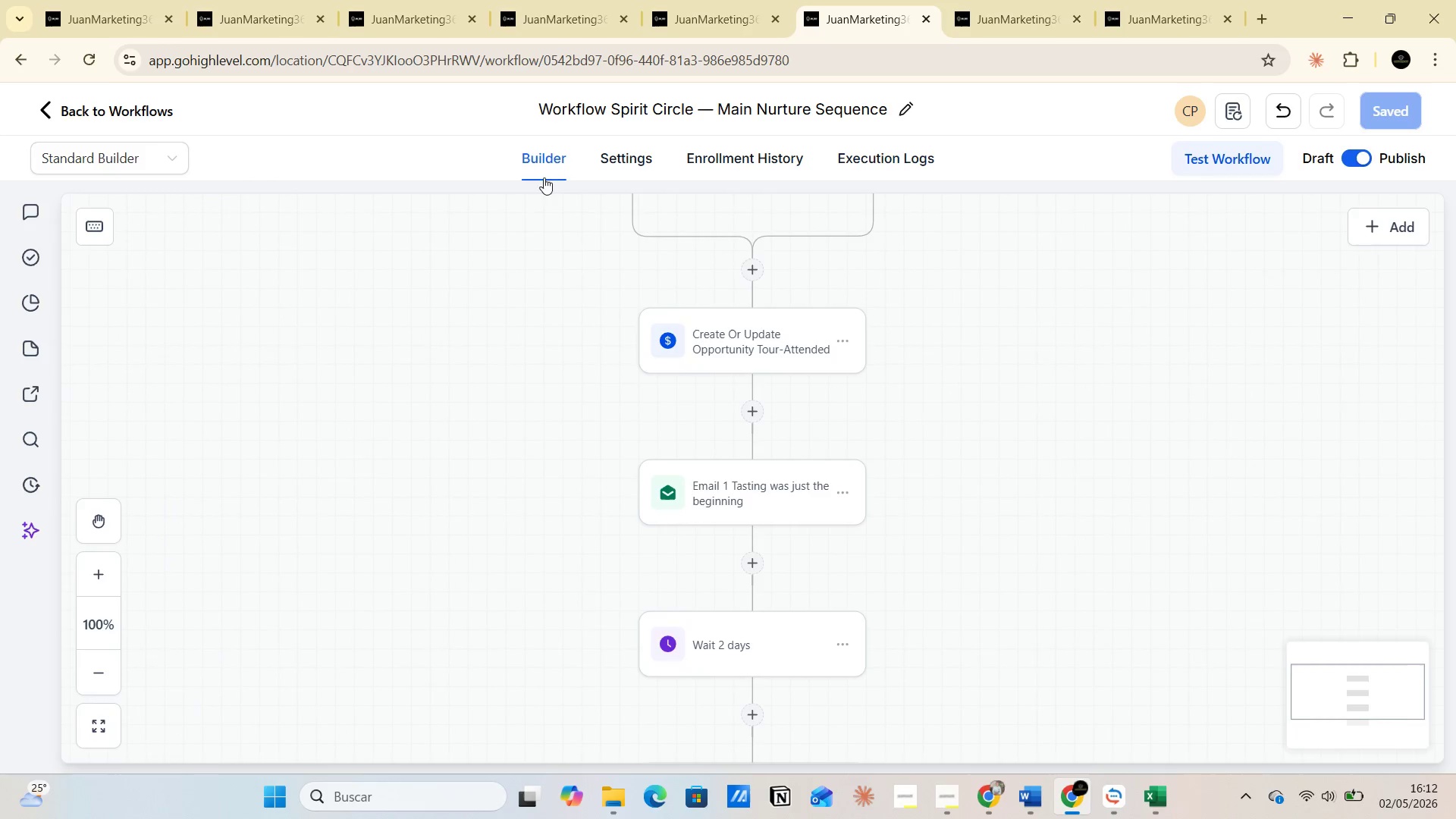 
scroll: coordinate [535, 389], scroll_direction: up, amount: 5.0
 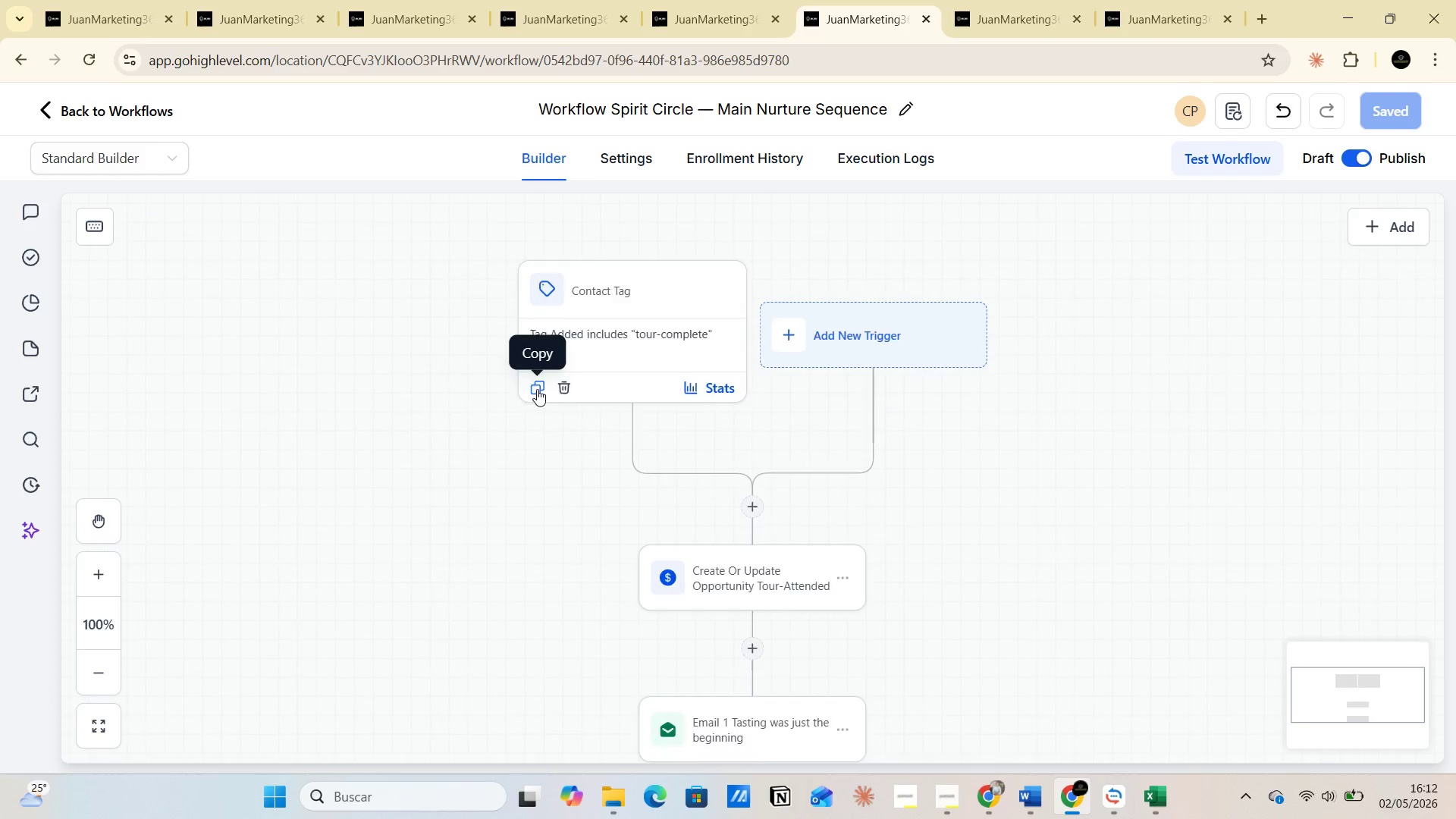 
scroll: coordinate [537, 389], scroll_direction: down, amount: 1.0
 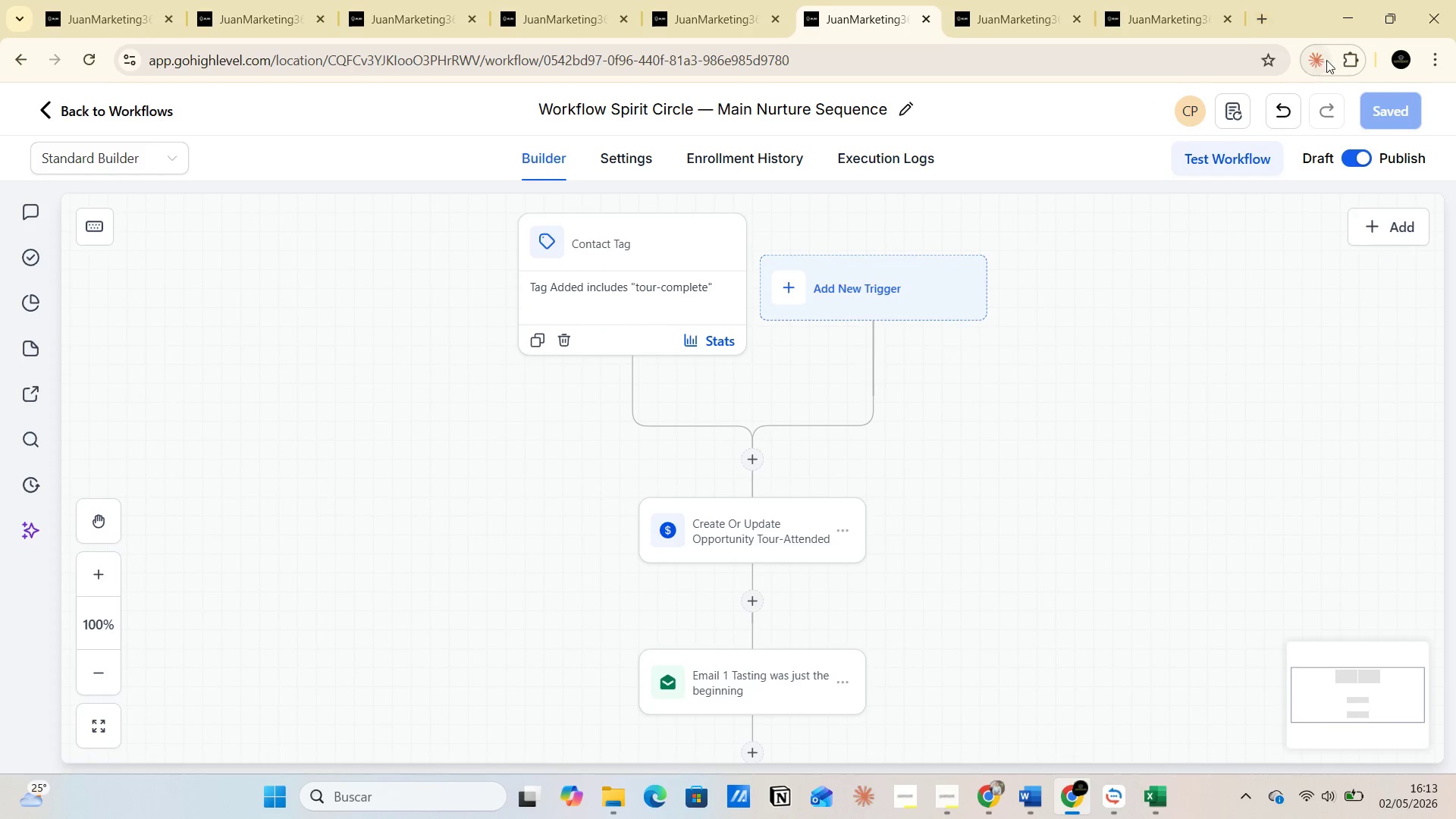 
left_click([1348, 27])
 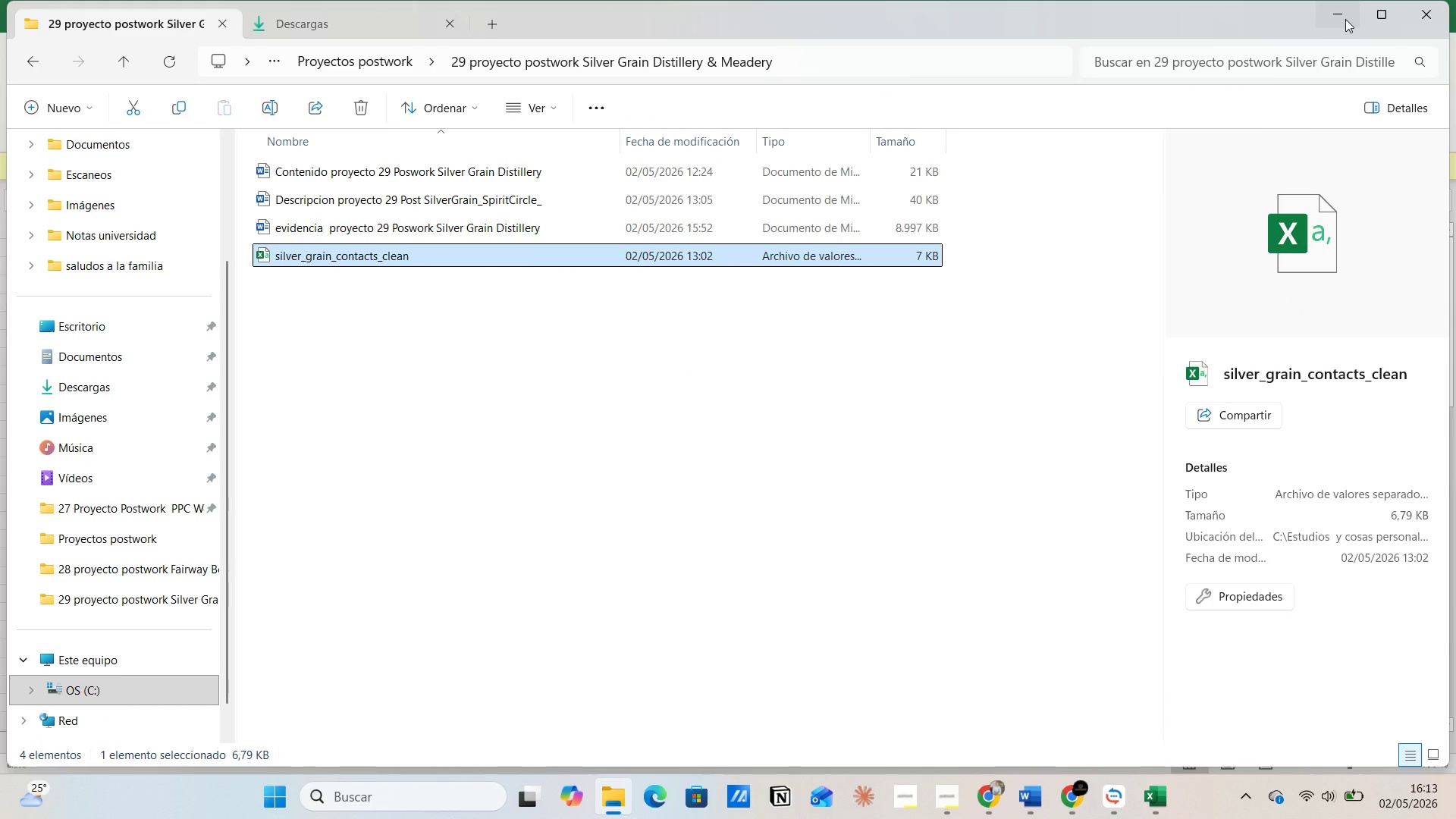 
left_click([1345, 19])
 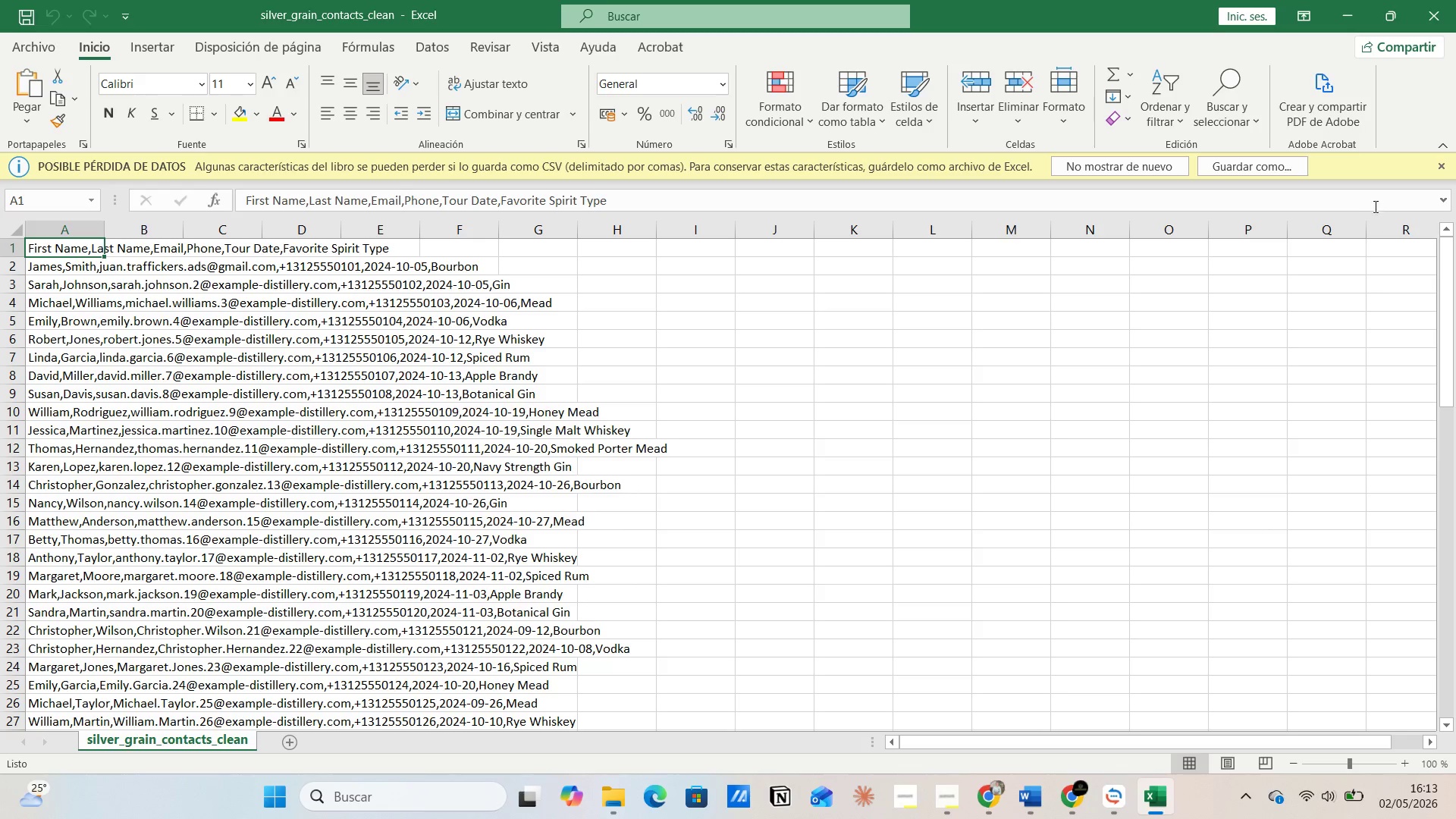 
left_click([1350, 13])
 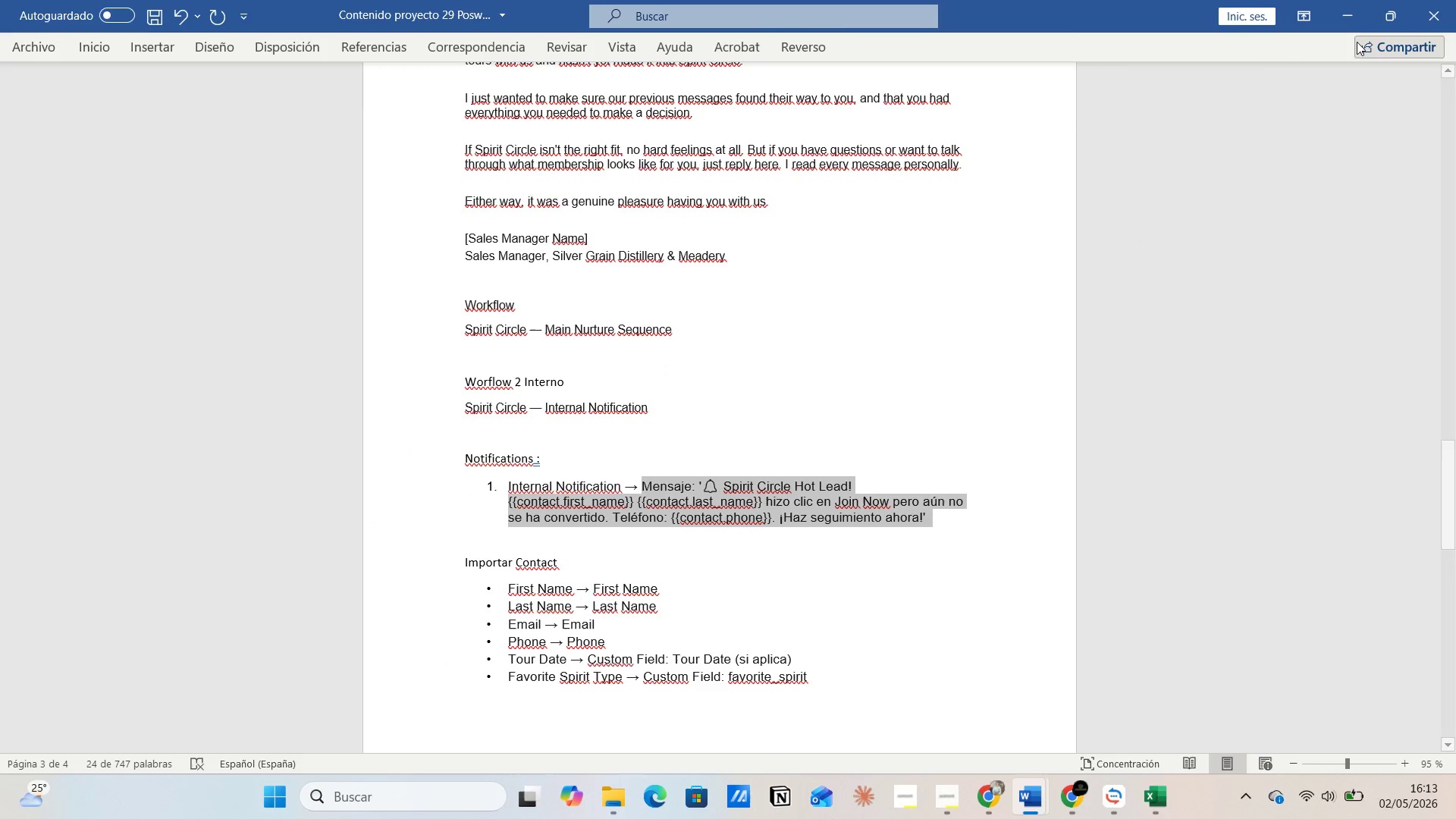 
left_click([1358, 24])
 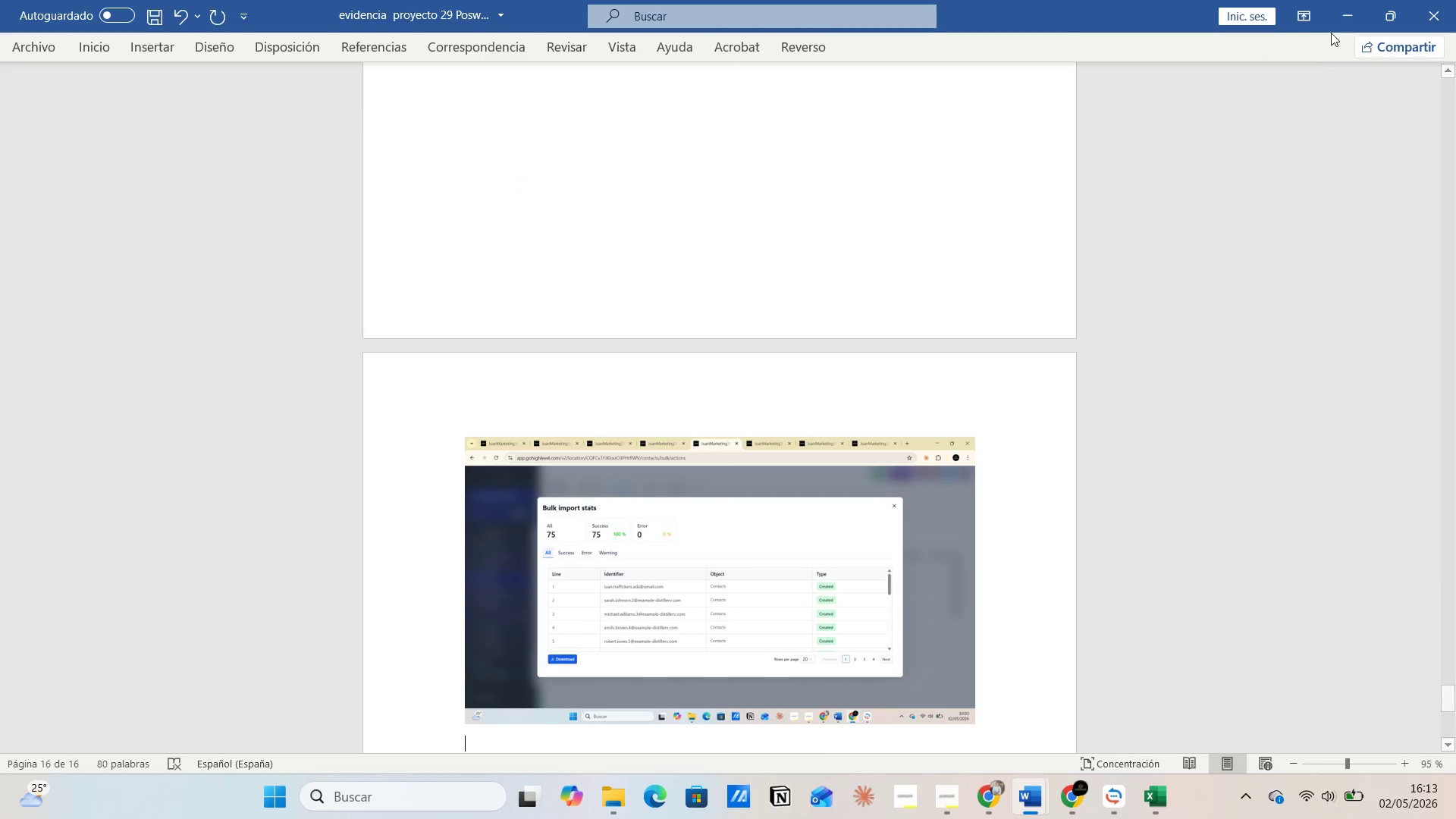 
left_click([1348, 16])
 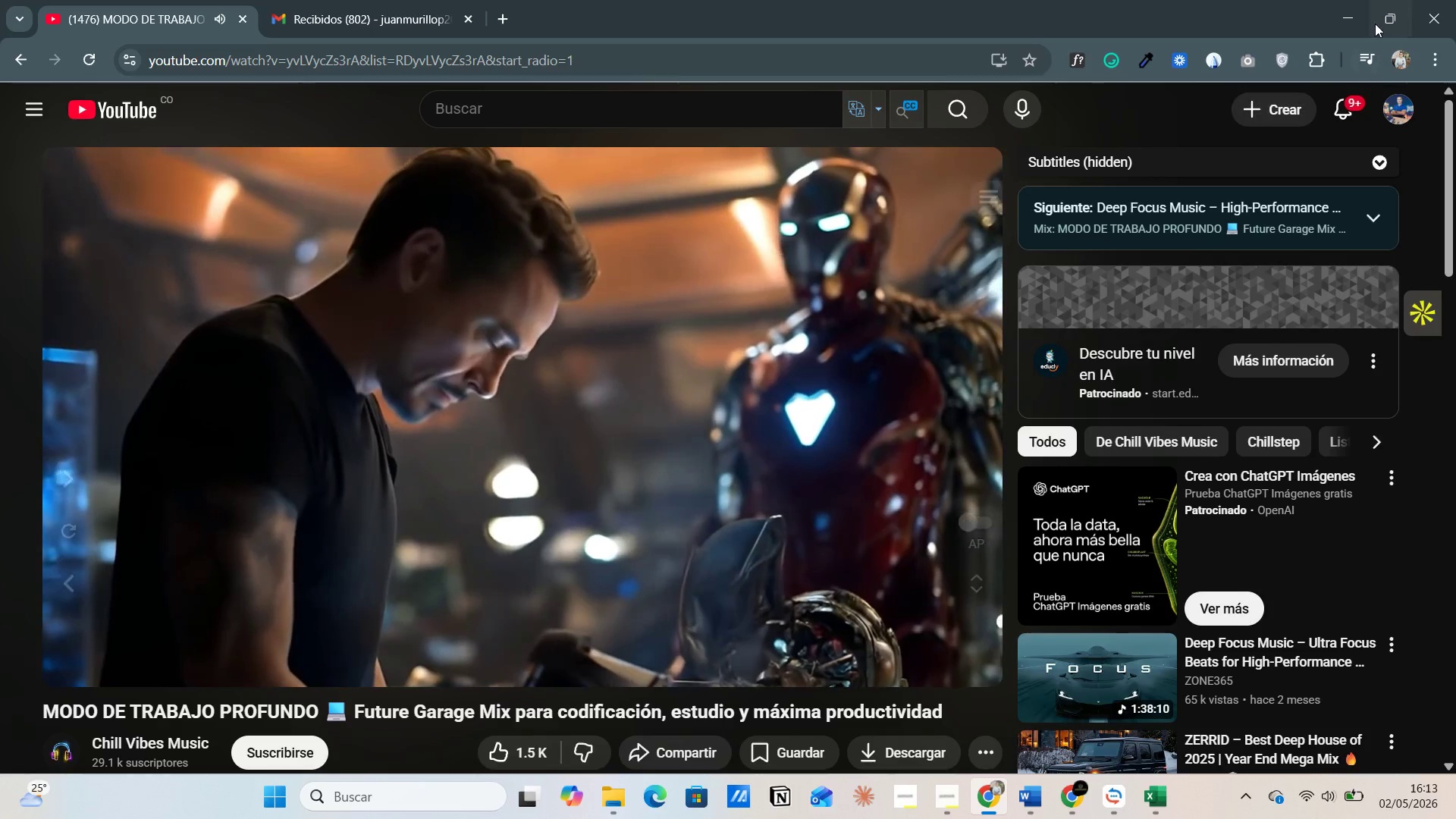 
scroll: coordinate [1226, 484], scroll_direction: down, amount: 3.0
 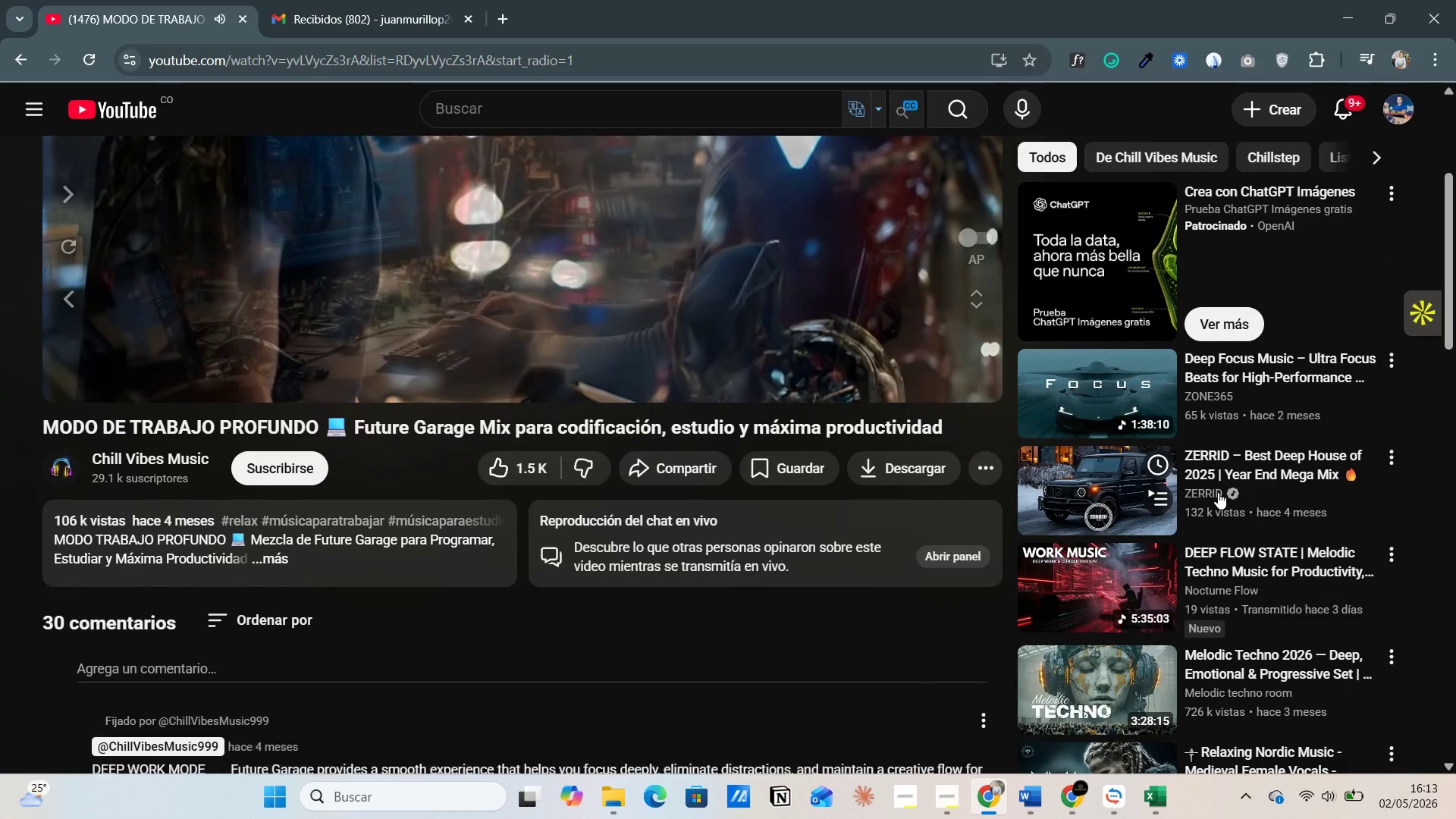 
scroll: coordinate [1216, 491], scroll_direction: up, amount: 2.0
 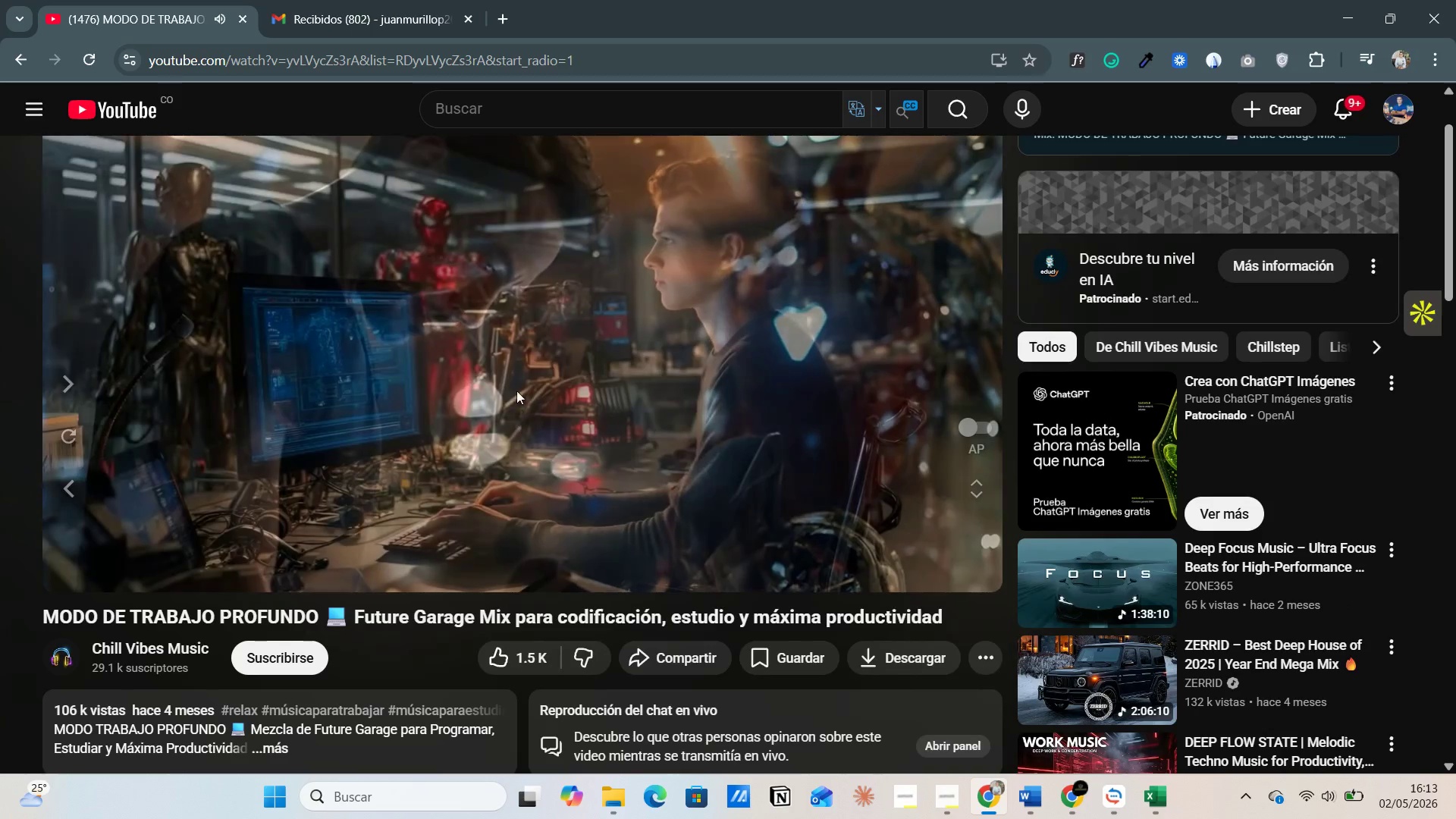 
left_click([519, 382])
 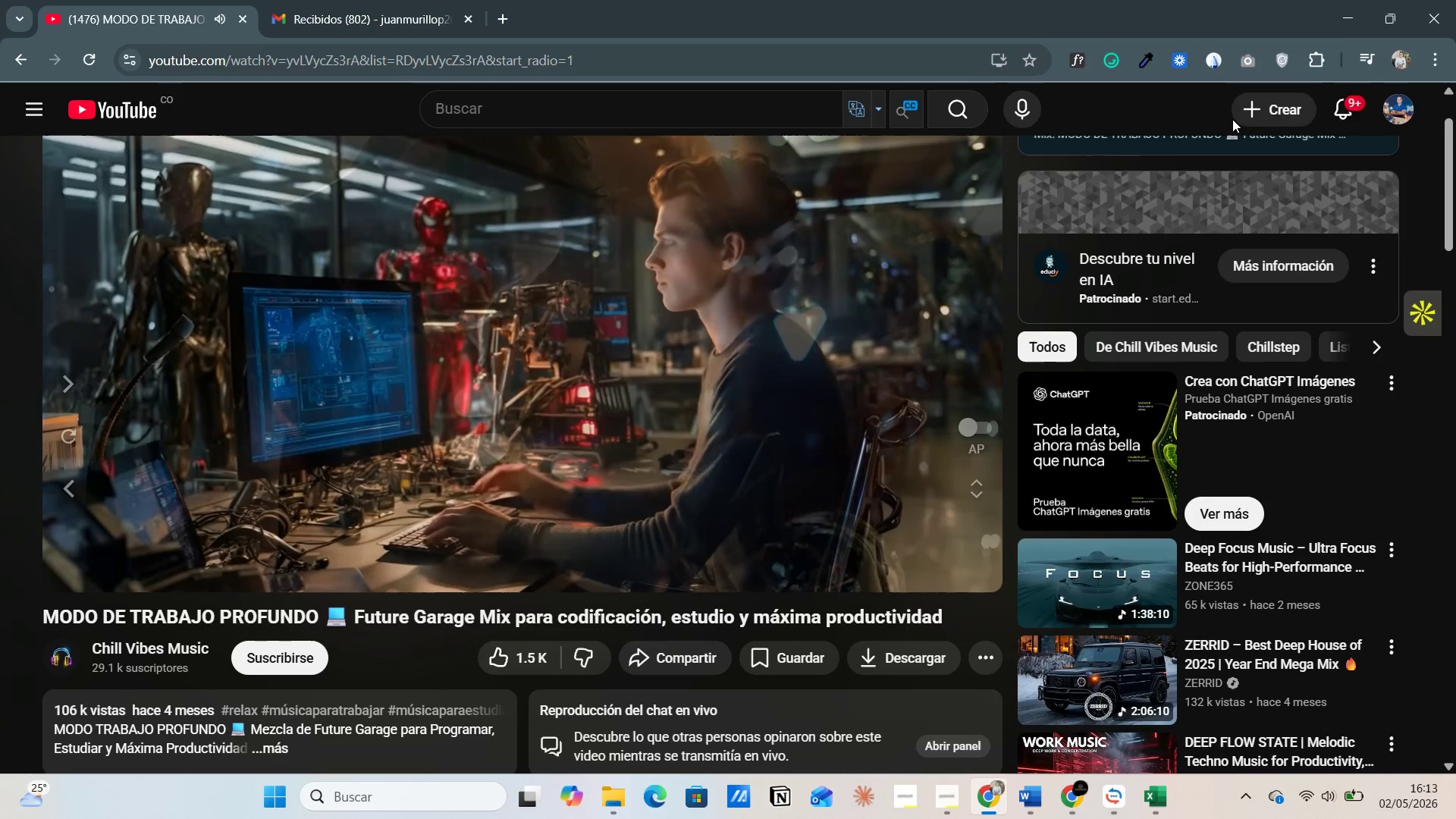 
left_click([1348, 15])
 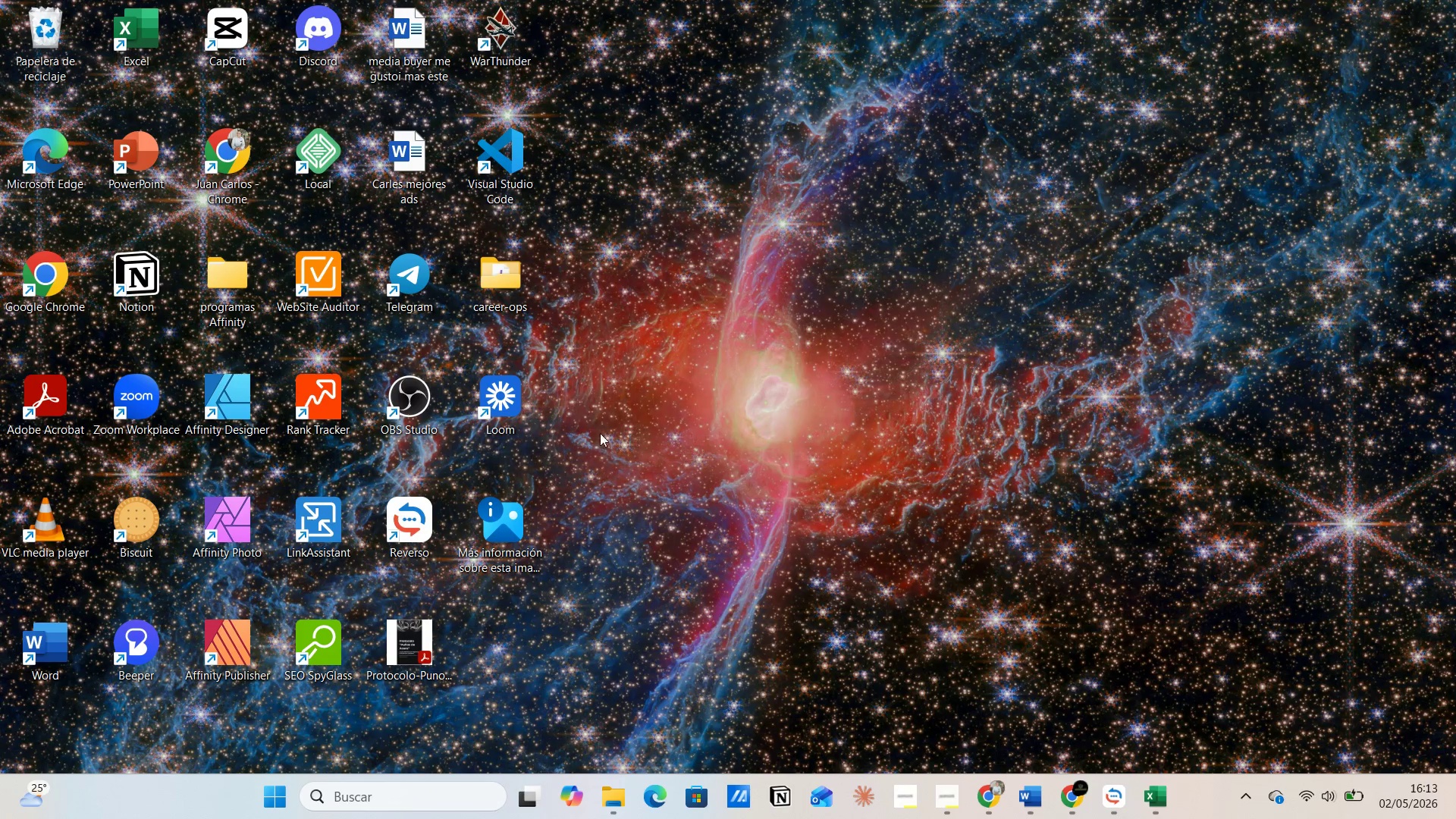 
double_click([505, 397])
 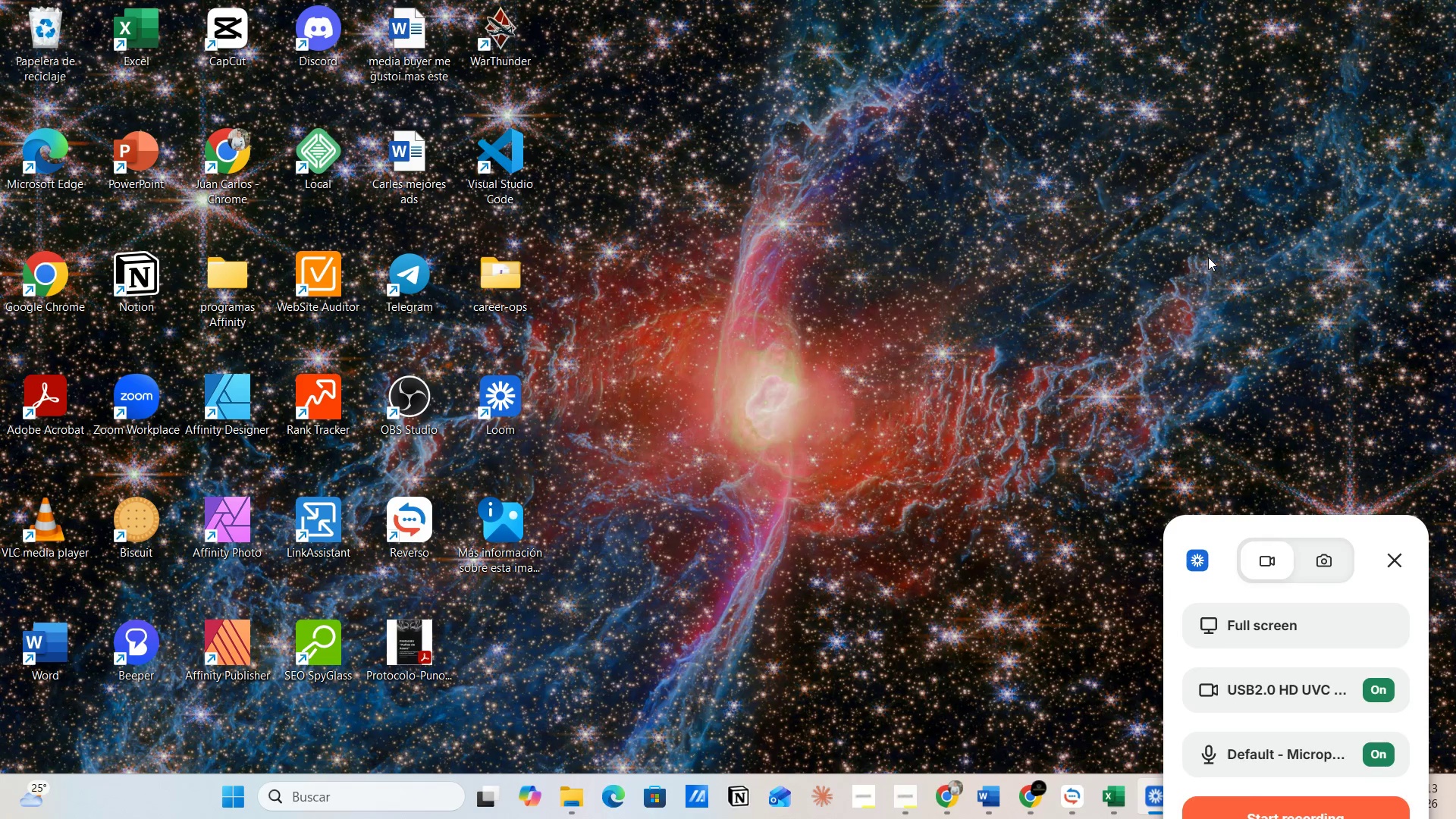 
wait(5.09)
 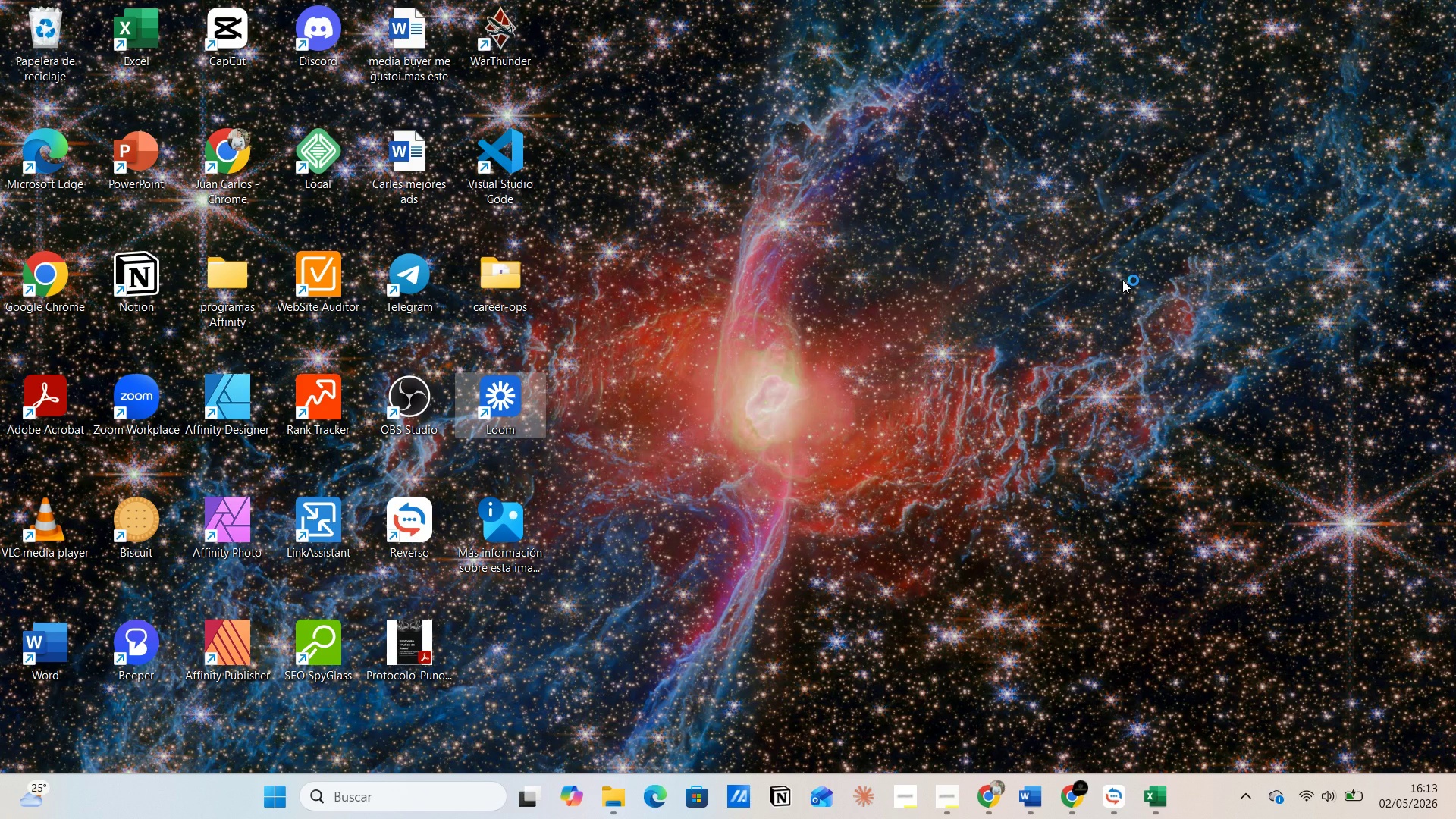 
left_click_drag(start_coordinate=[1323, 524], to_coordinate=[1320, 407])
 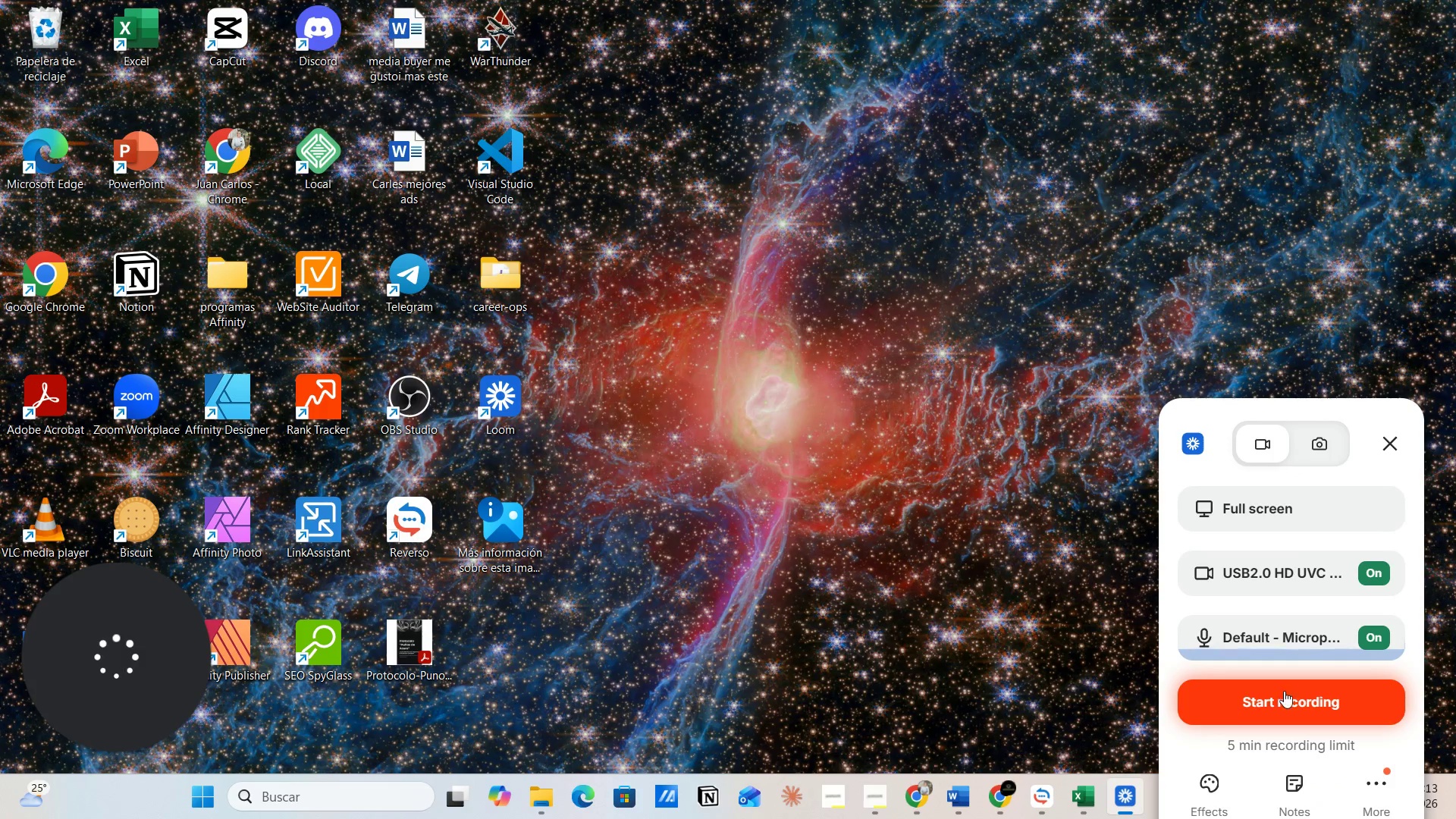 
left_click([1284, 697])
 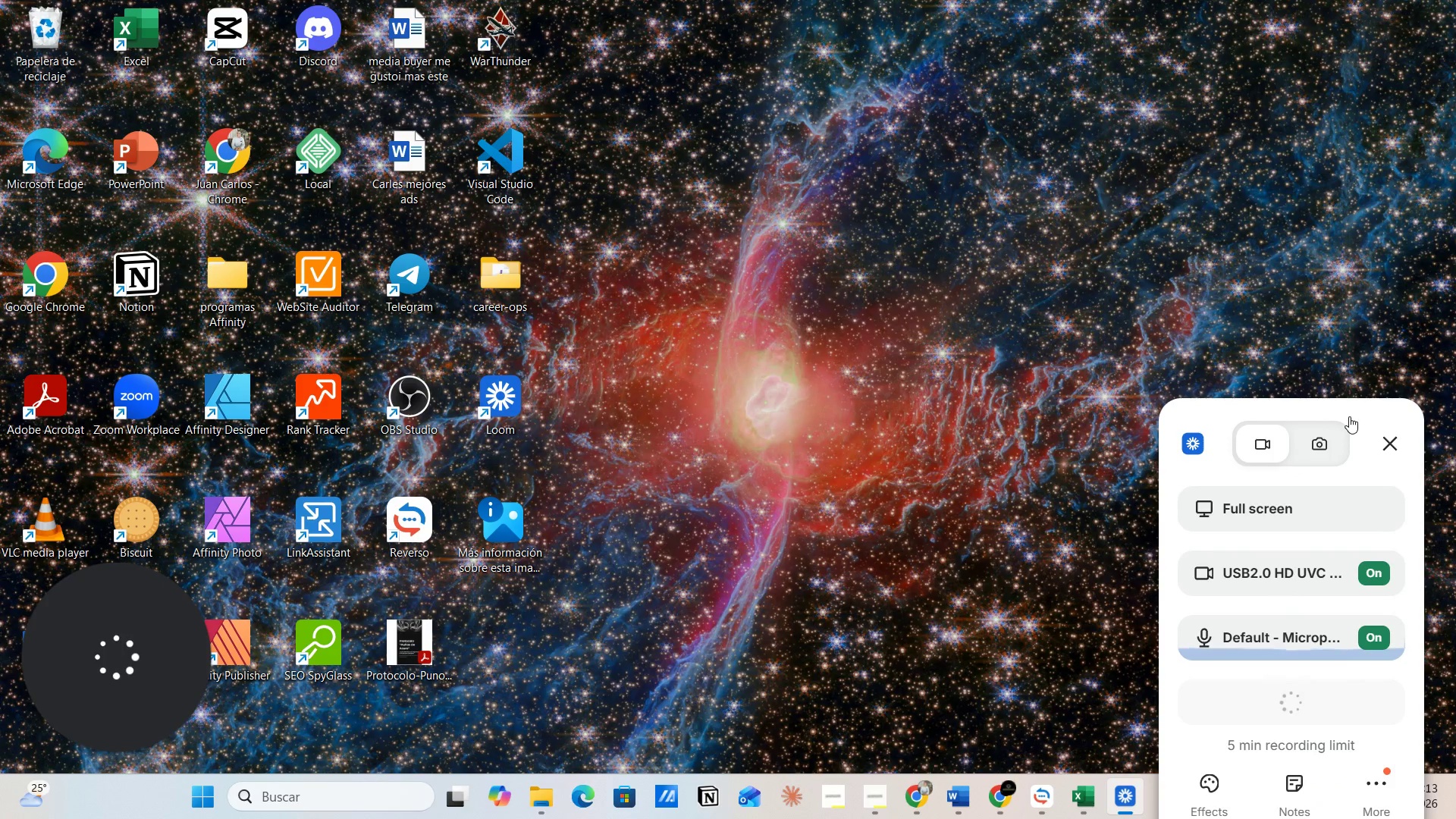 
left_click_drag(start_coordinate=[1351, 410], to_coordinate=[1360, 796])
 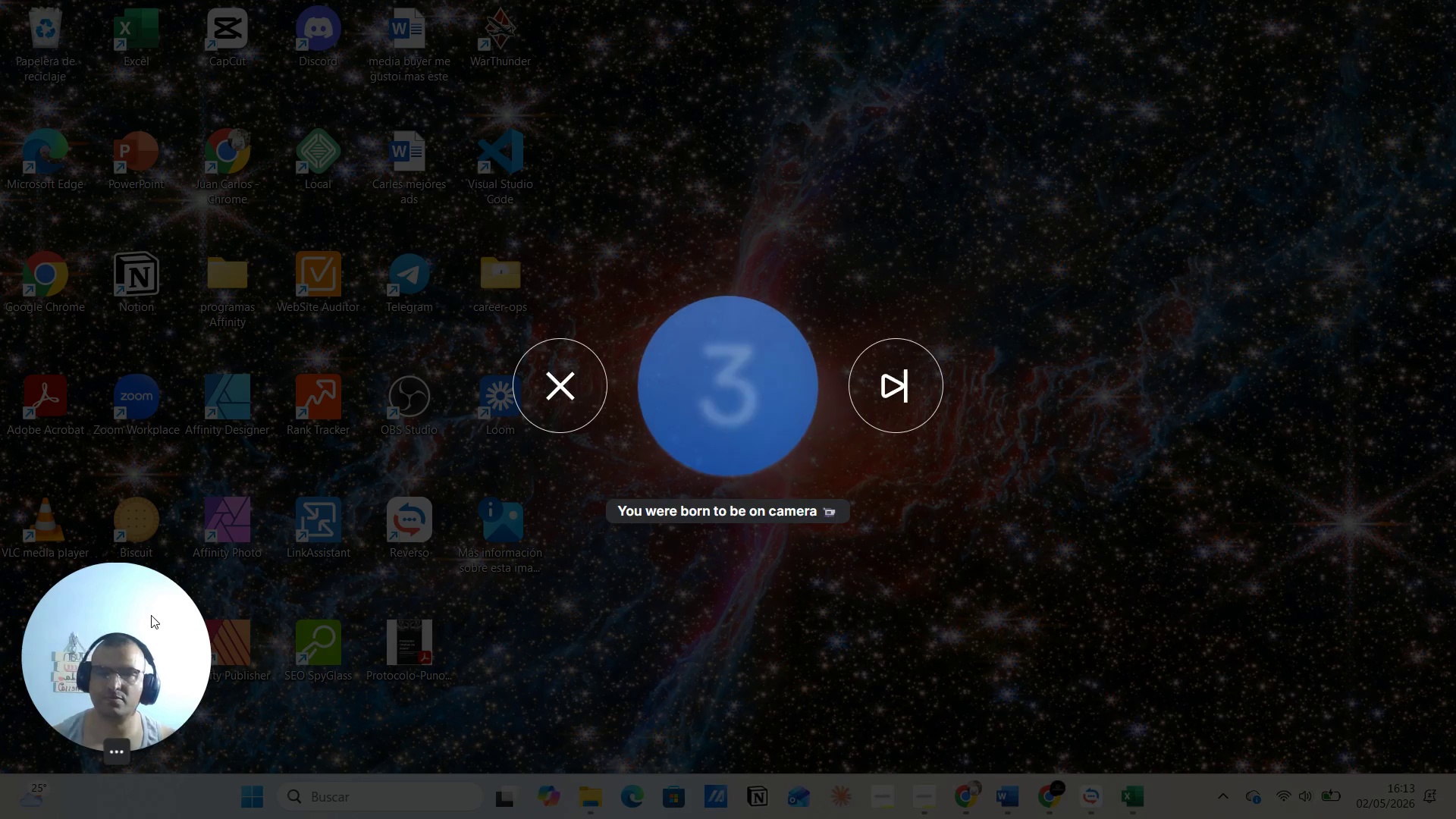 
left_click_drag(start_coordinate=[146, 625], to_coordinate=[1374, 113])
 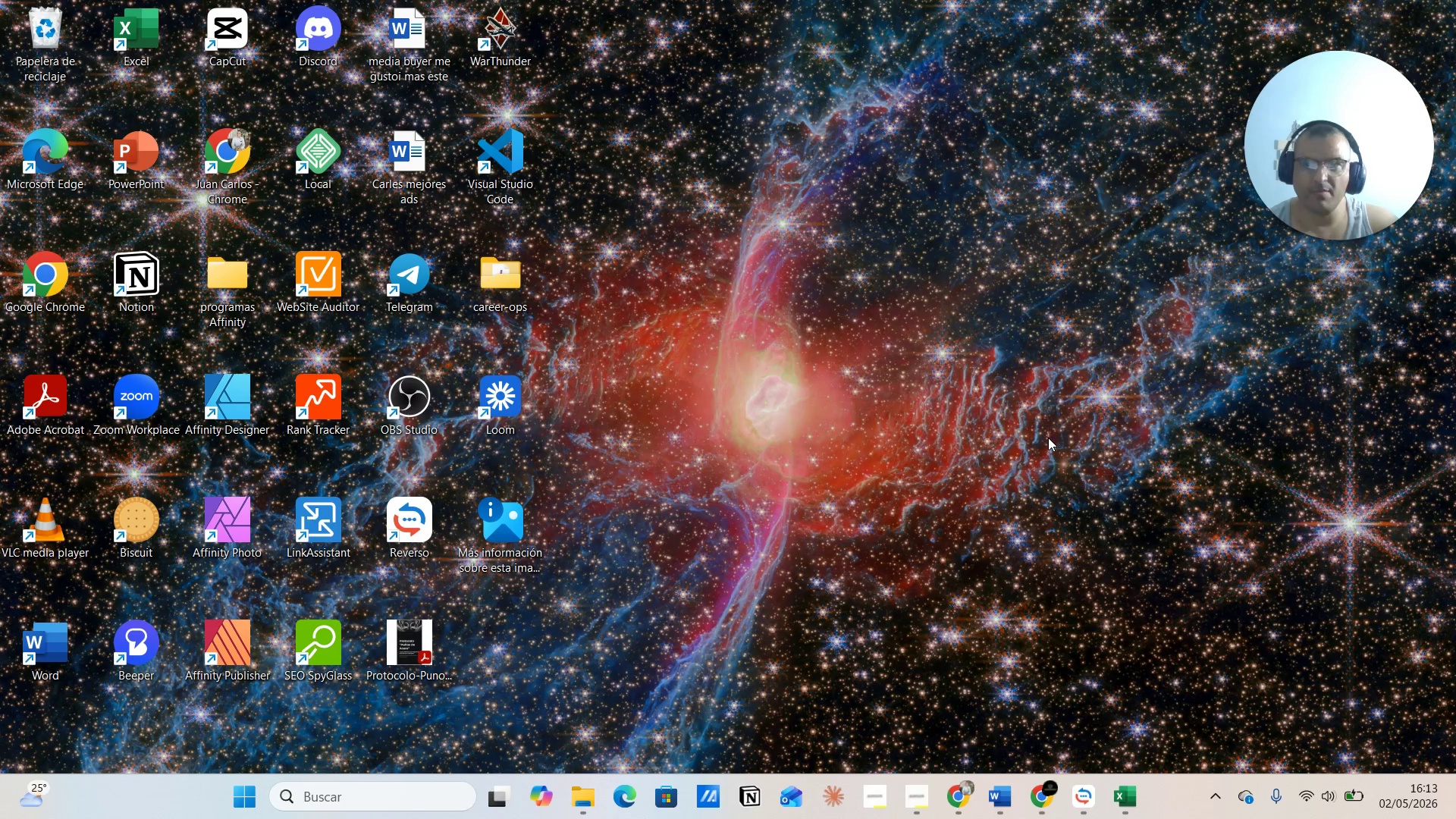 
wait(8.84)
 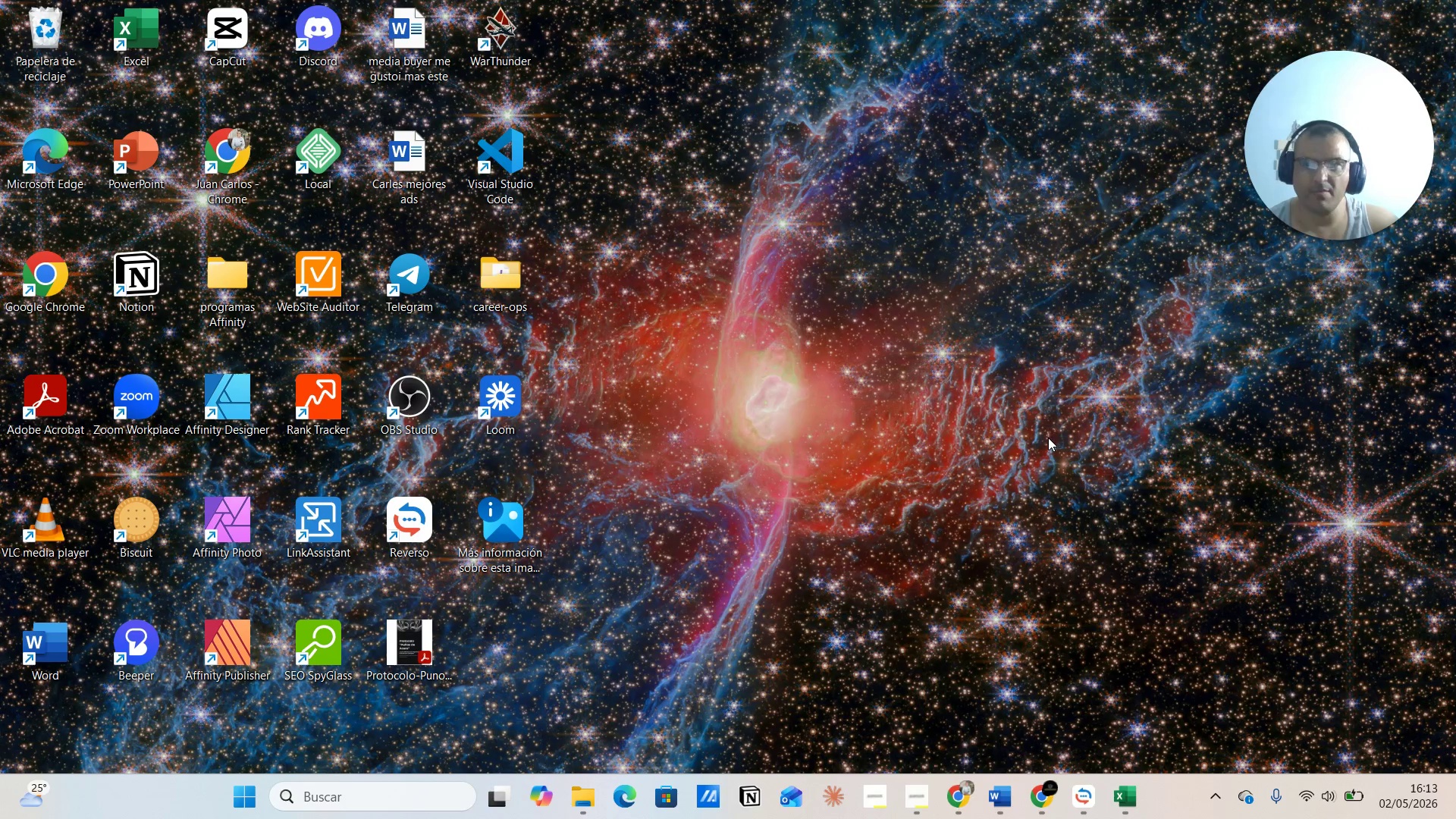 
left_click([115, 12])
 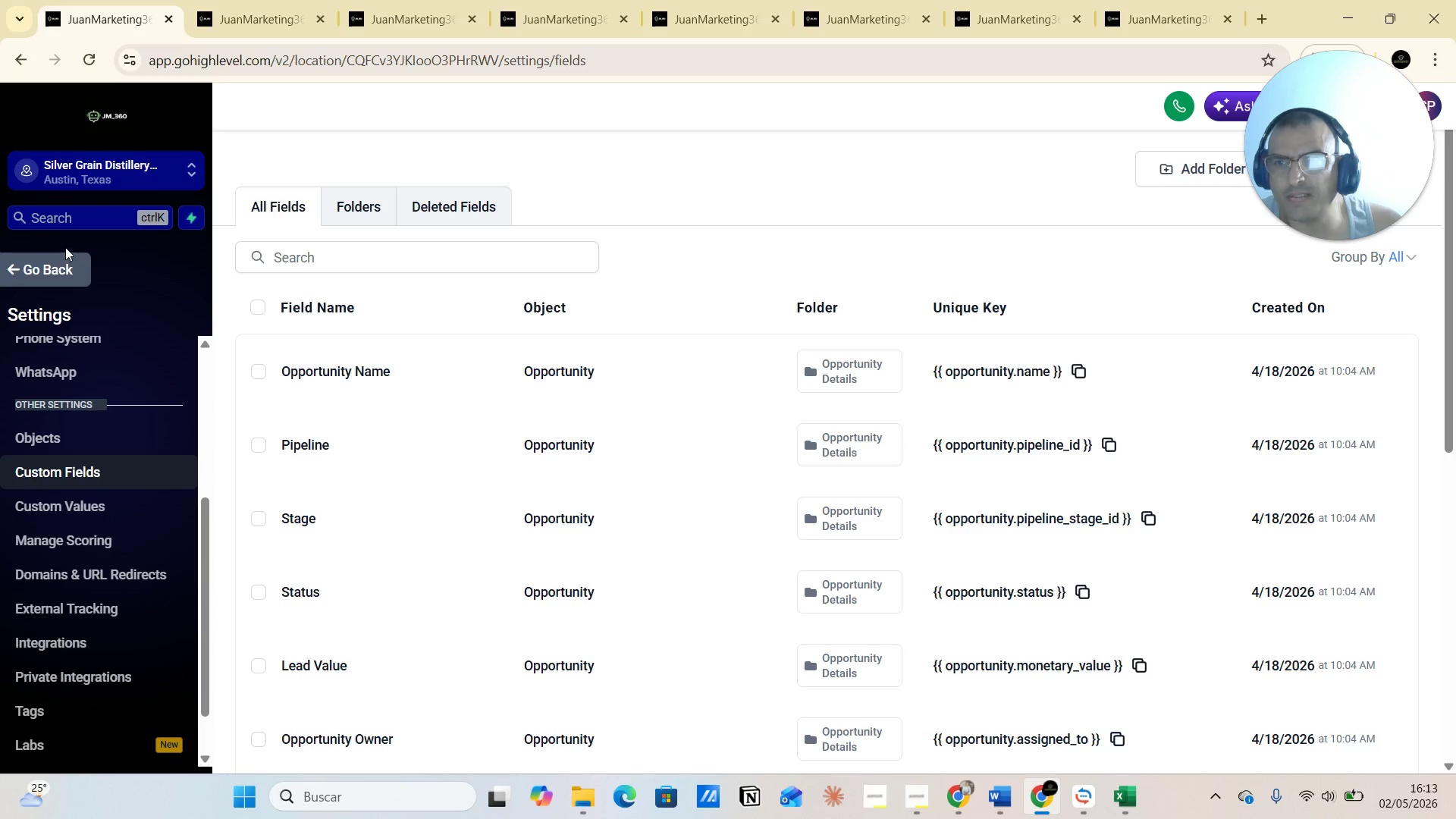 
left_click_drag(start_coordinate=[62, 246], to_coordinate=[1443, 450])
 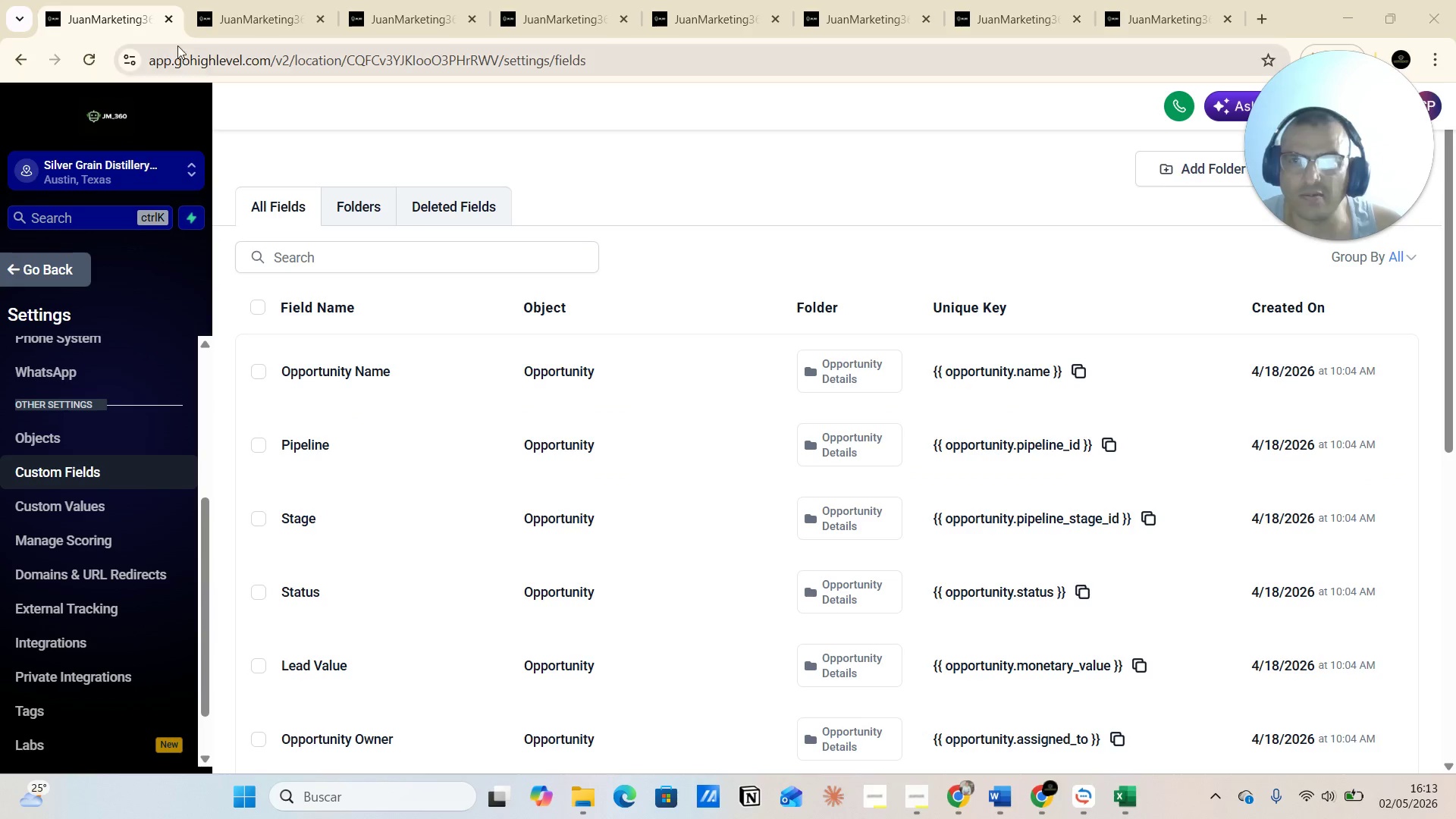 
left_click([265, 6])
 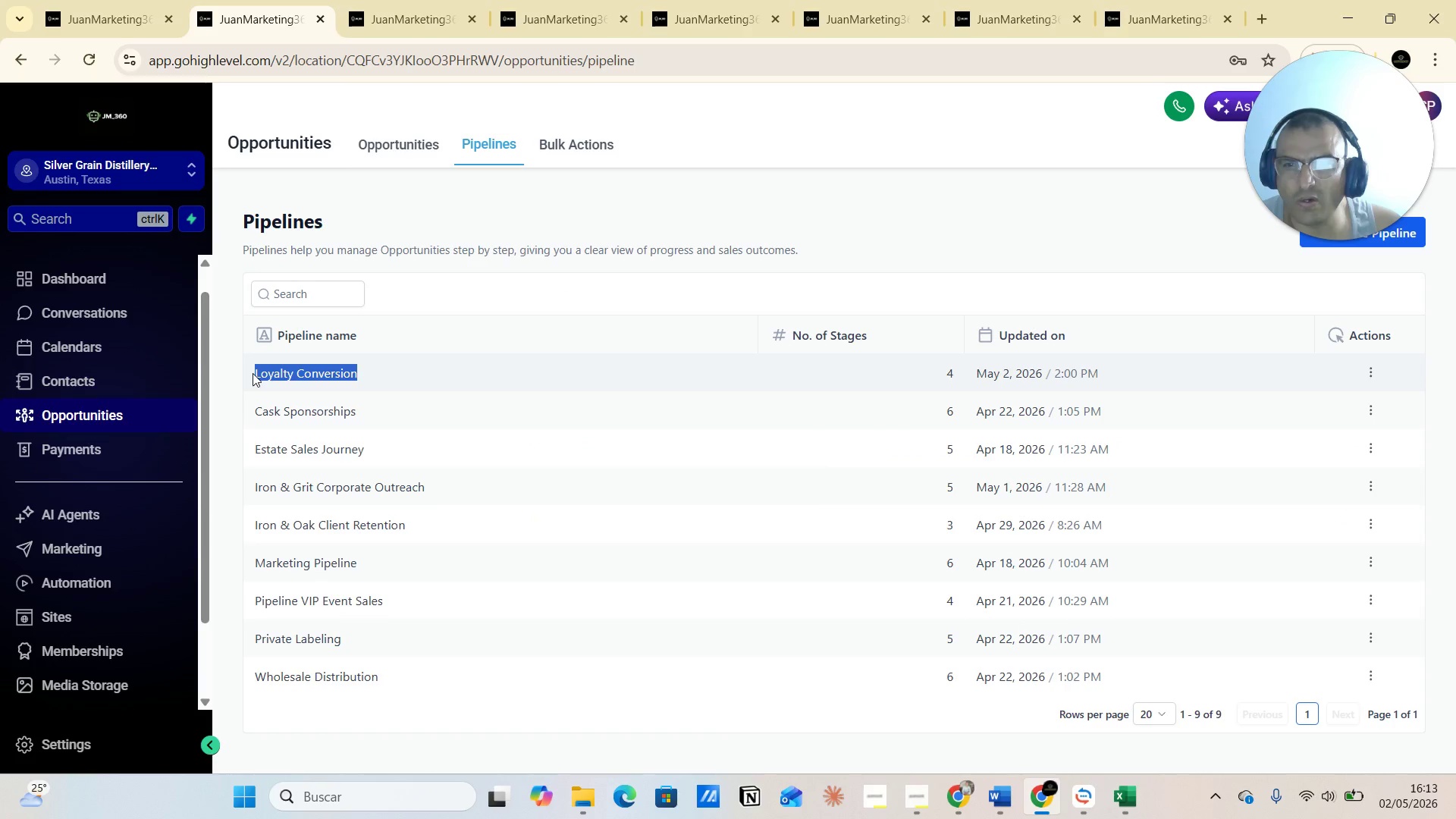 
left_click_drag(start_coordinate=[258, 375], to_coordinate=[356, 375])
 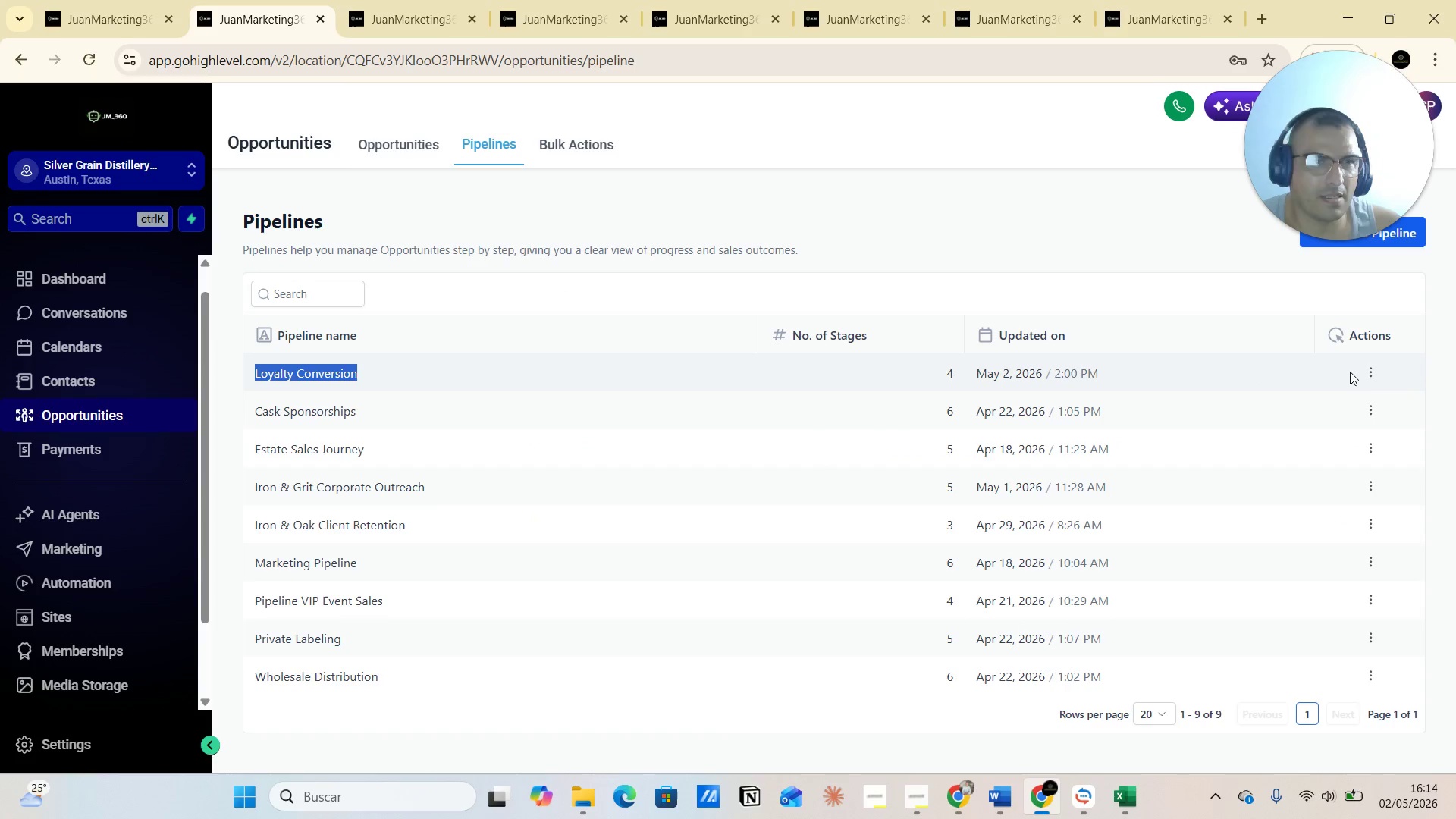 
left_click([1367, 372])
 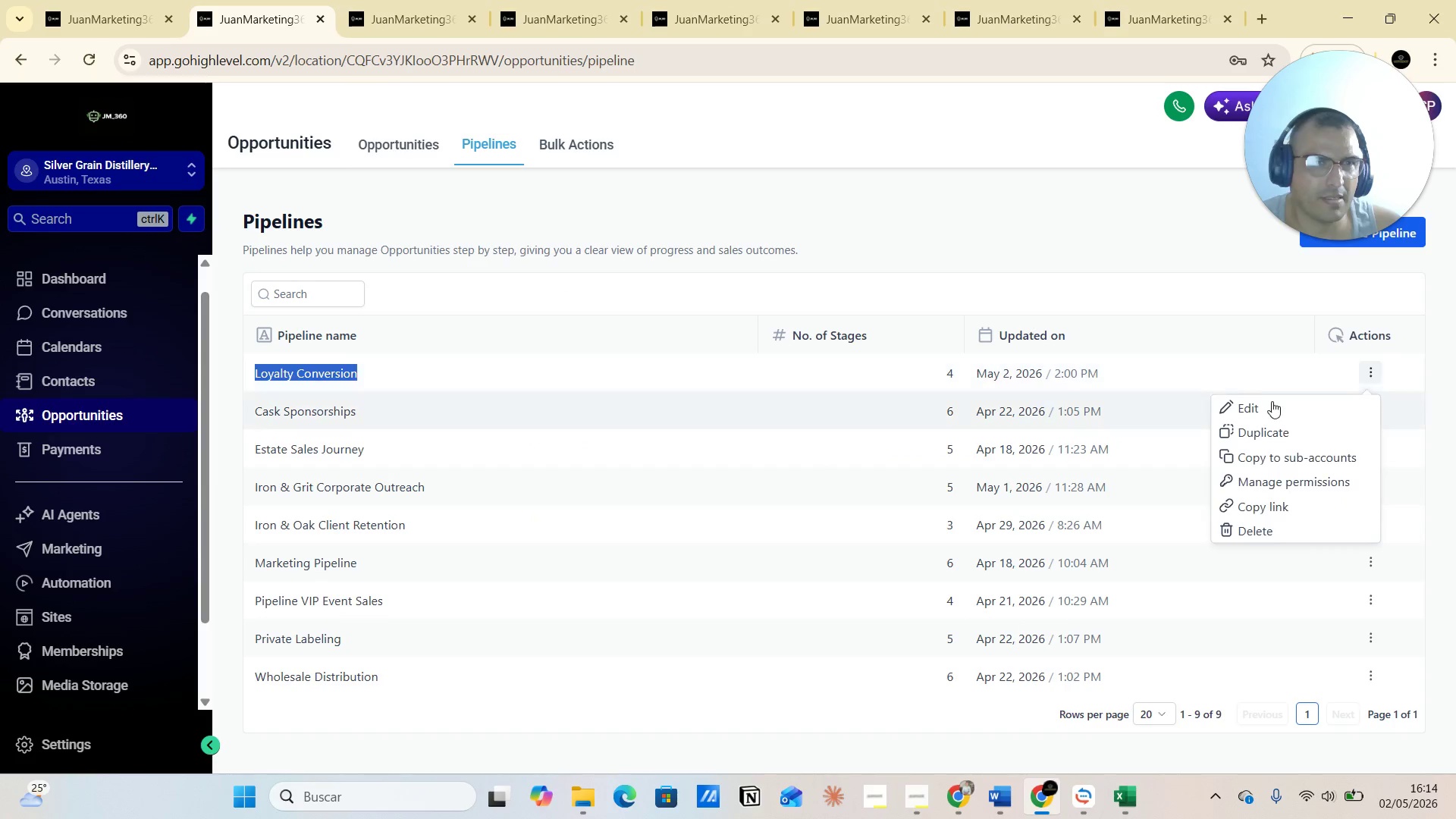 
left_click([1263, 406])
 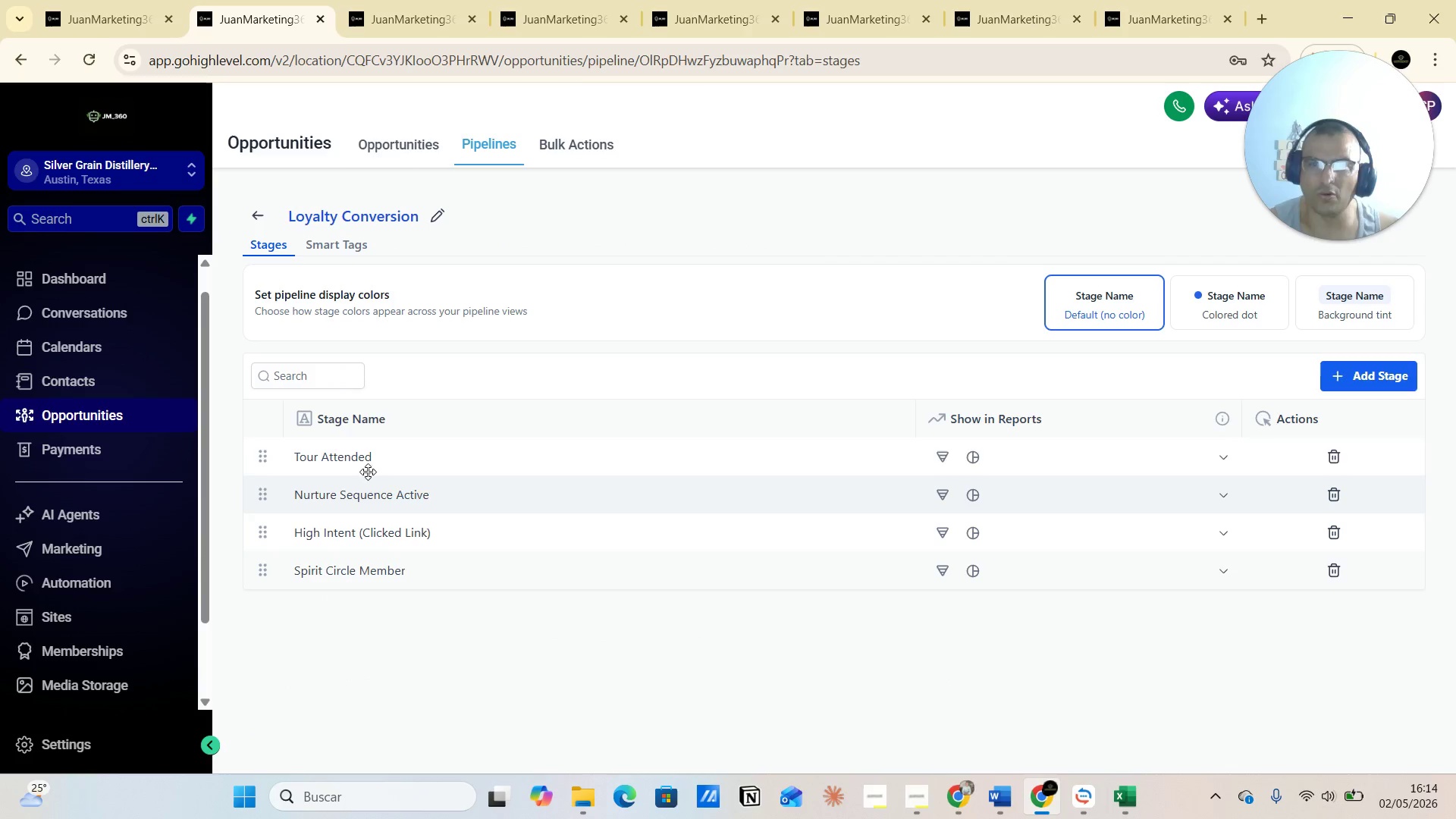 
scroll: coordinate [390, 520], scroll_direction: down, amount: 2.0
 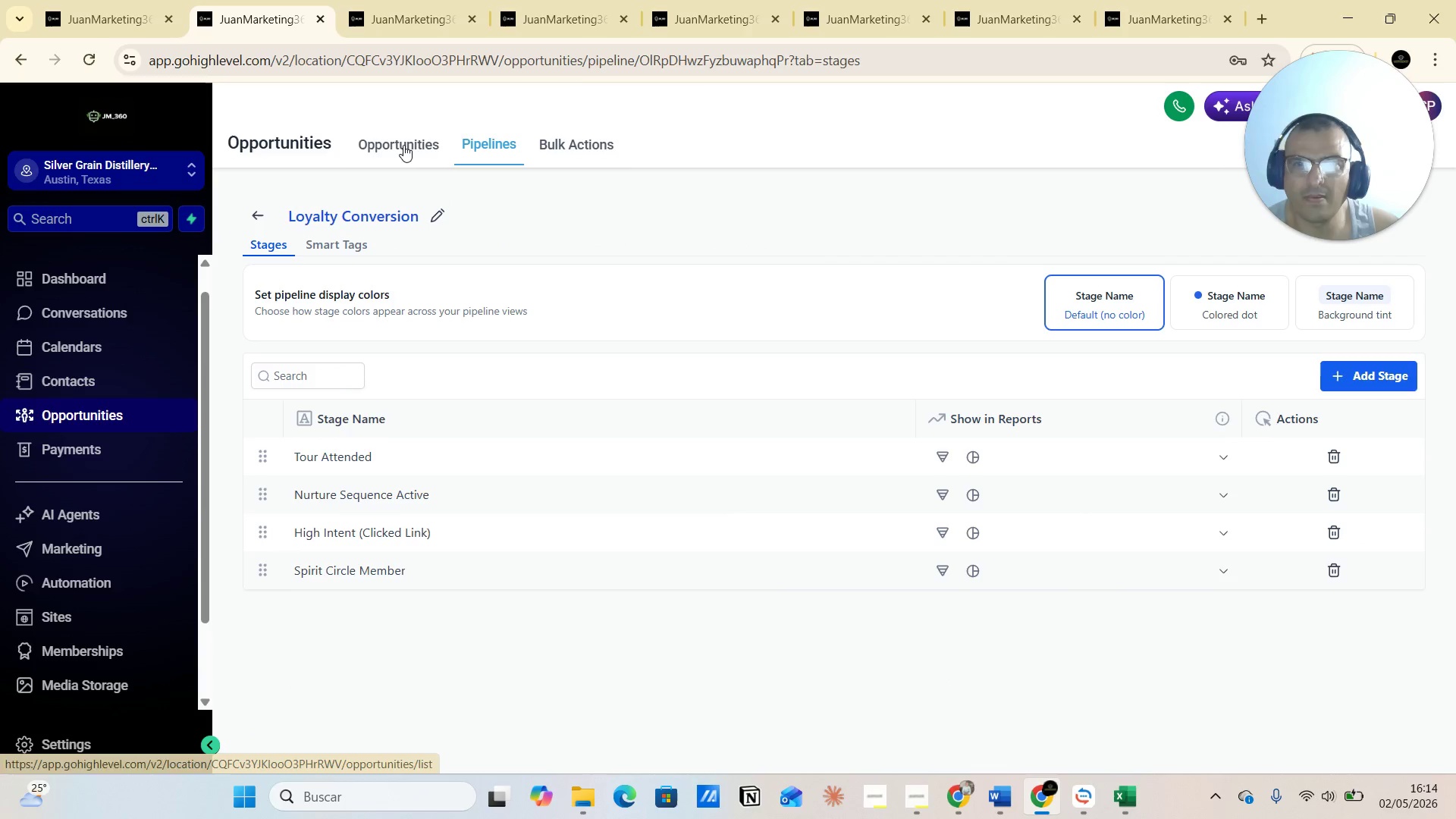 
wait(5.03)
 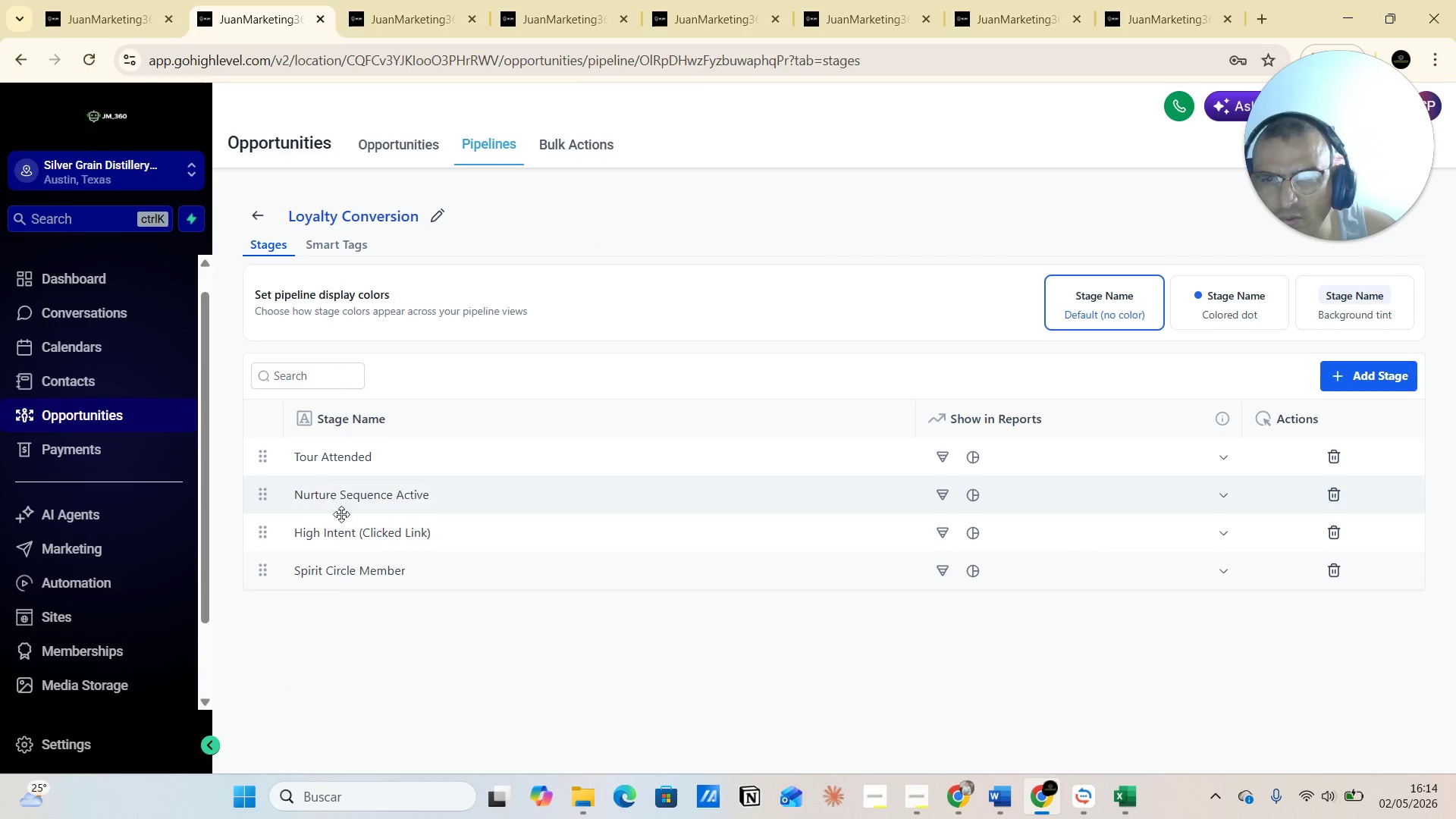 
left_click([404, 17])
 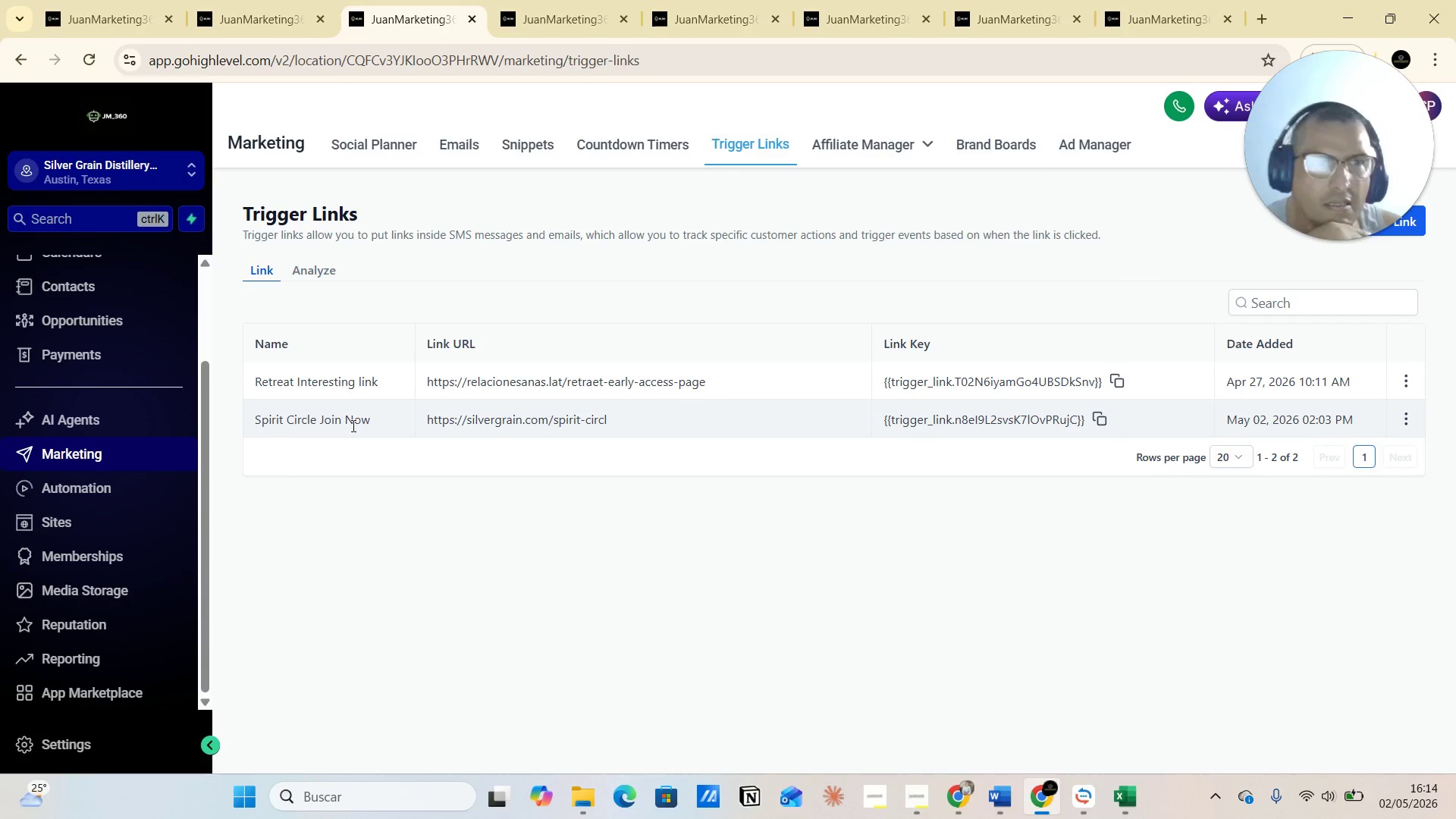 
wait(11.05)
 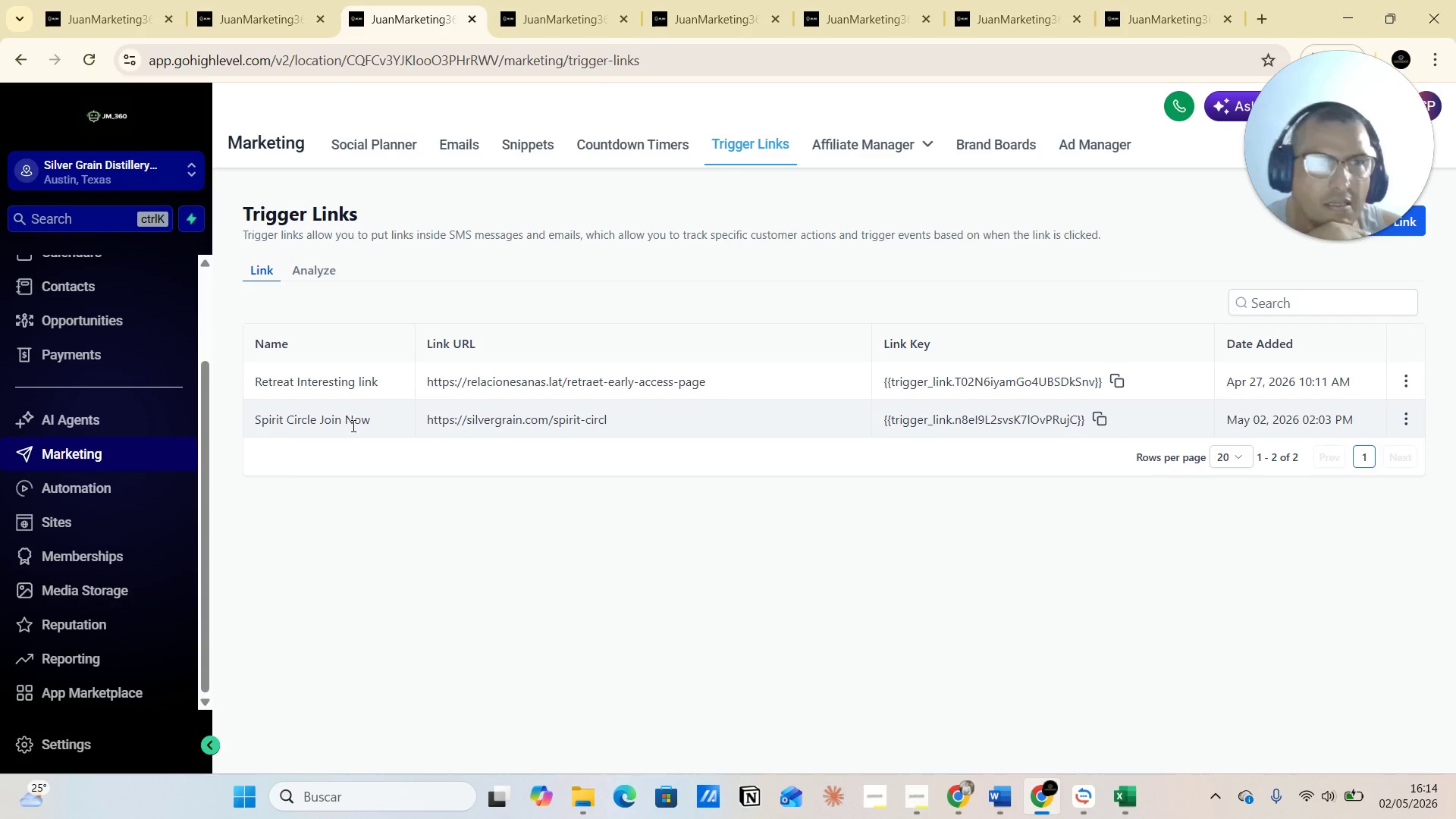 
left_click([559, 0])
 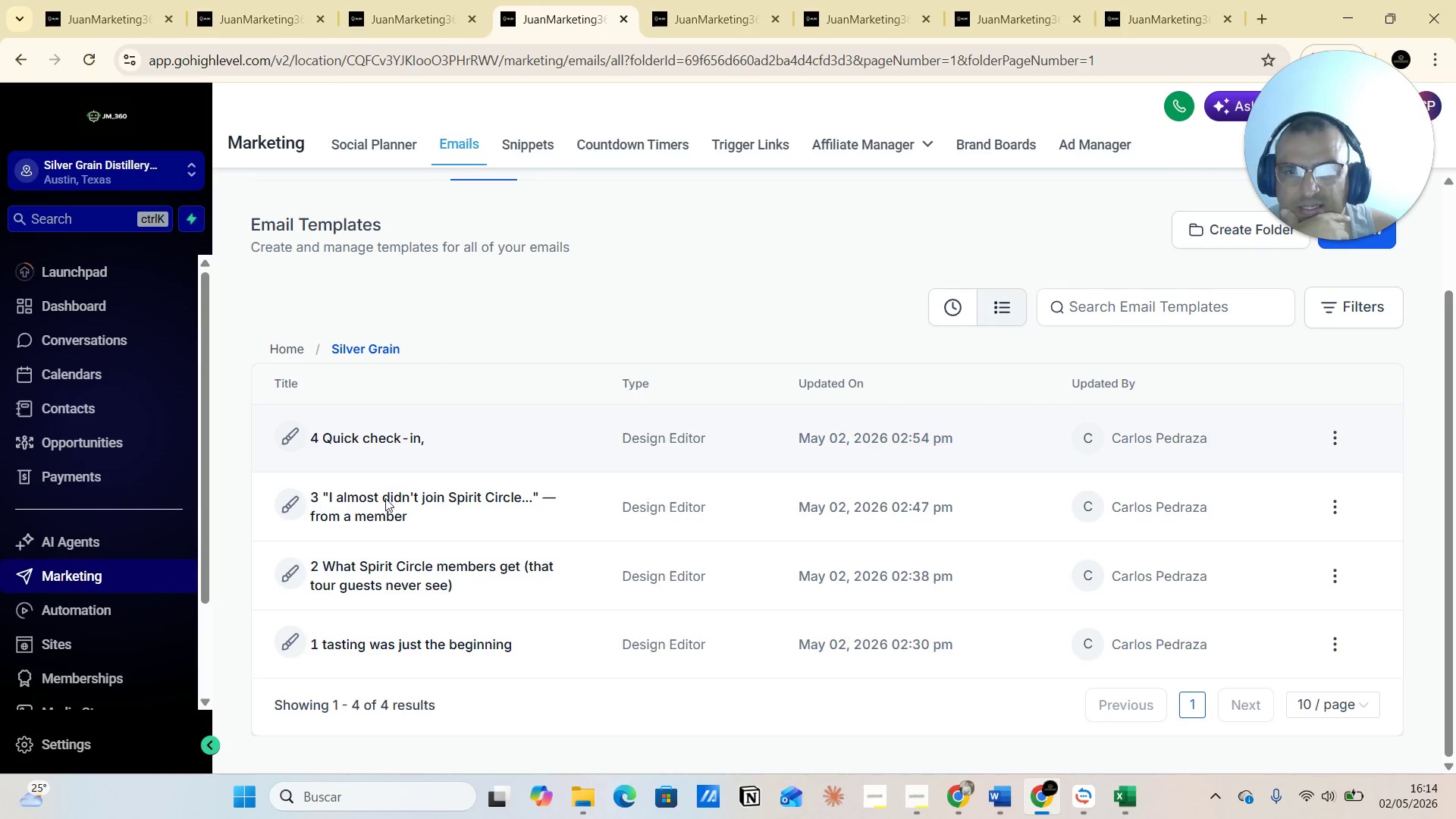 
wait(6.98)
 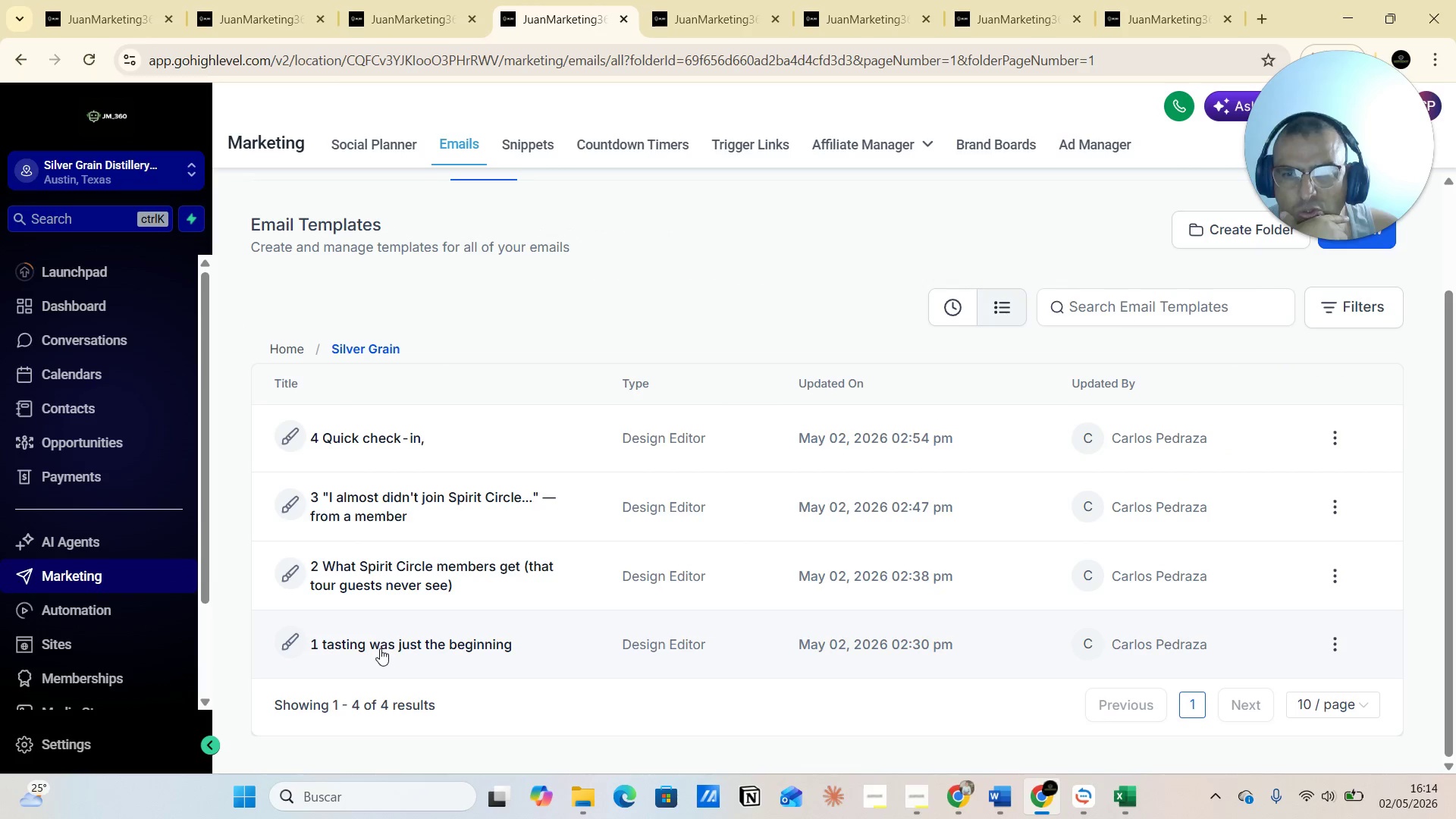 
left_click([370, 647])
 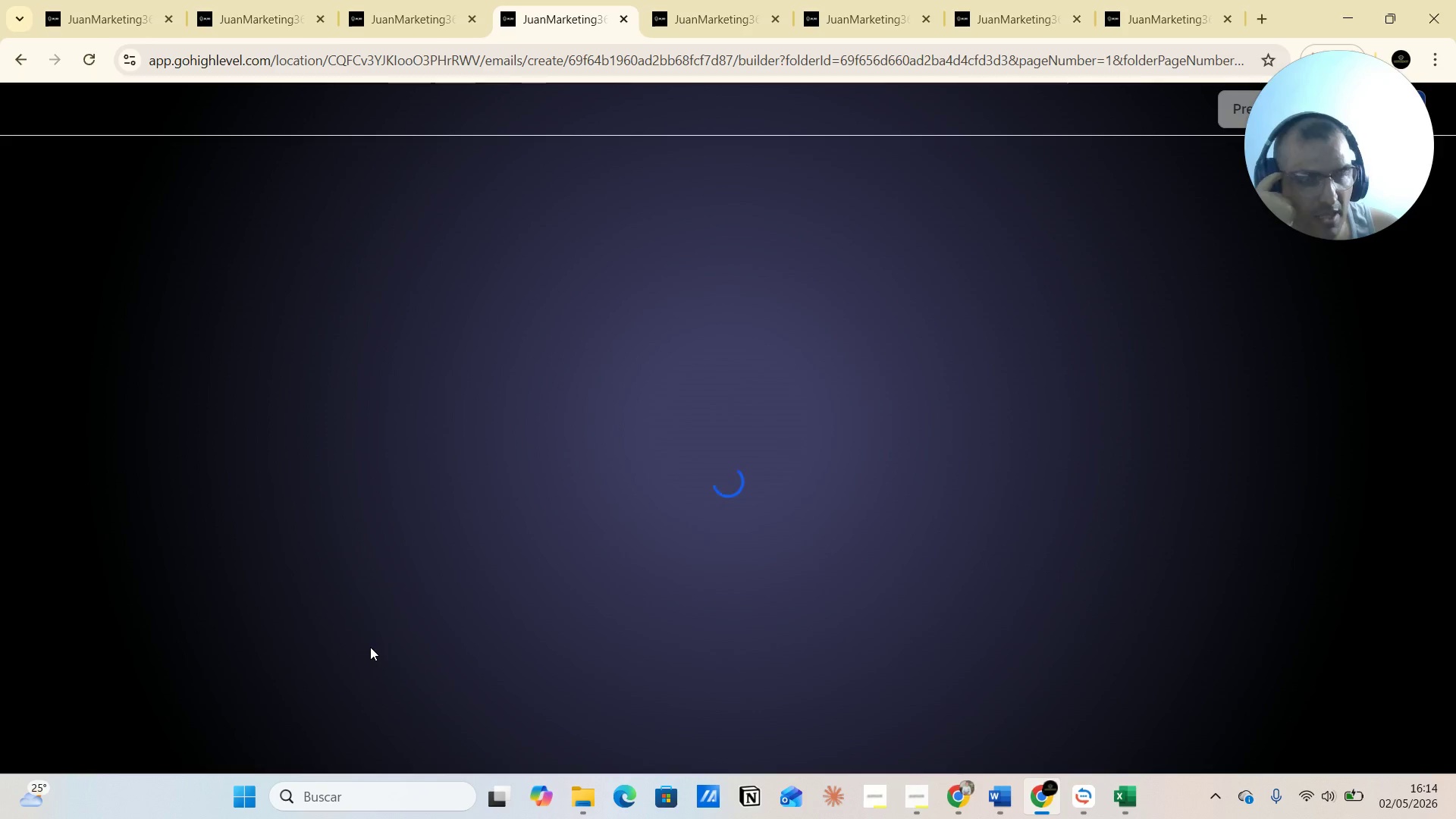 
scroll: coordinate [370, 647], scroll_direction: down, amount: 1.0
 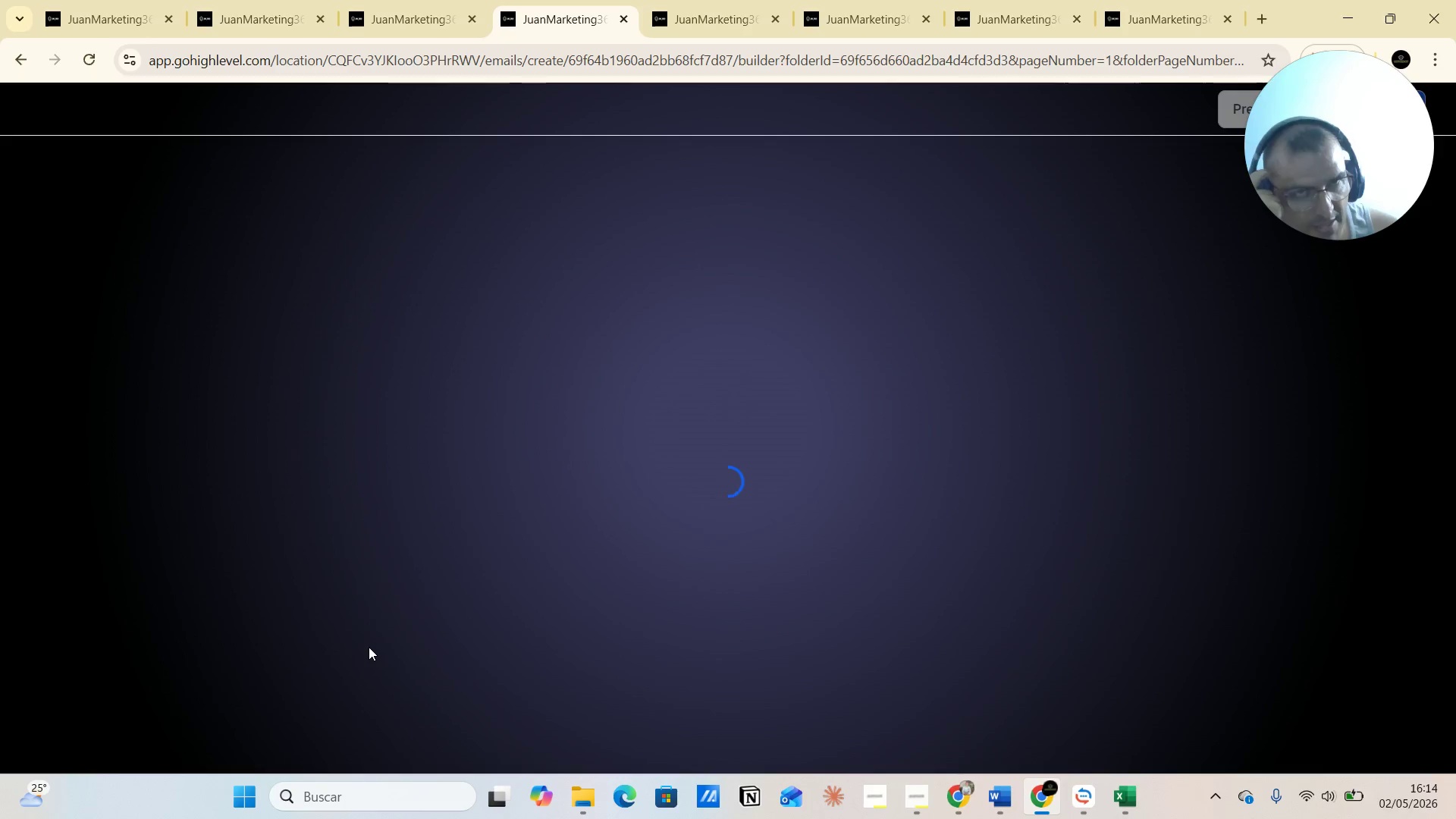 
wait(8.11)
 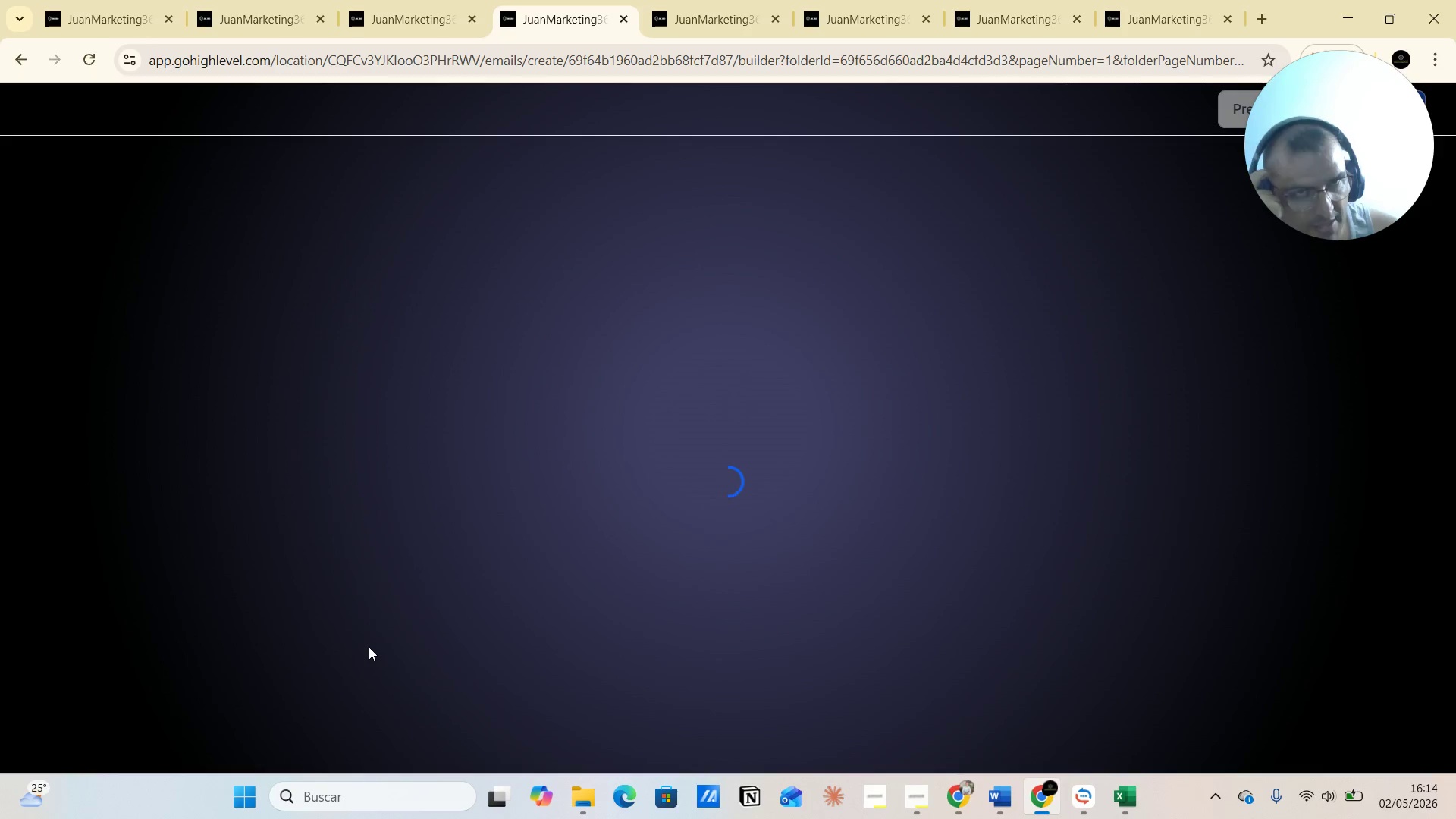 
scroll: coordinate [748, 436], scroll_direction: down, amount: 2.0
 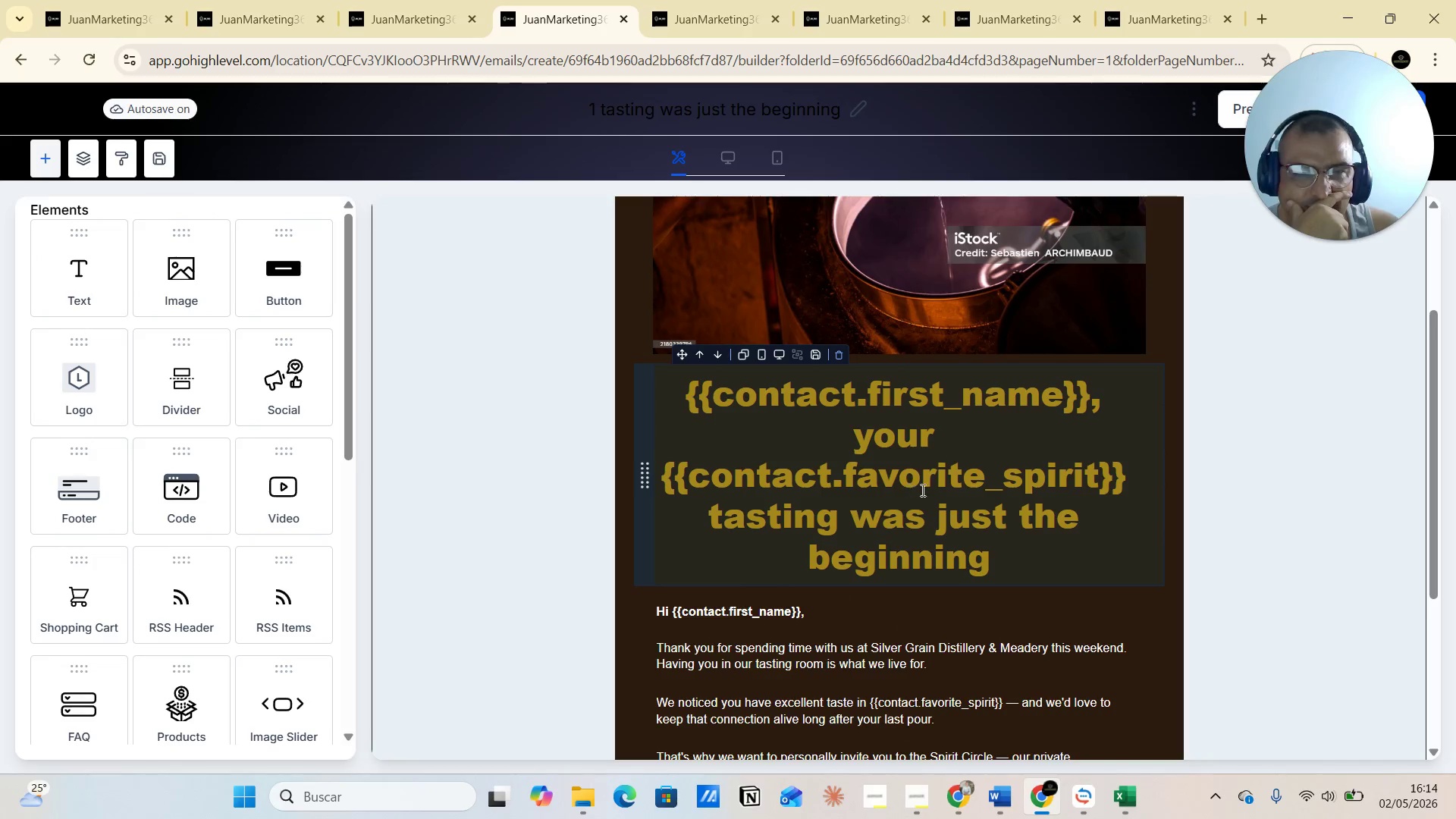 
scroll: coordinate [934, 485], scroll_direction: up, amount: 3.0
 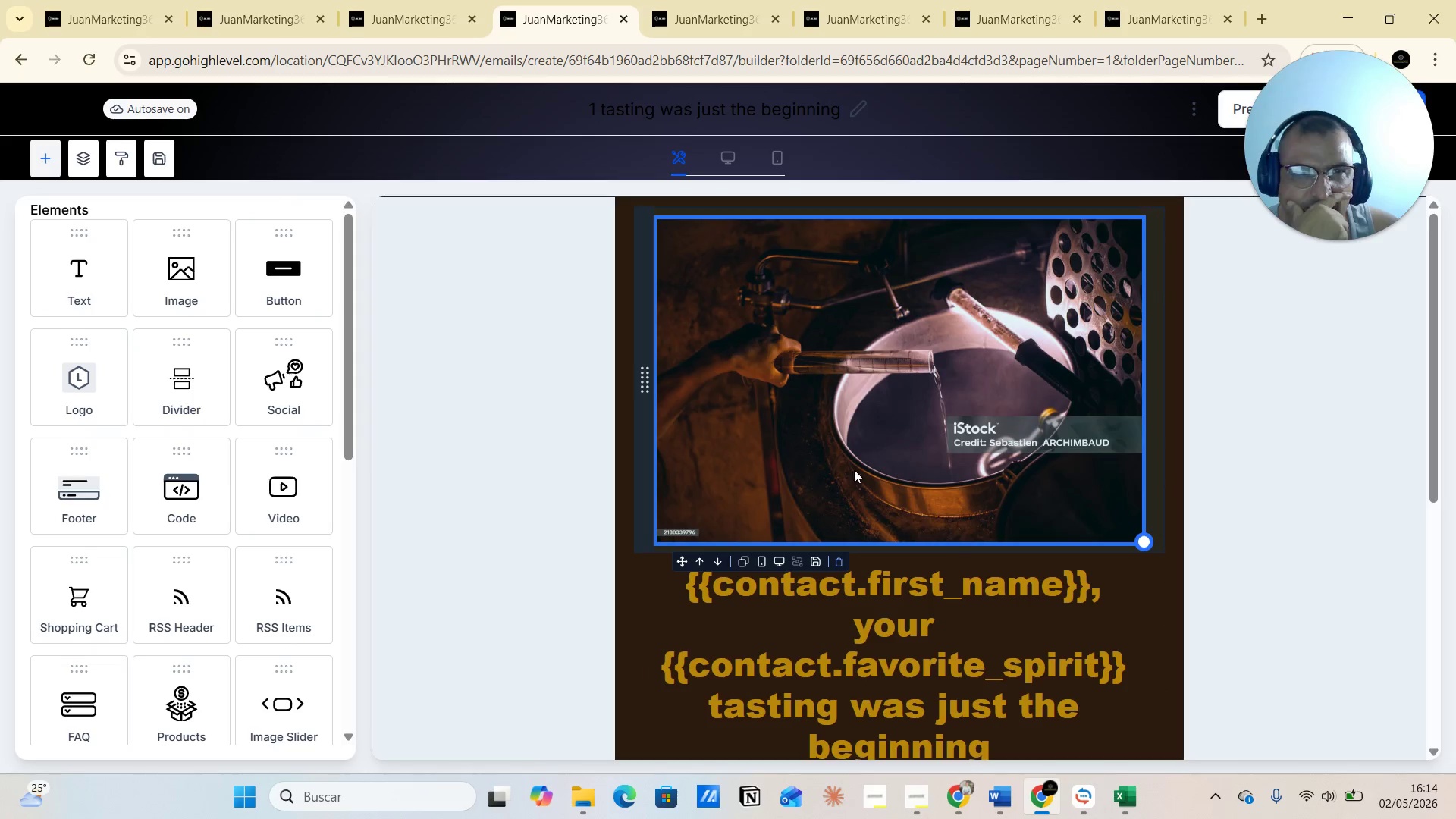 
scroll: coordinate [877, 525], scroll_direction: down, amount: 4.0
 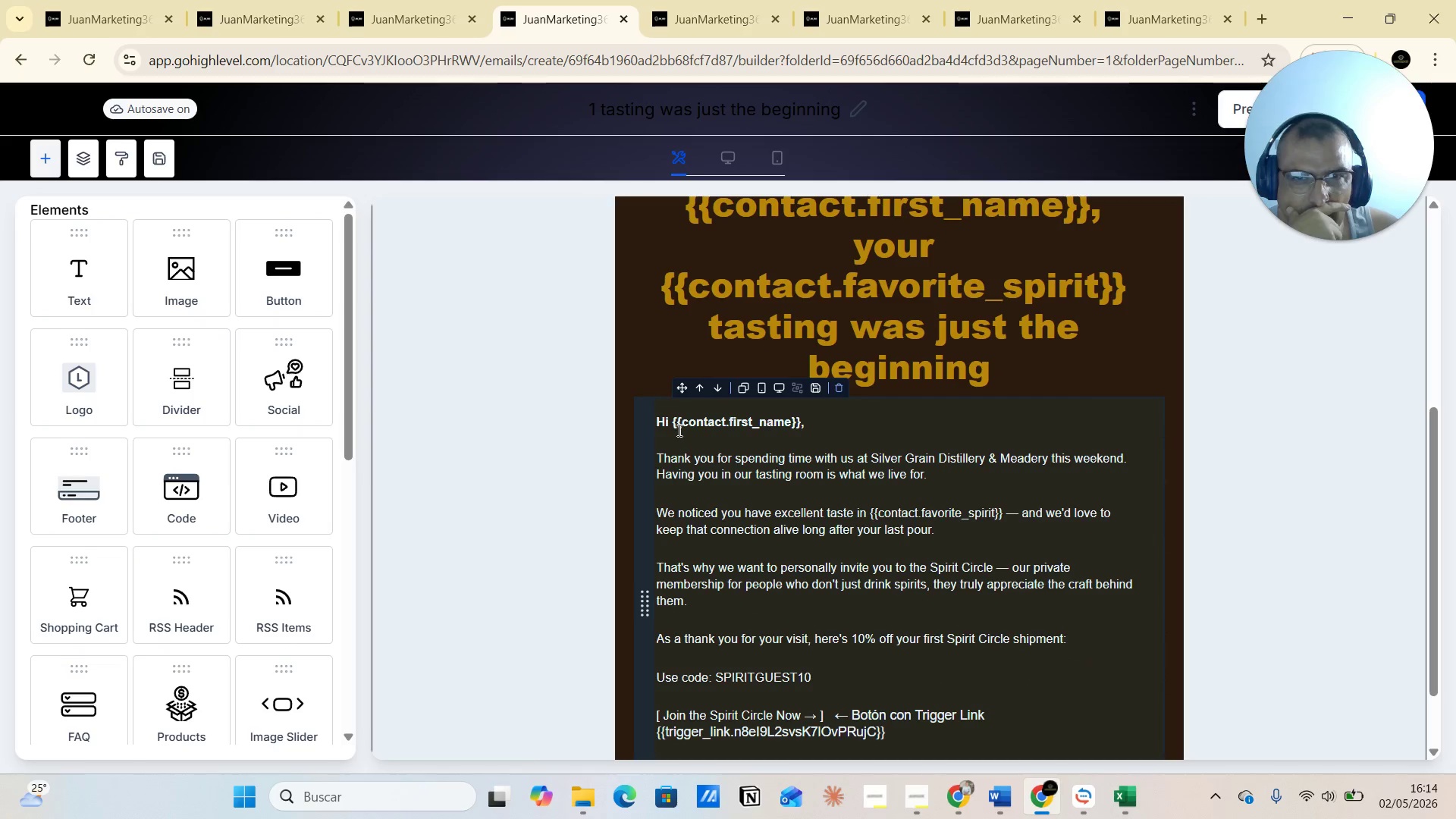 
left_click_drag(start_coordinate=[673, 424], to_coordinate=[801, 422])
 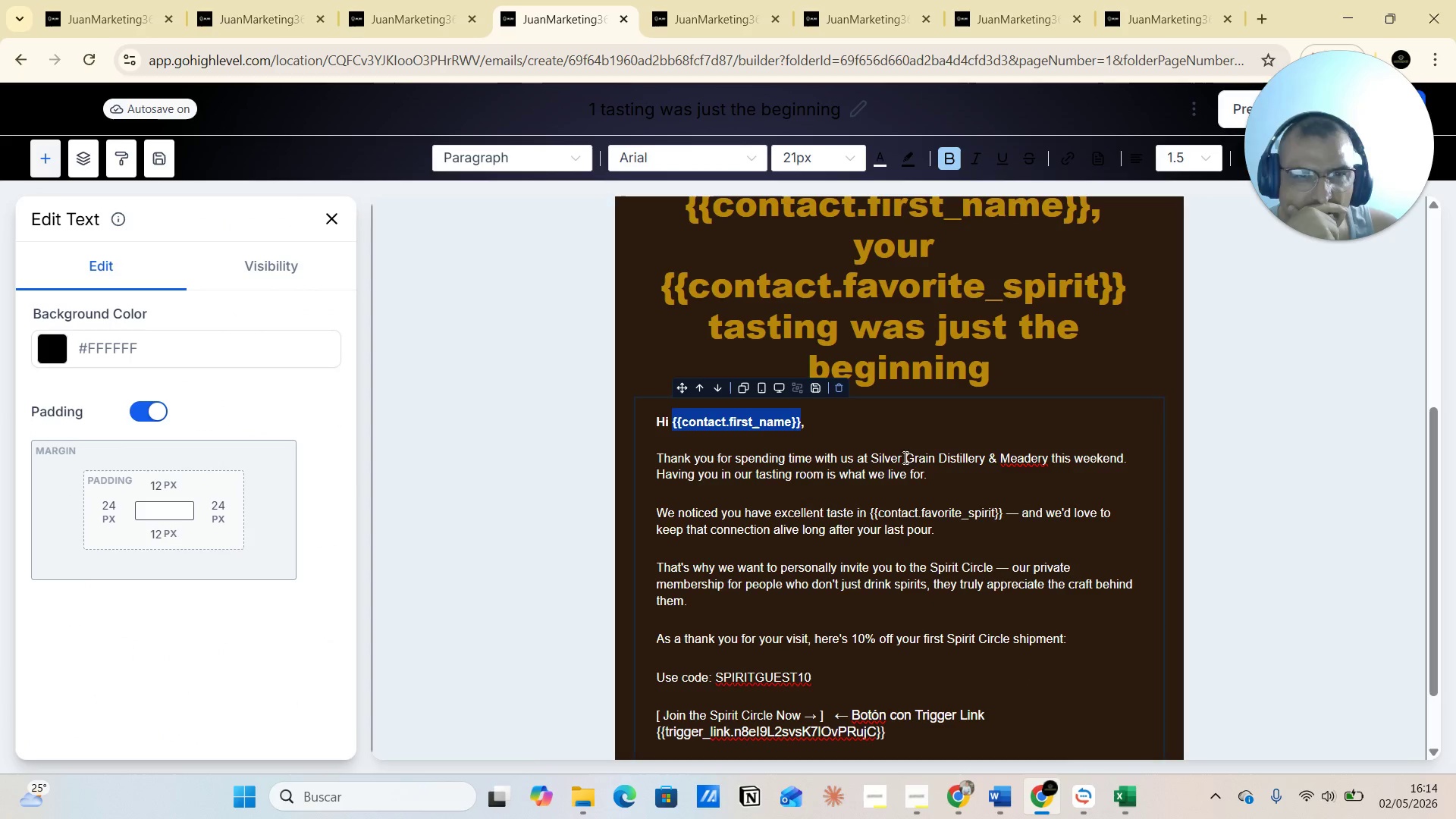 
scroll: coordinate [987, 491], scroll_direction: down, amount: 1.0
 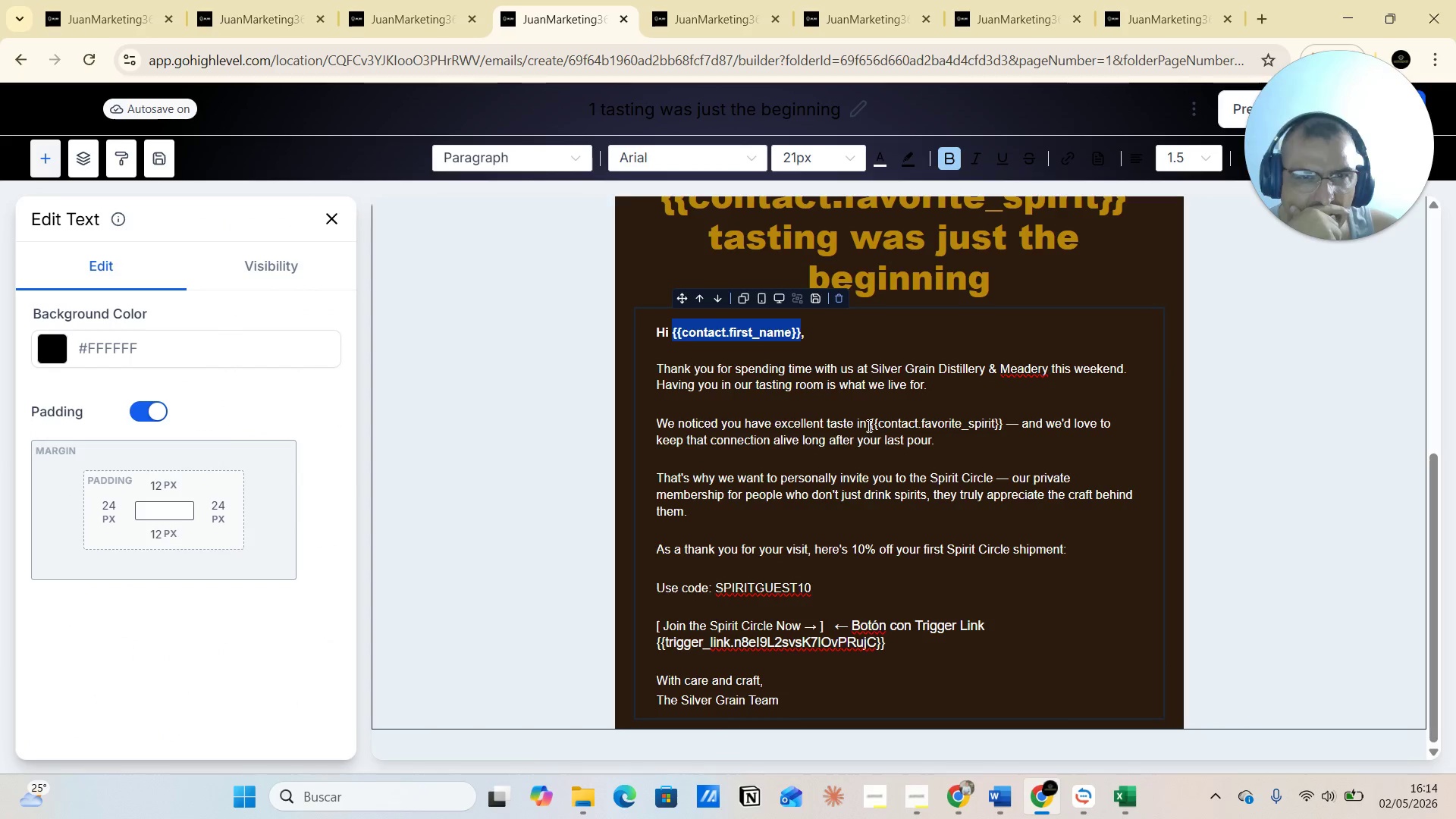 
left_click_drag(start_coordinate=[871, 424], to_coordinate=[1002, 426])
 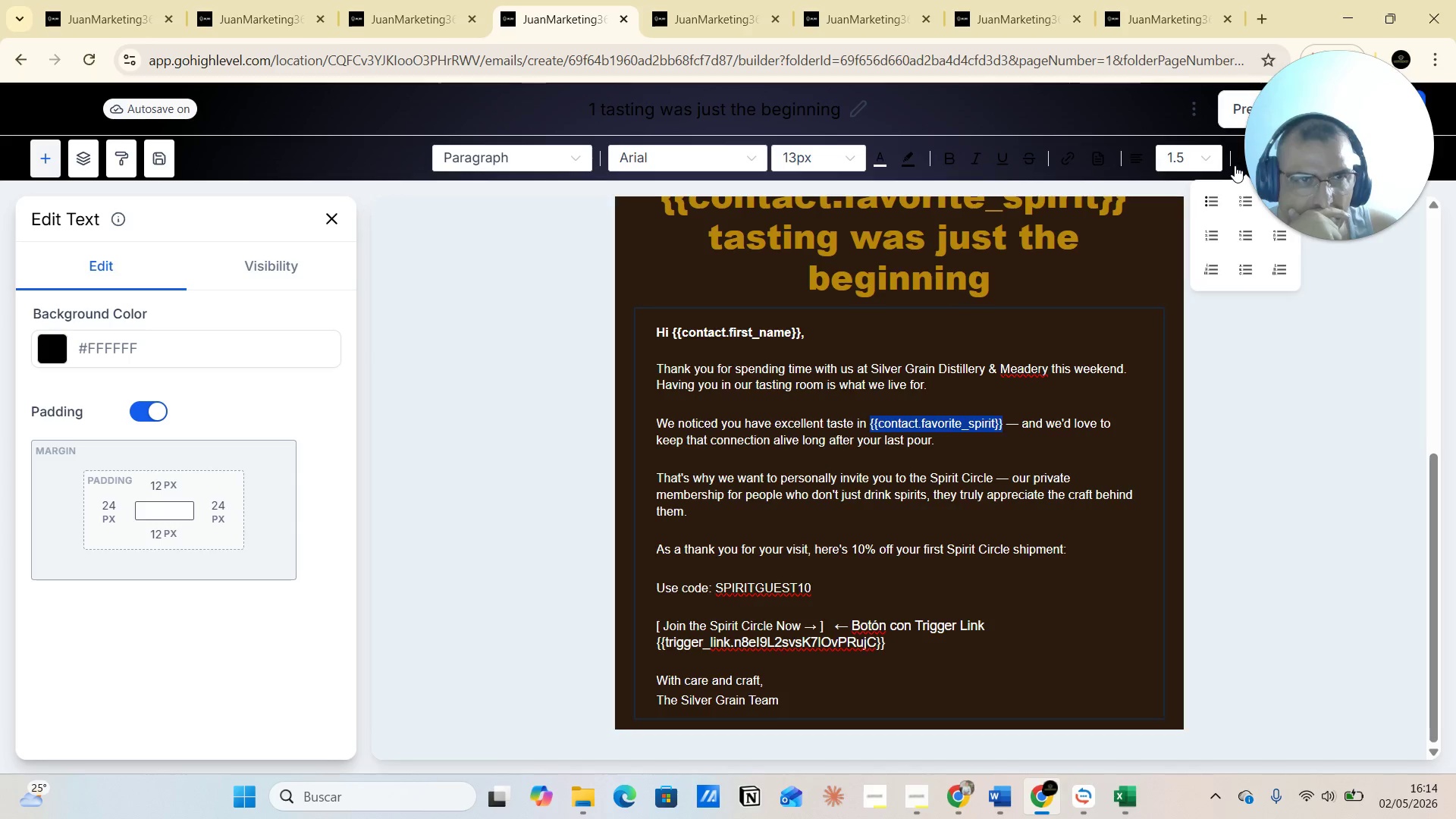 
left_click_drag(start_coordinate=[1326, 100], to_coordinate=[1309, 276])
 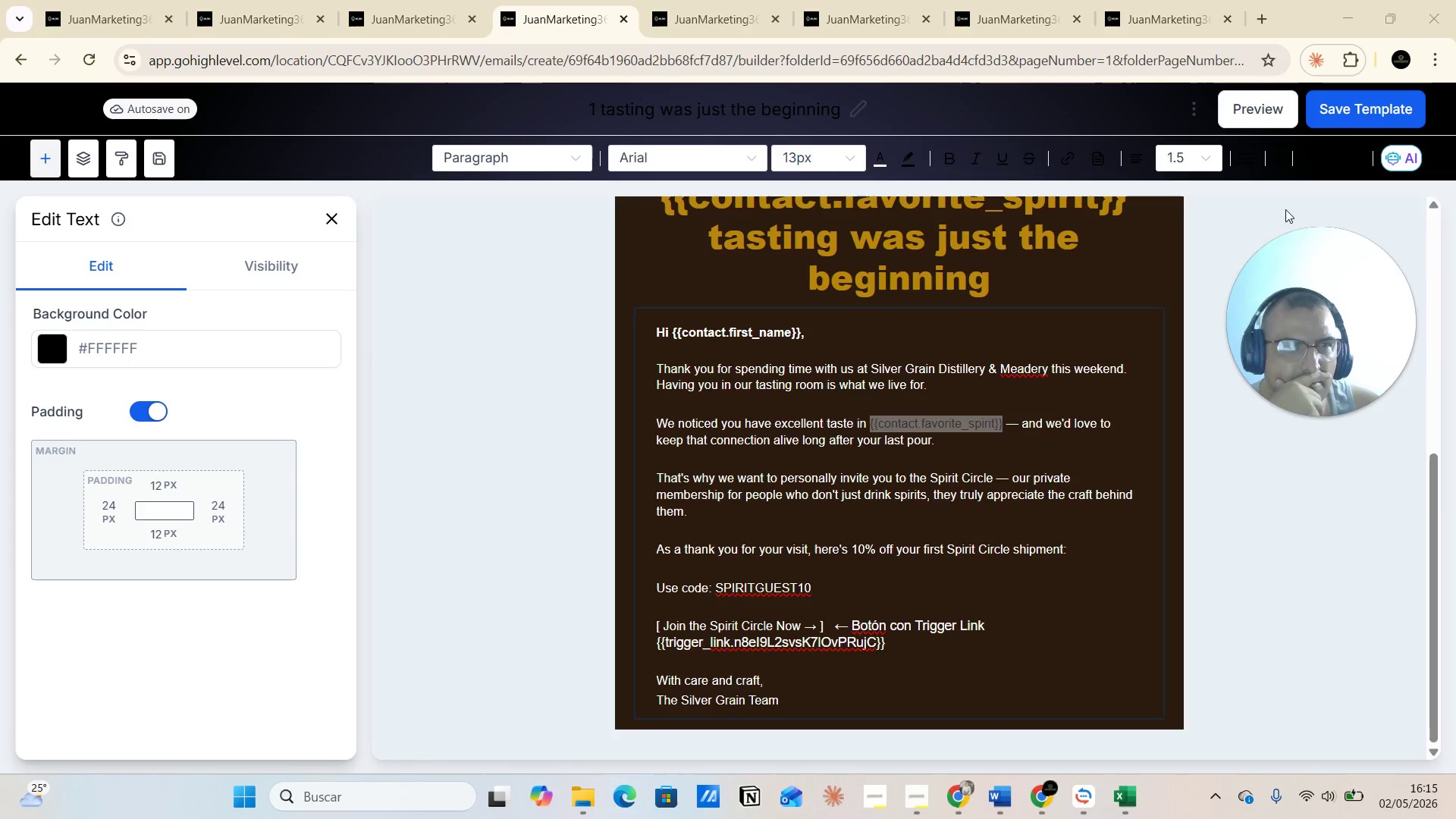 
left_click_drag(start_coordinate=[1335, 265], to_coordinate=[1383, 42])
 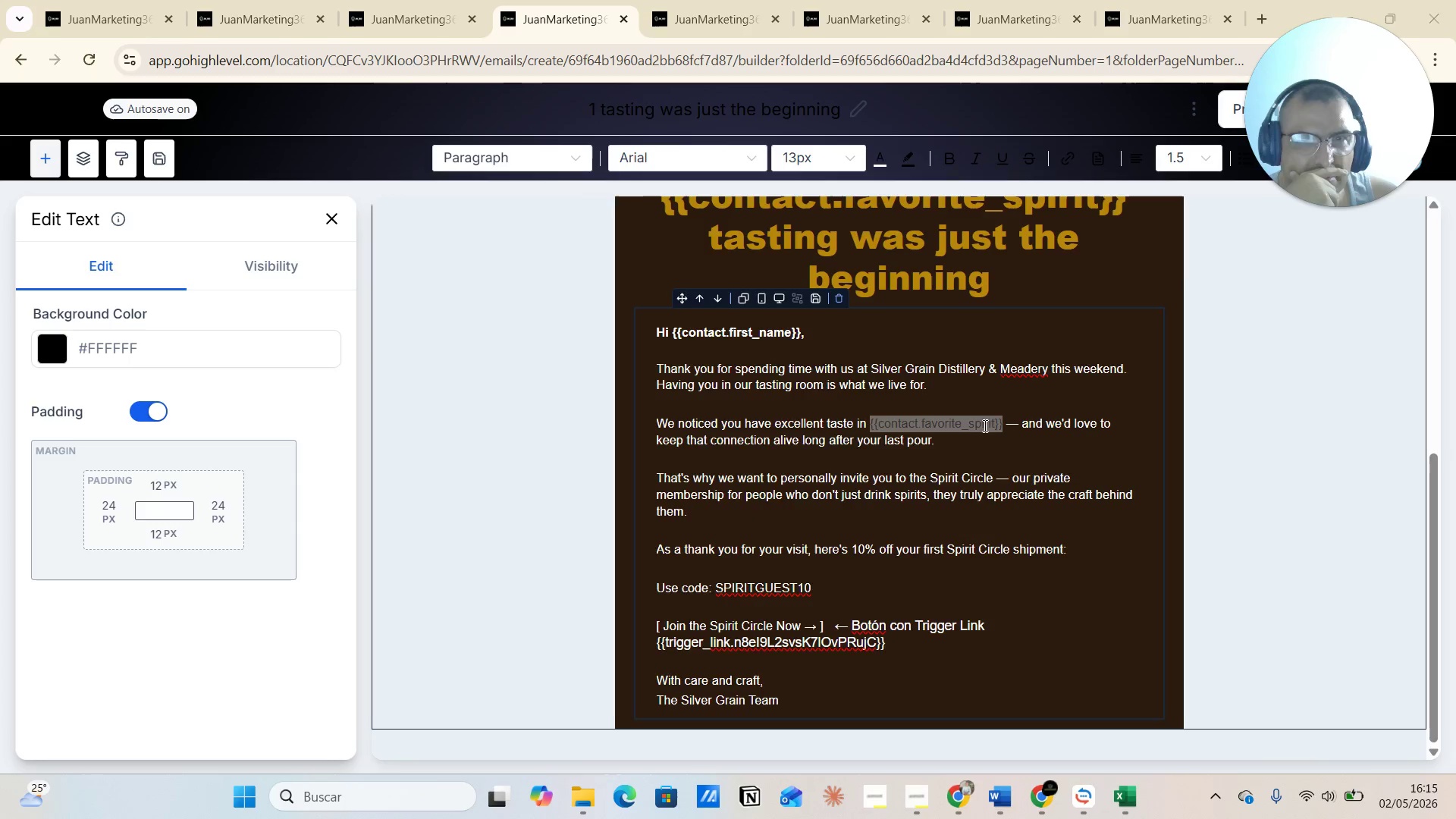 
scroll: coordinate [961, 457], scroll_direction: up, amount: 5.0
 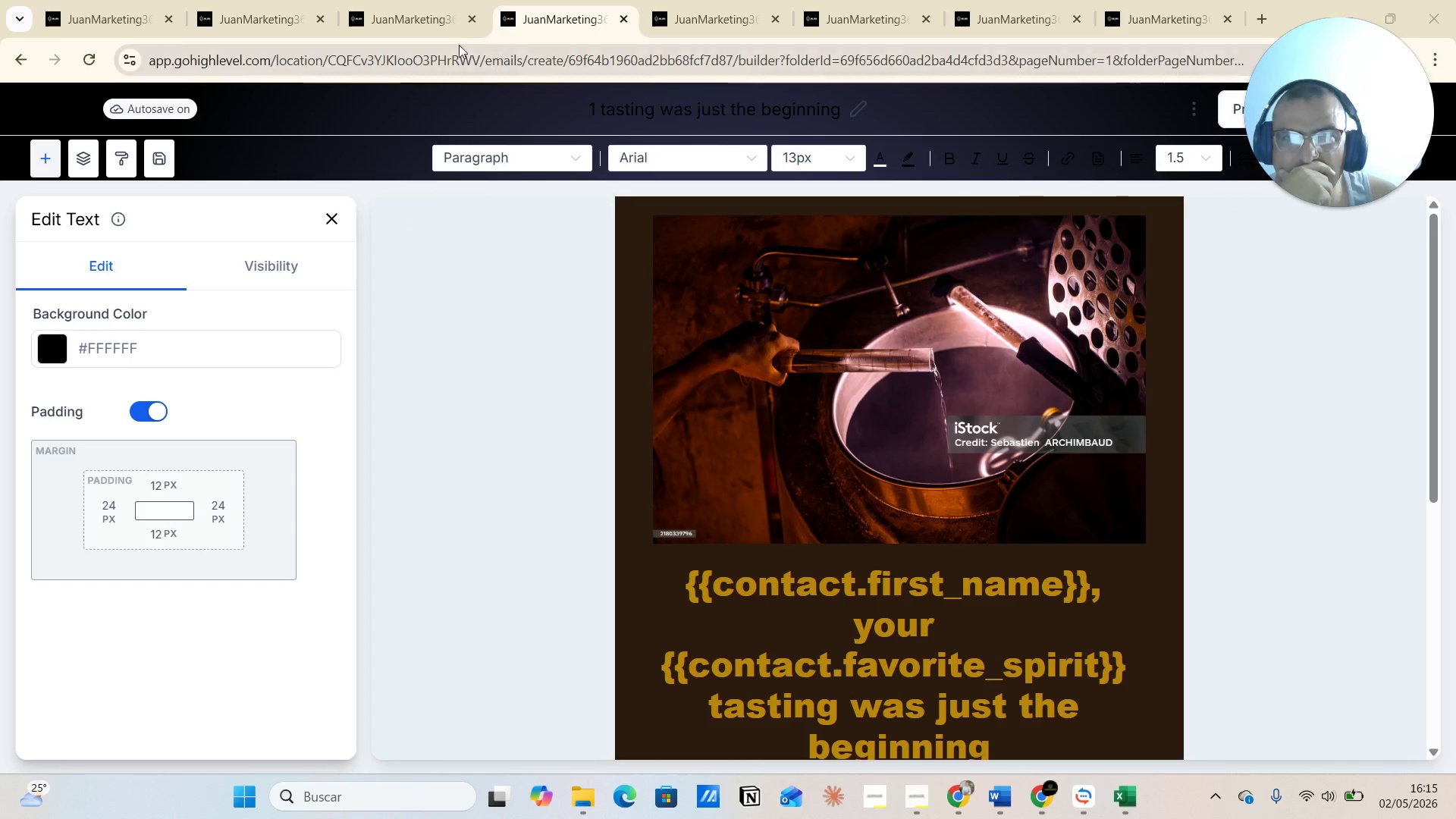 
left_click([418, 18])
 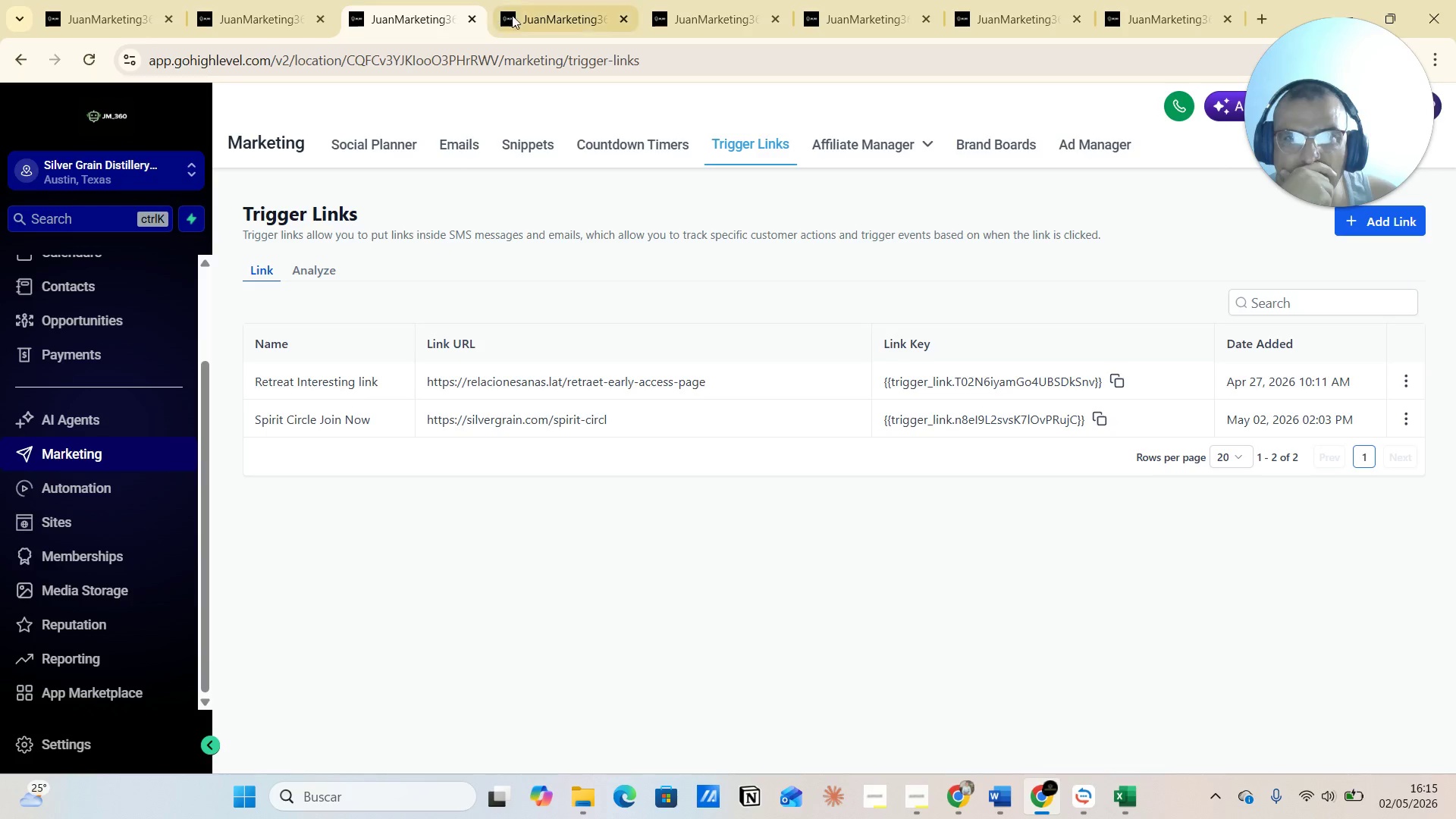 
left_click([531, 14])
 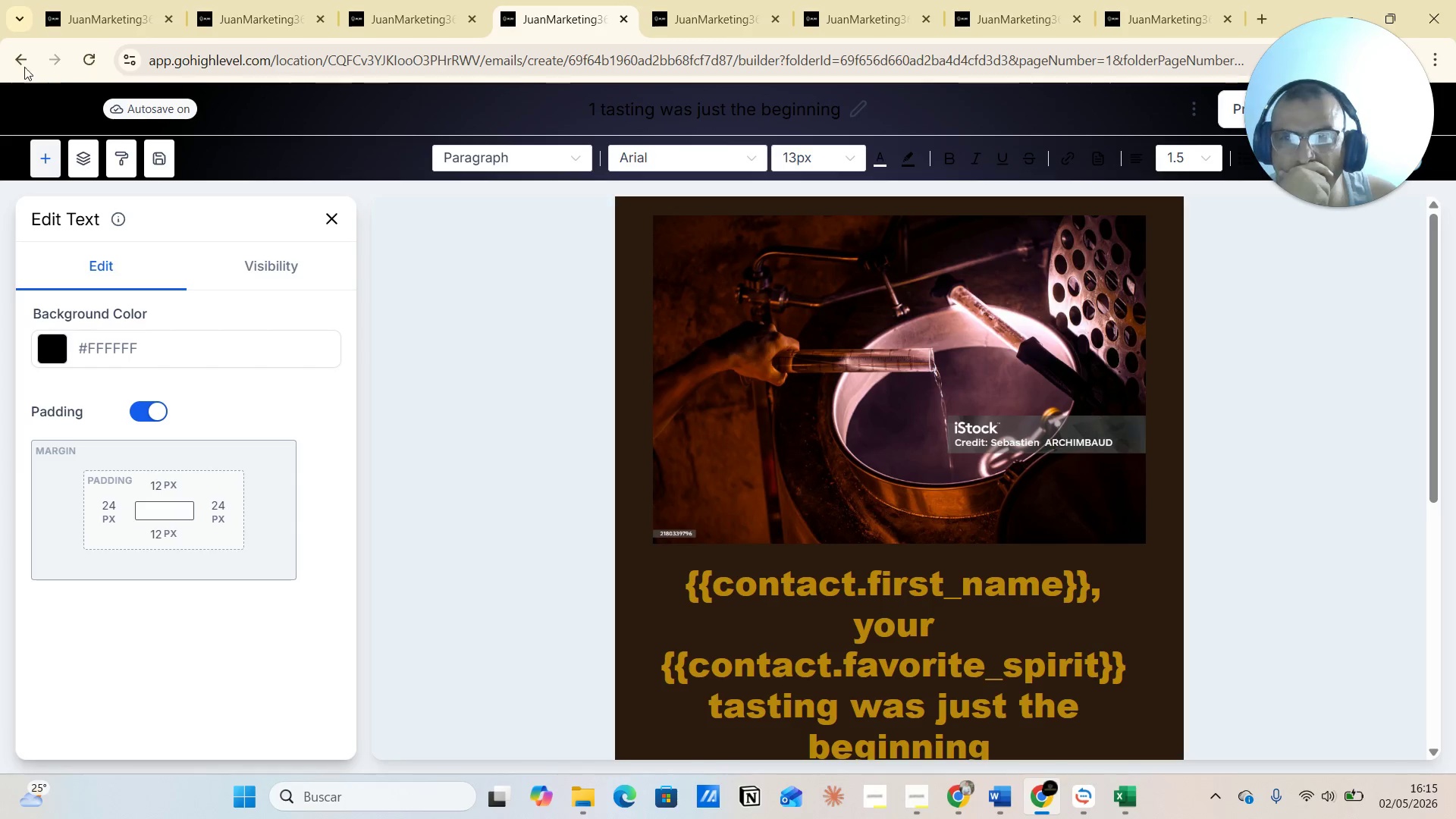 
left_click([20, 63])
 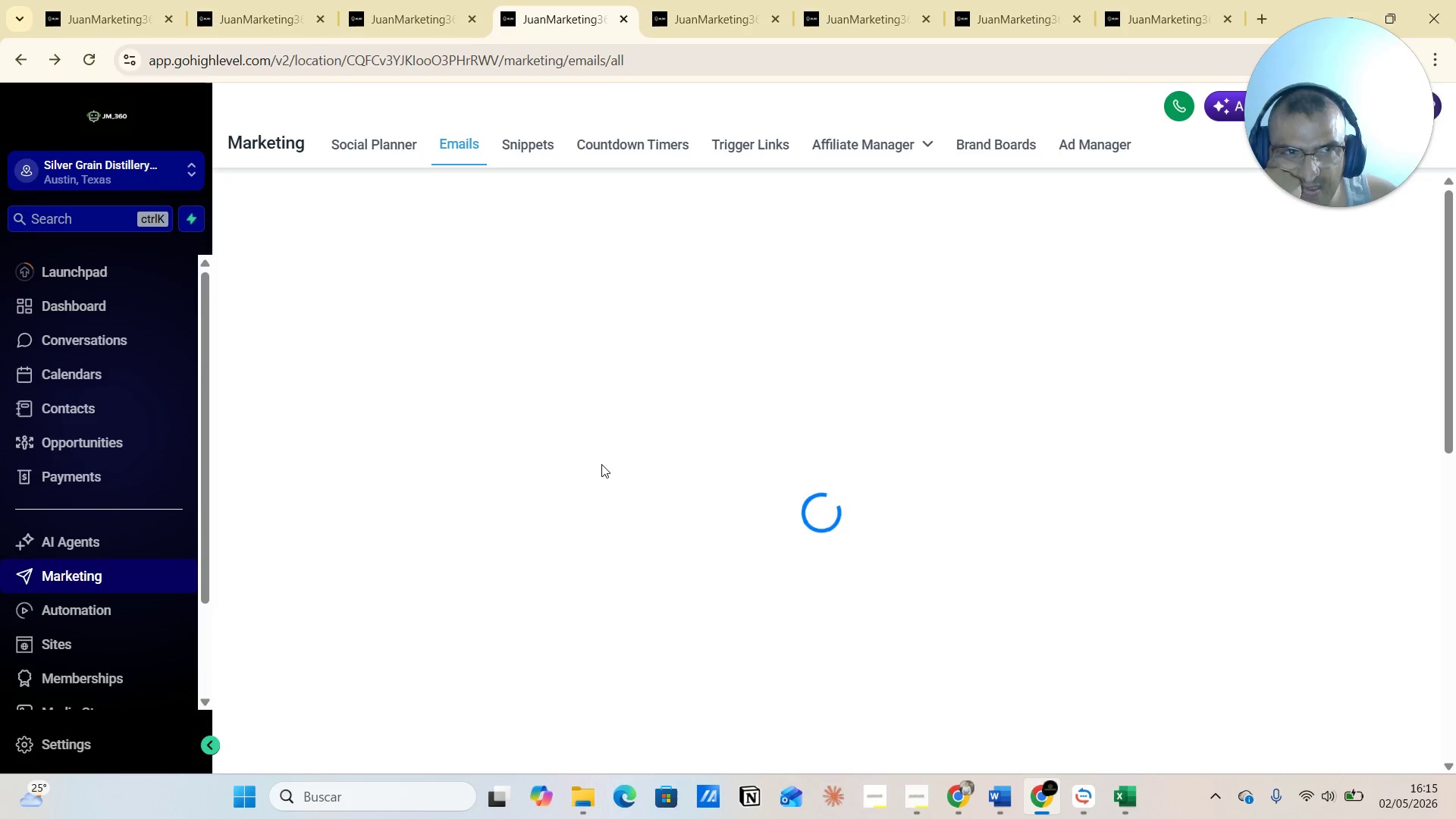 
wait(6.67)
 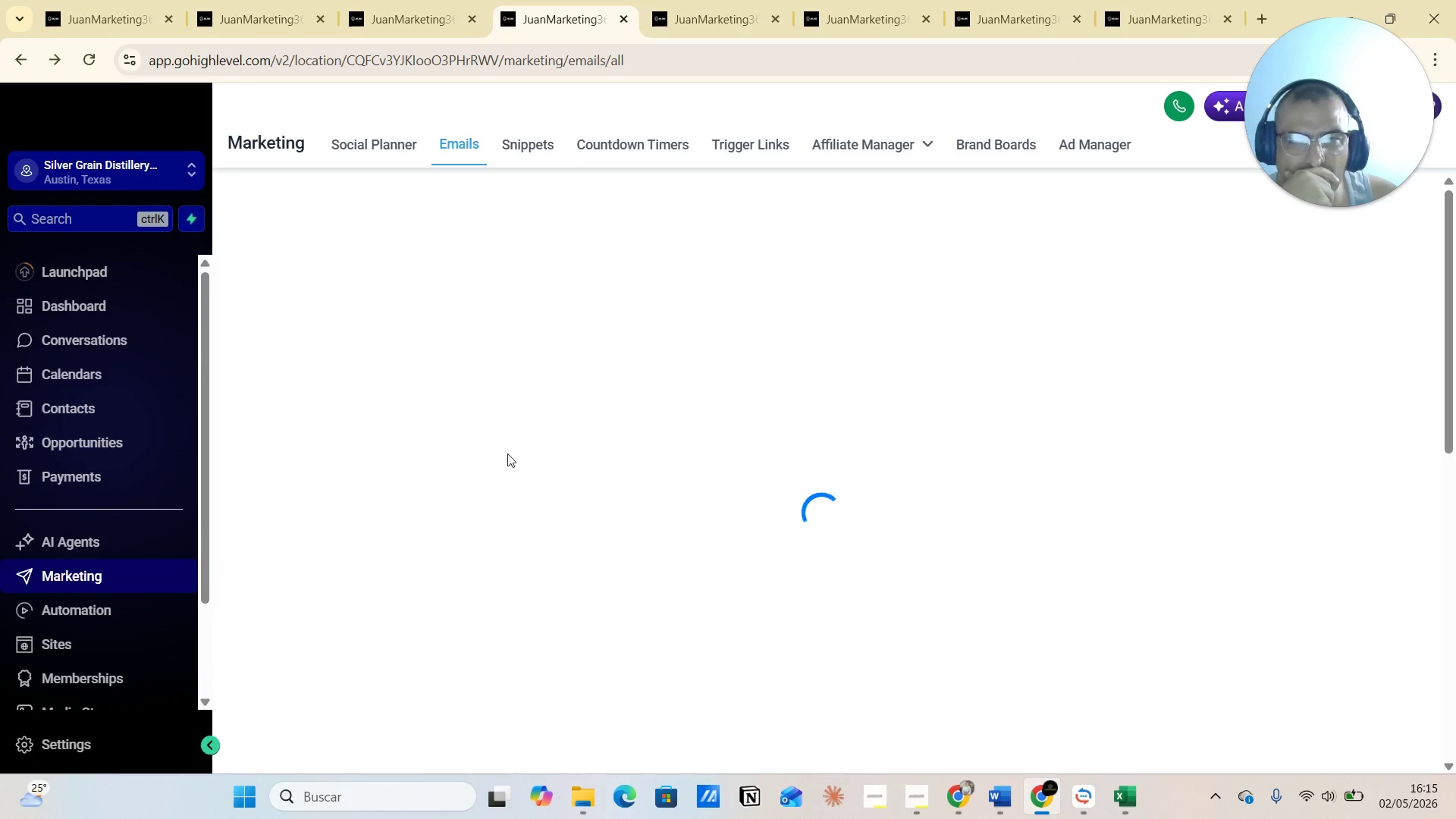 
scroll: coordinate [572, 493], scroll_direction: down, amount: 1.0
 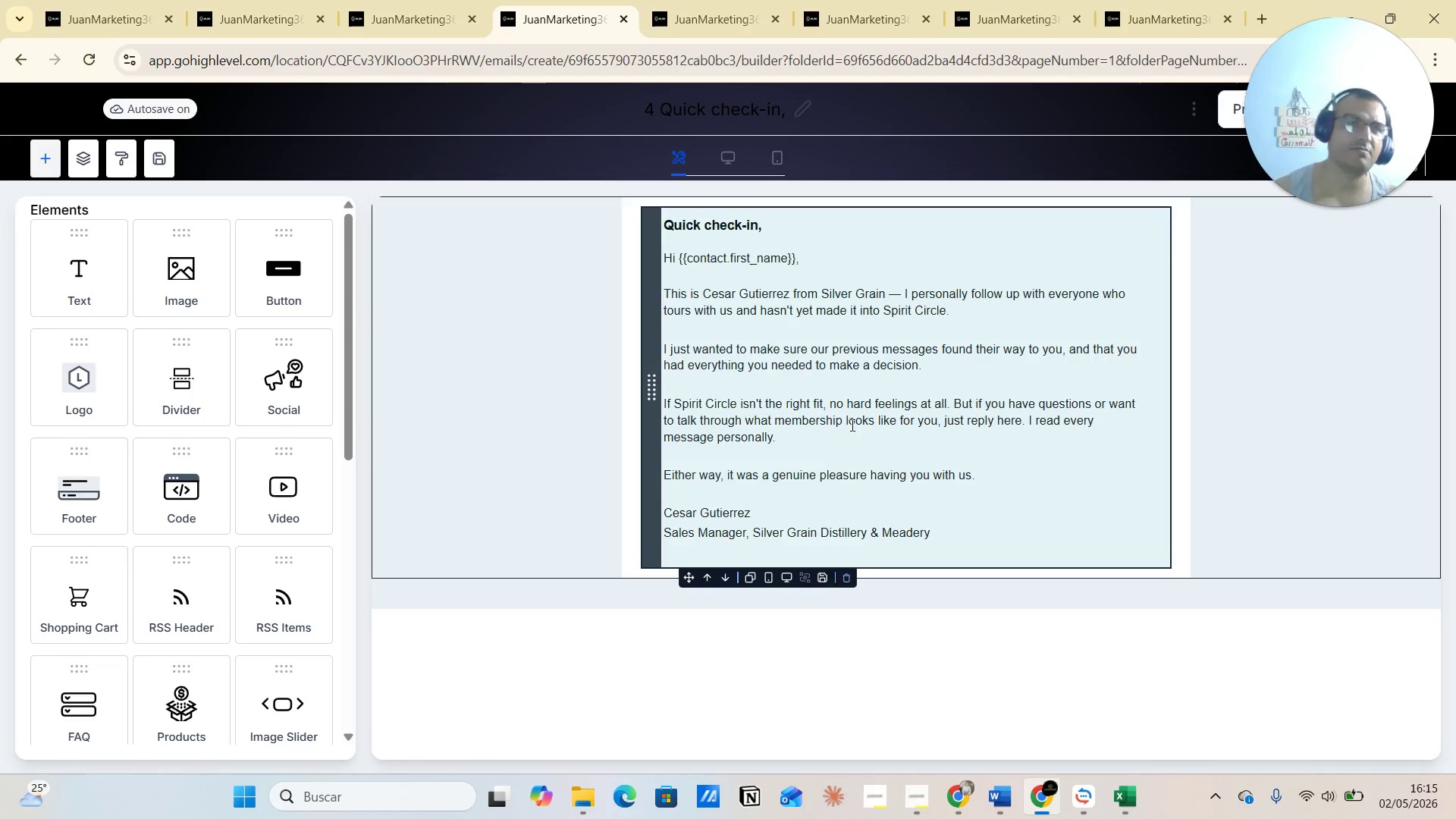 
wait(16.64)
 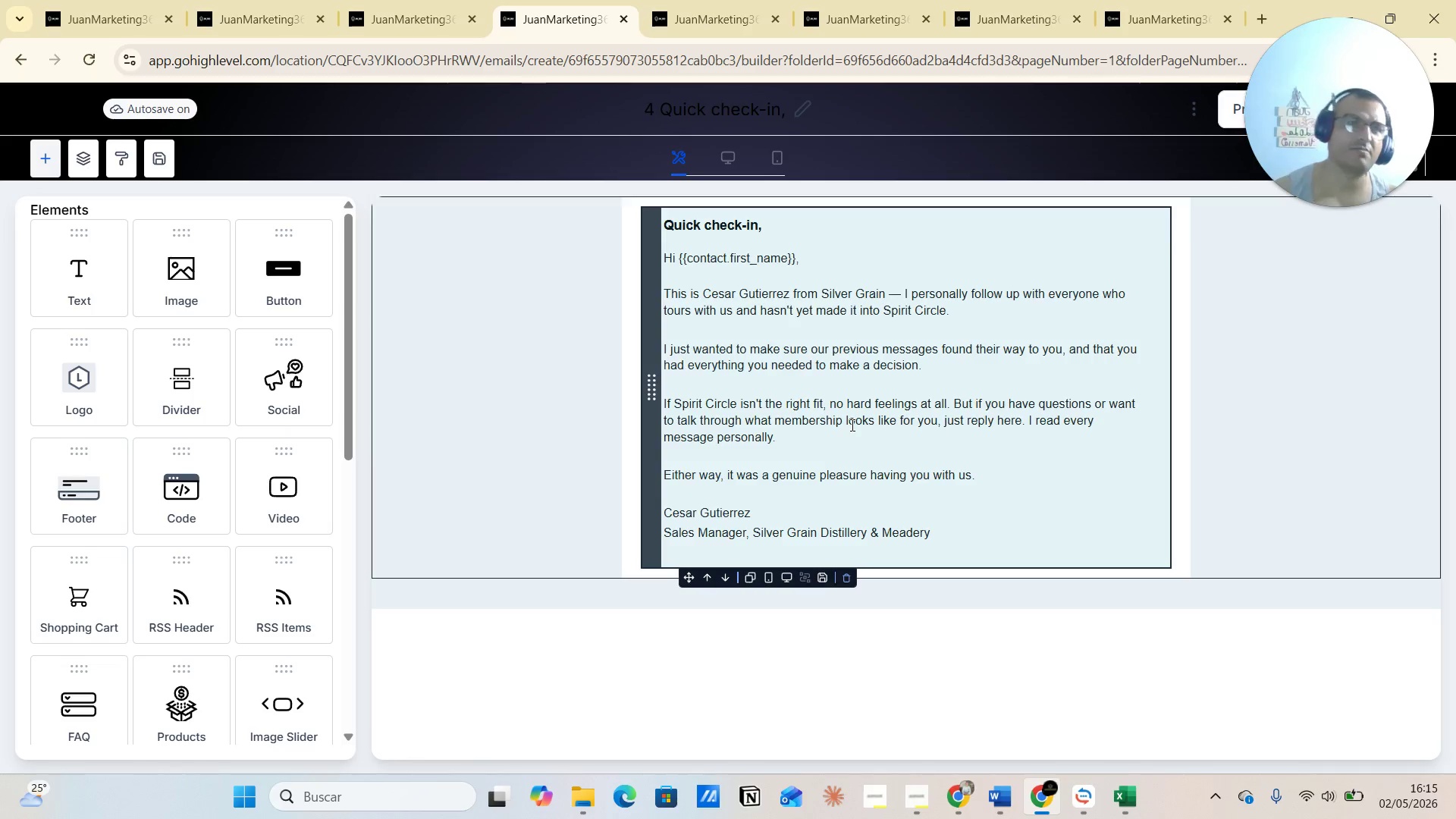 
left_click([701, 19])
 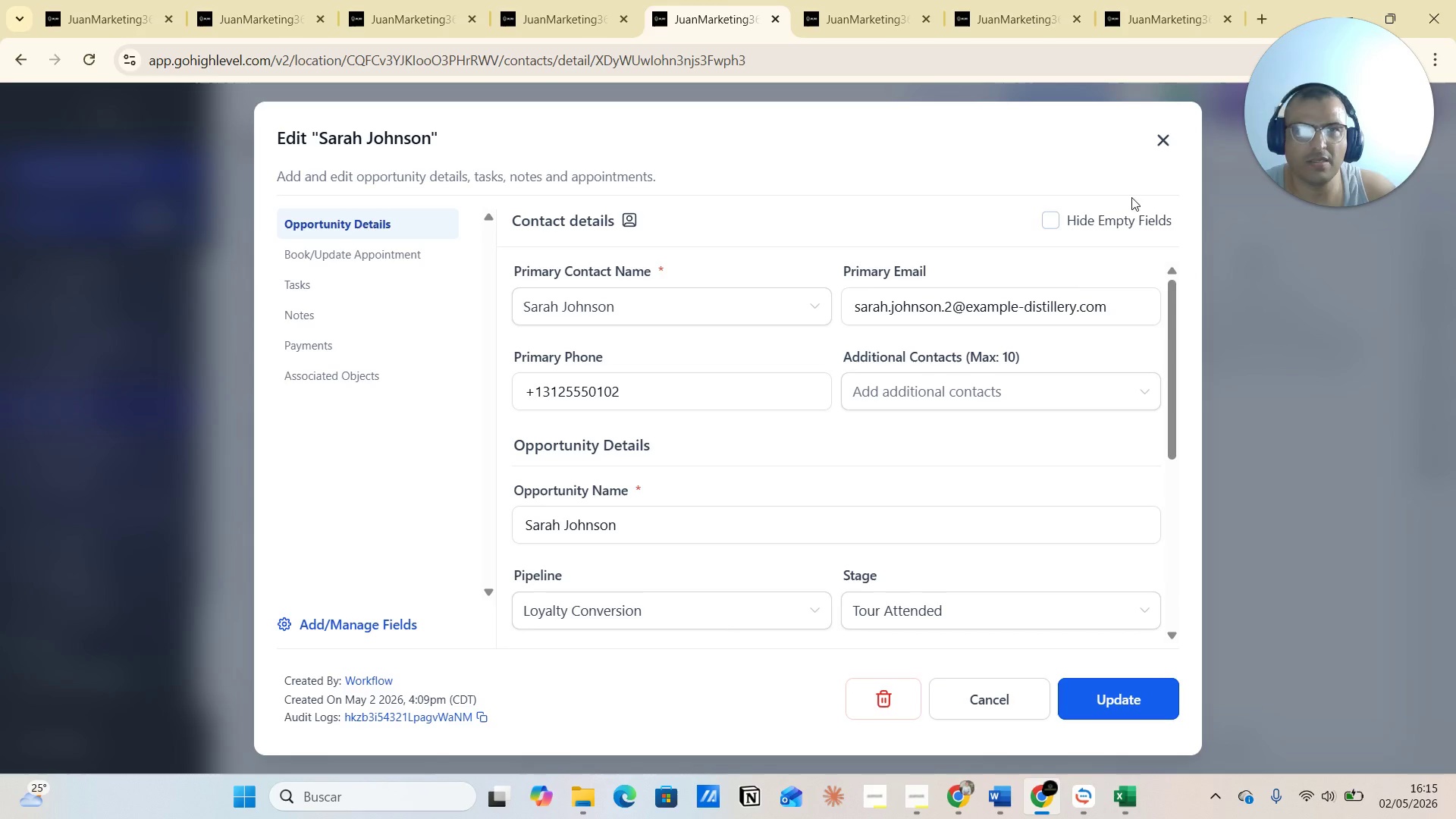 
left_click([1168, 139])
 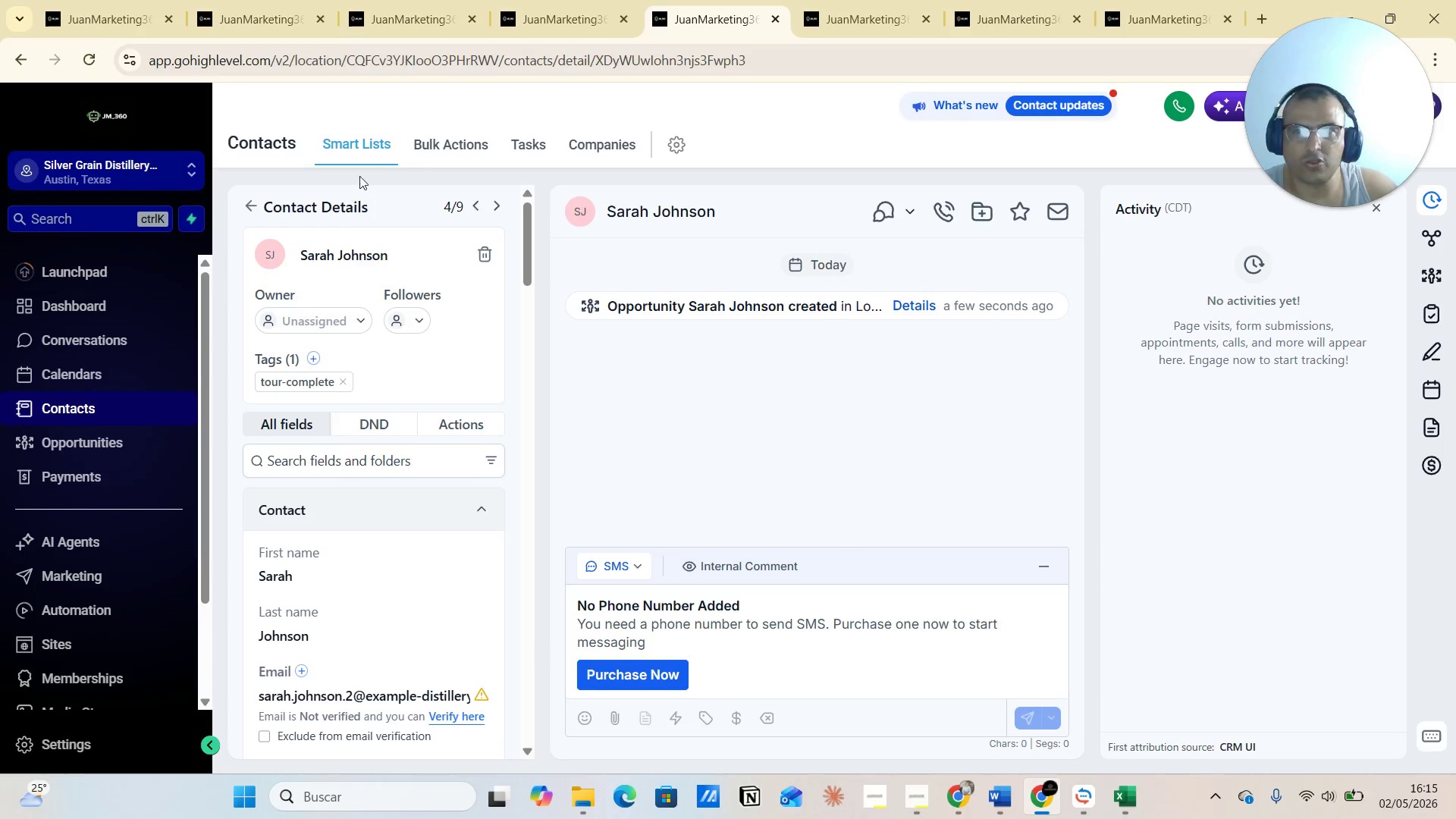 
left_click([451, 146])
 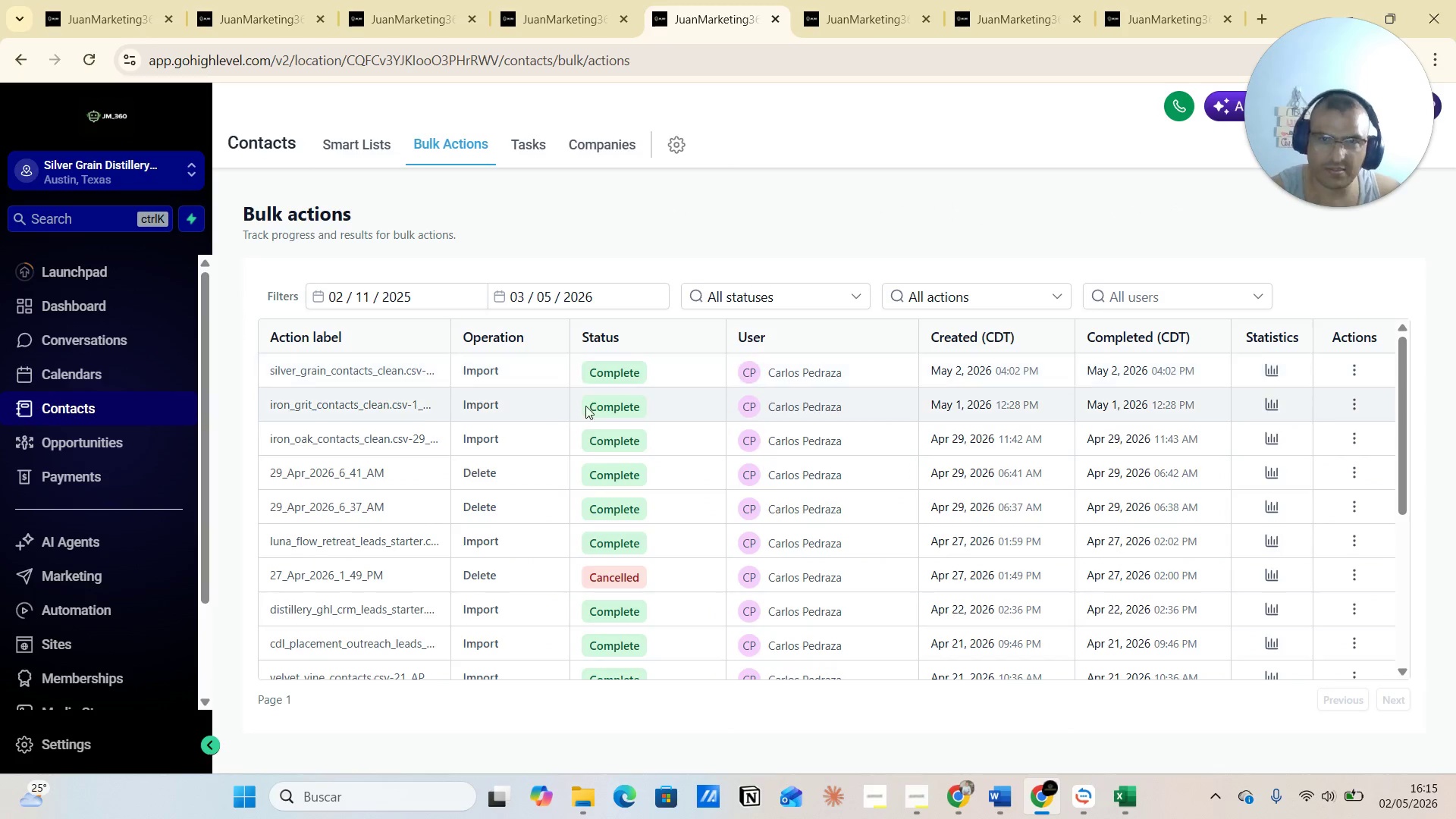 
left_click([1271, 372])
 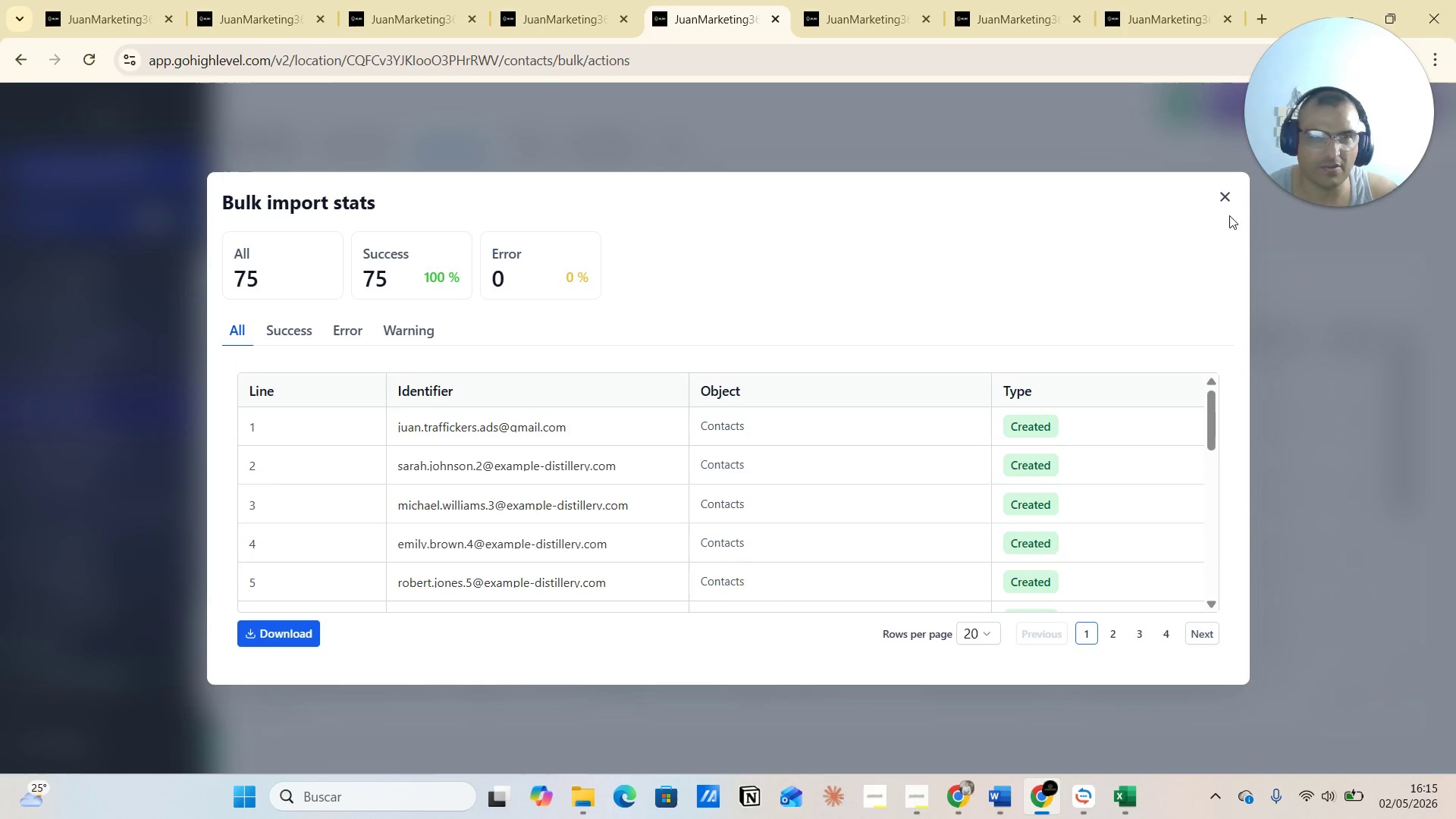 
left_click([854, 14])
 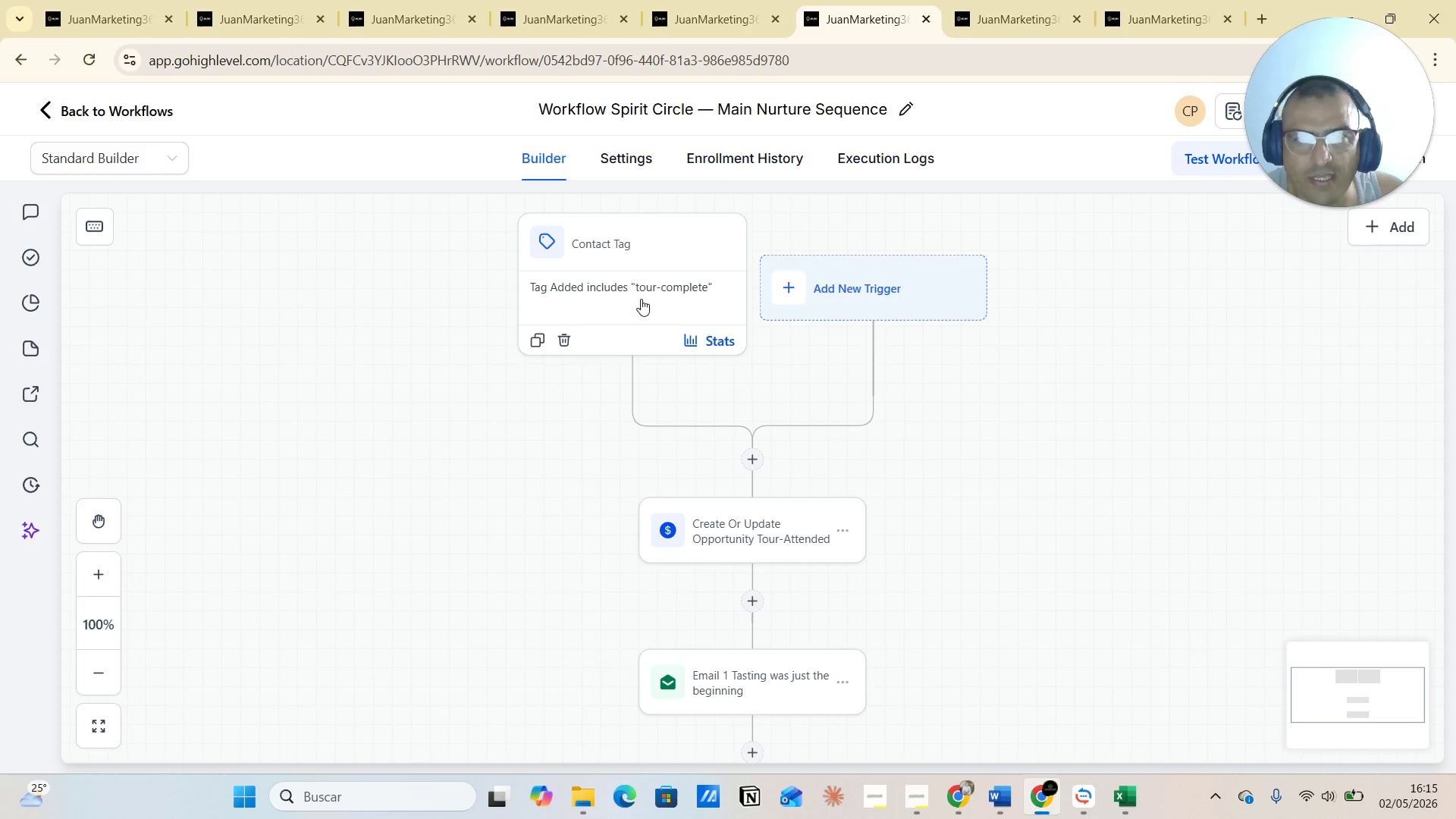 
wait(6.34)
 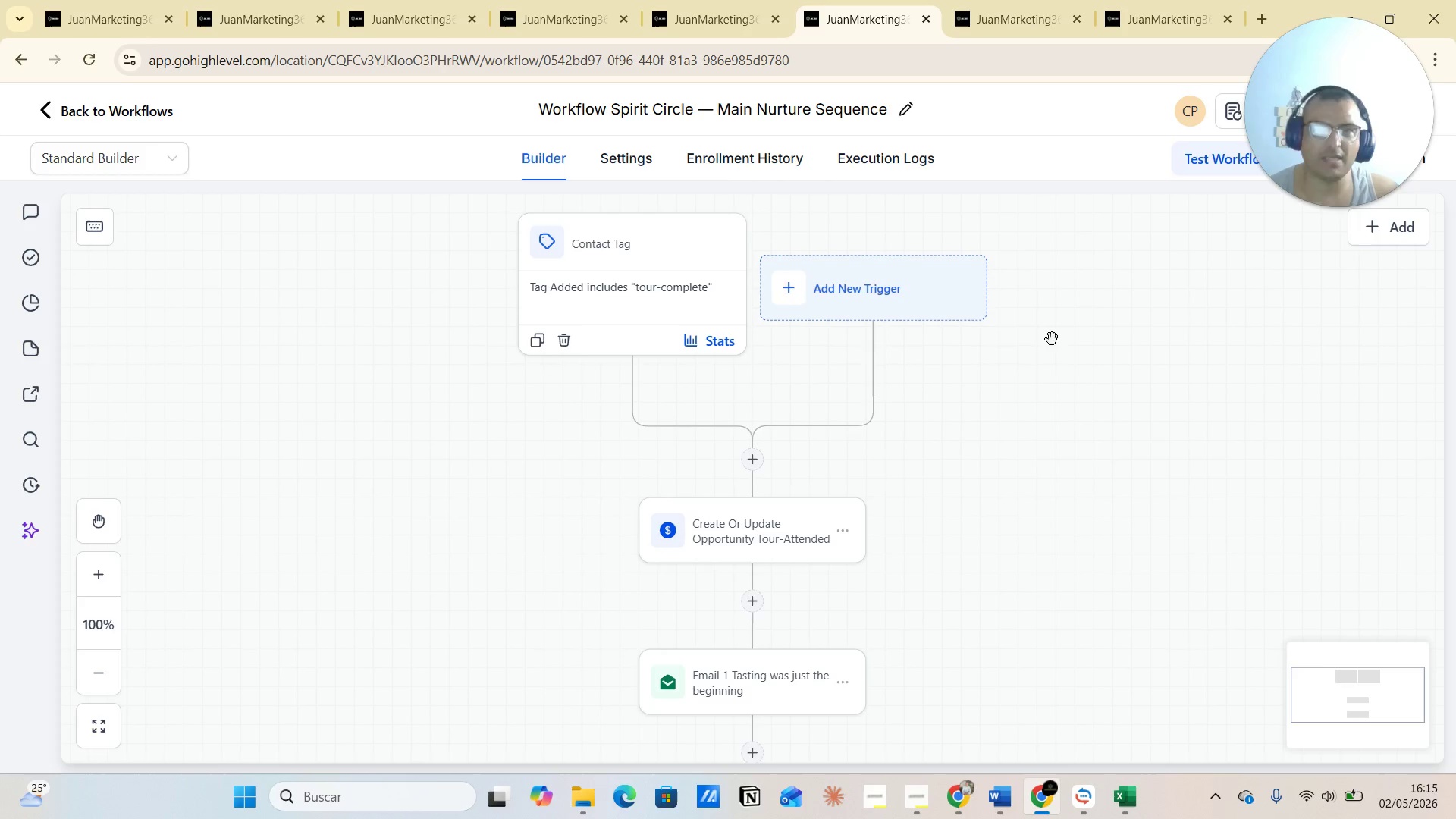 
scroll: coordinate [734, 433], scroll_direction: down, amount: 13.0
 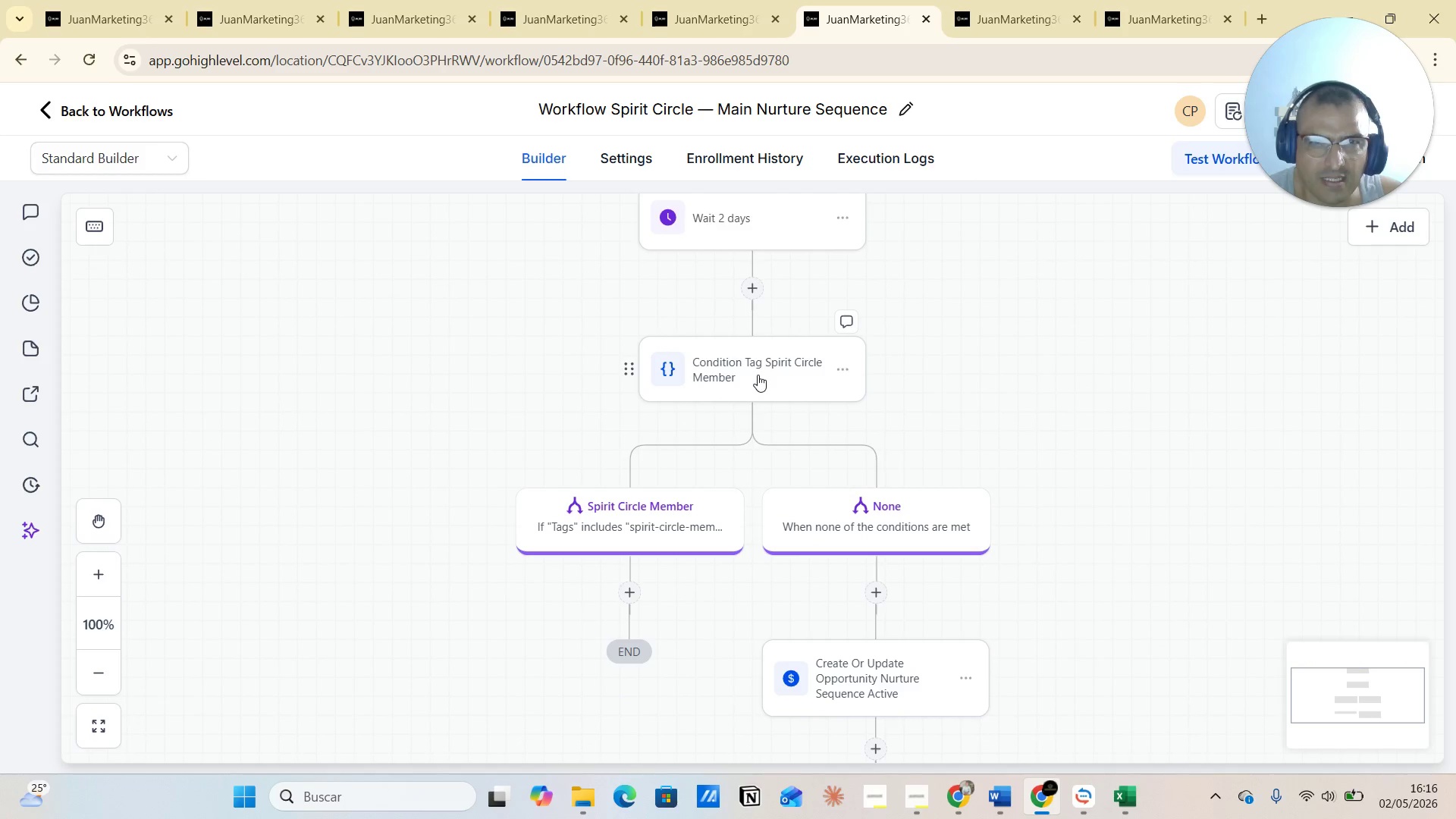 
wait(8.06)
 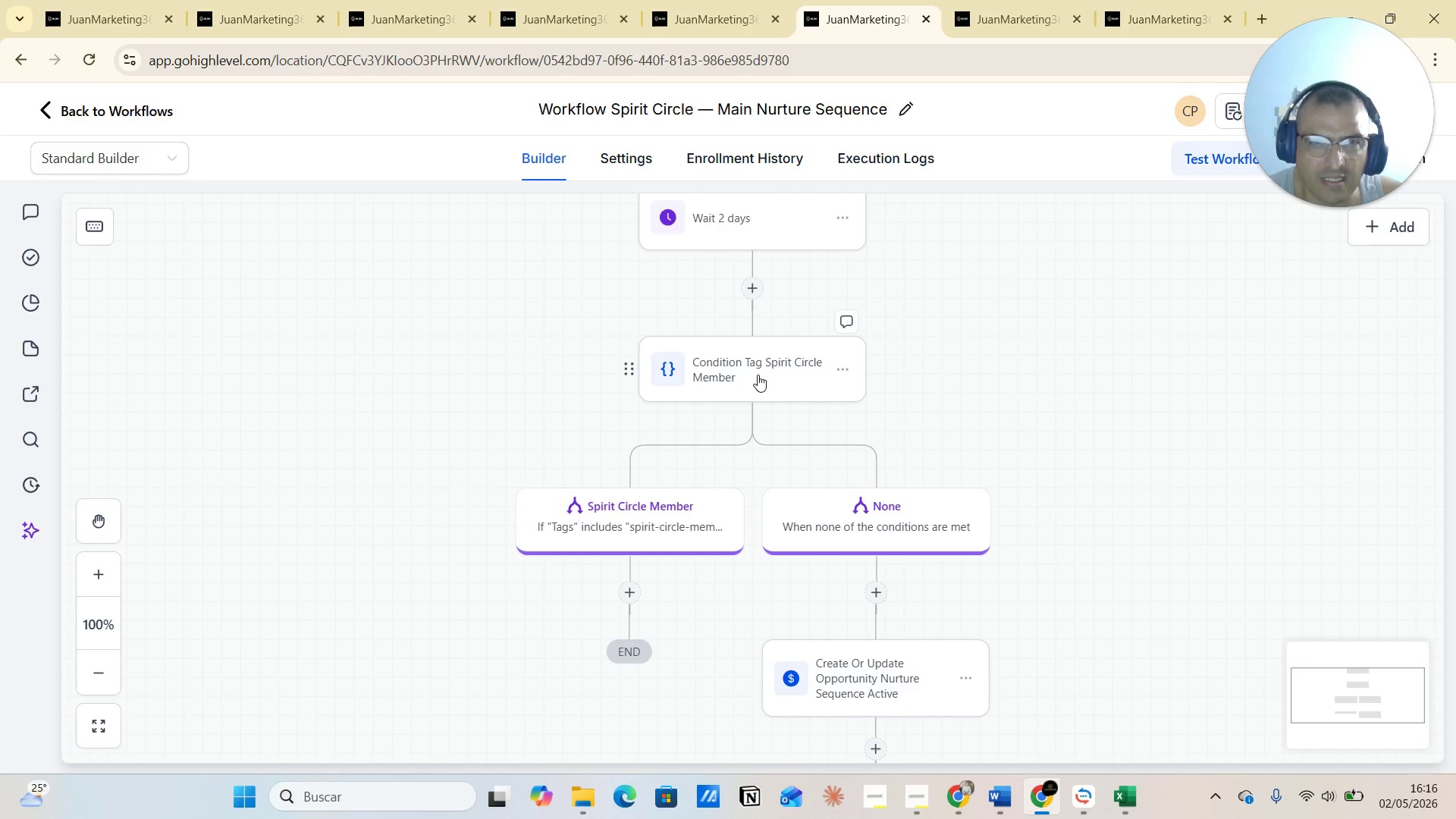 
scroll: coordinate [756, 396], scroll_direction: down, amount: 1.0
 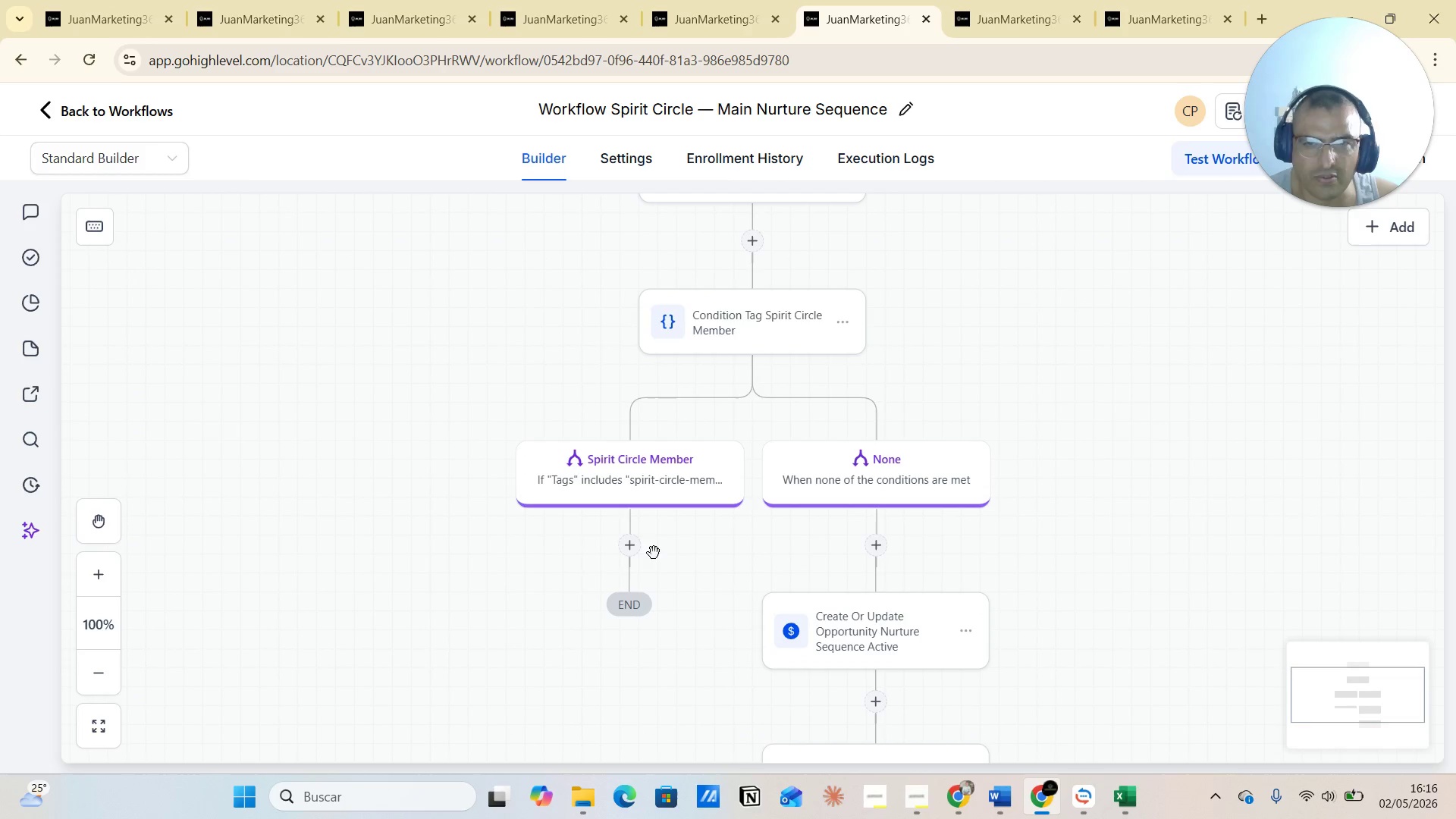 
wait(6.52)
 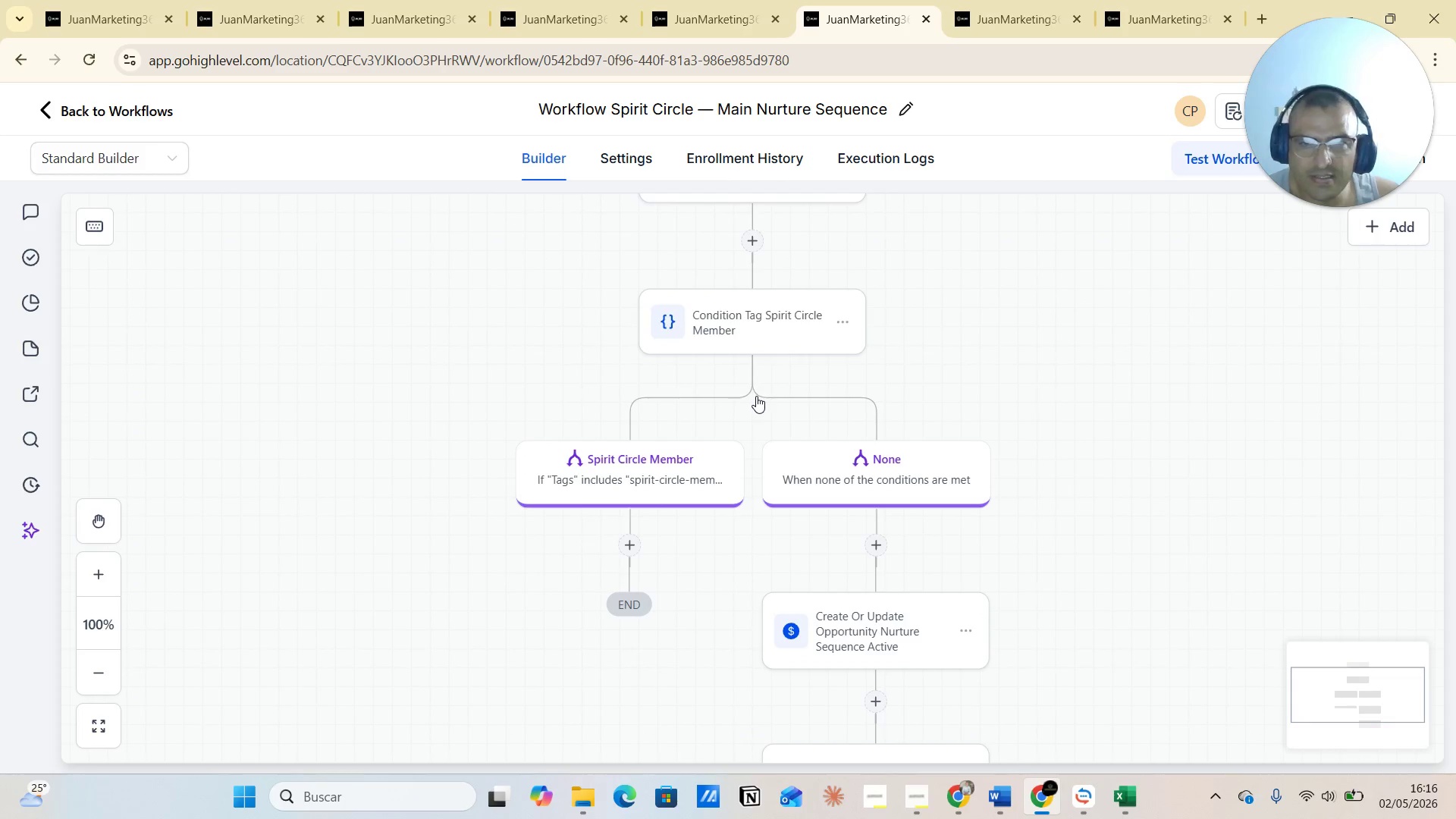 
scroll: coordinate [874, 488], scroll_direction: down, amount: 15.0
 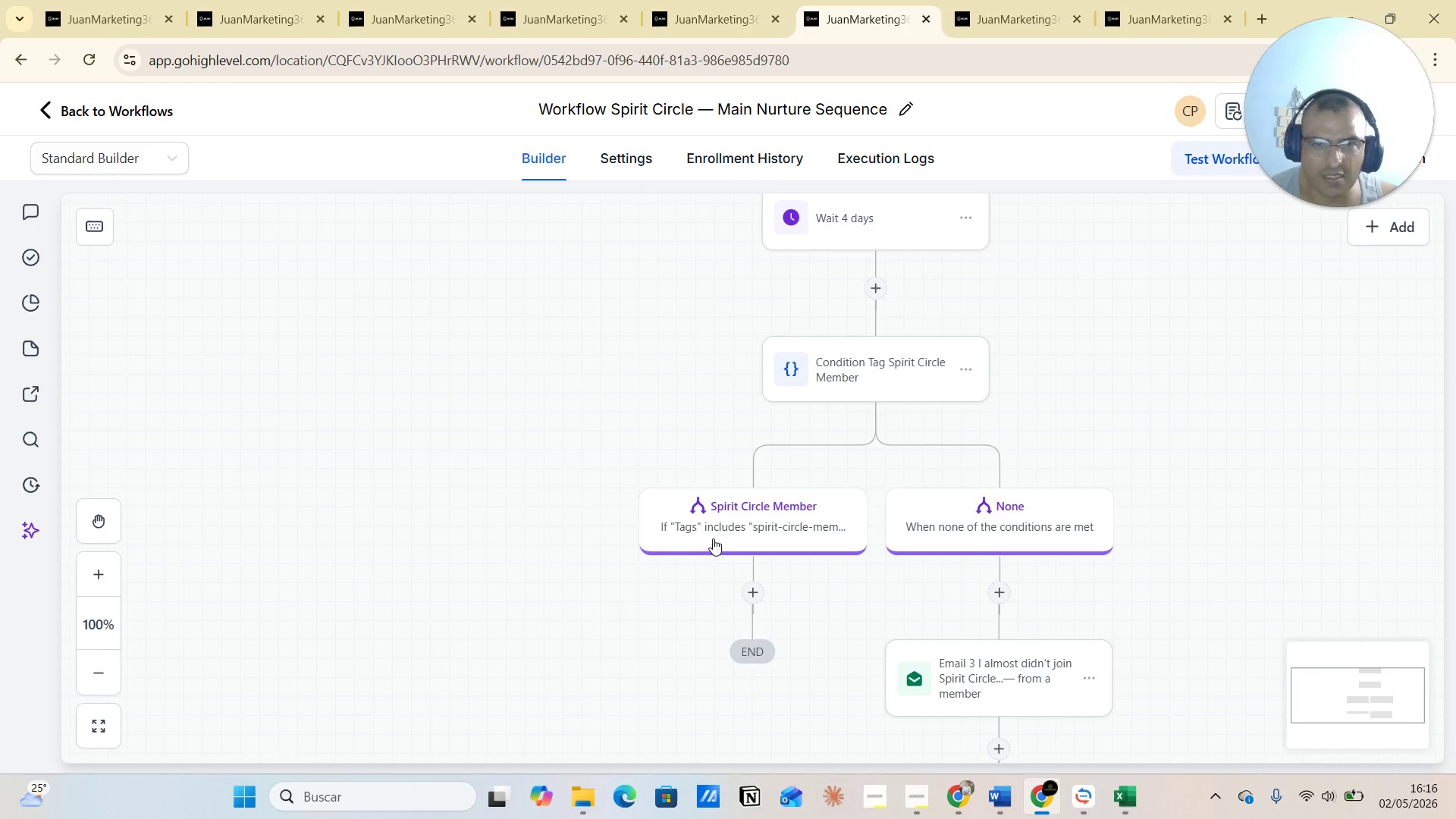 
wait(5.94)
 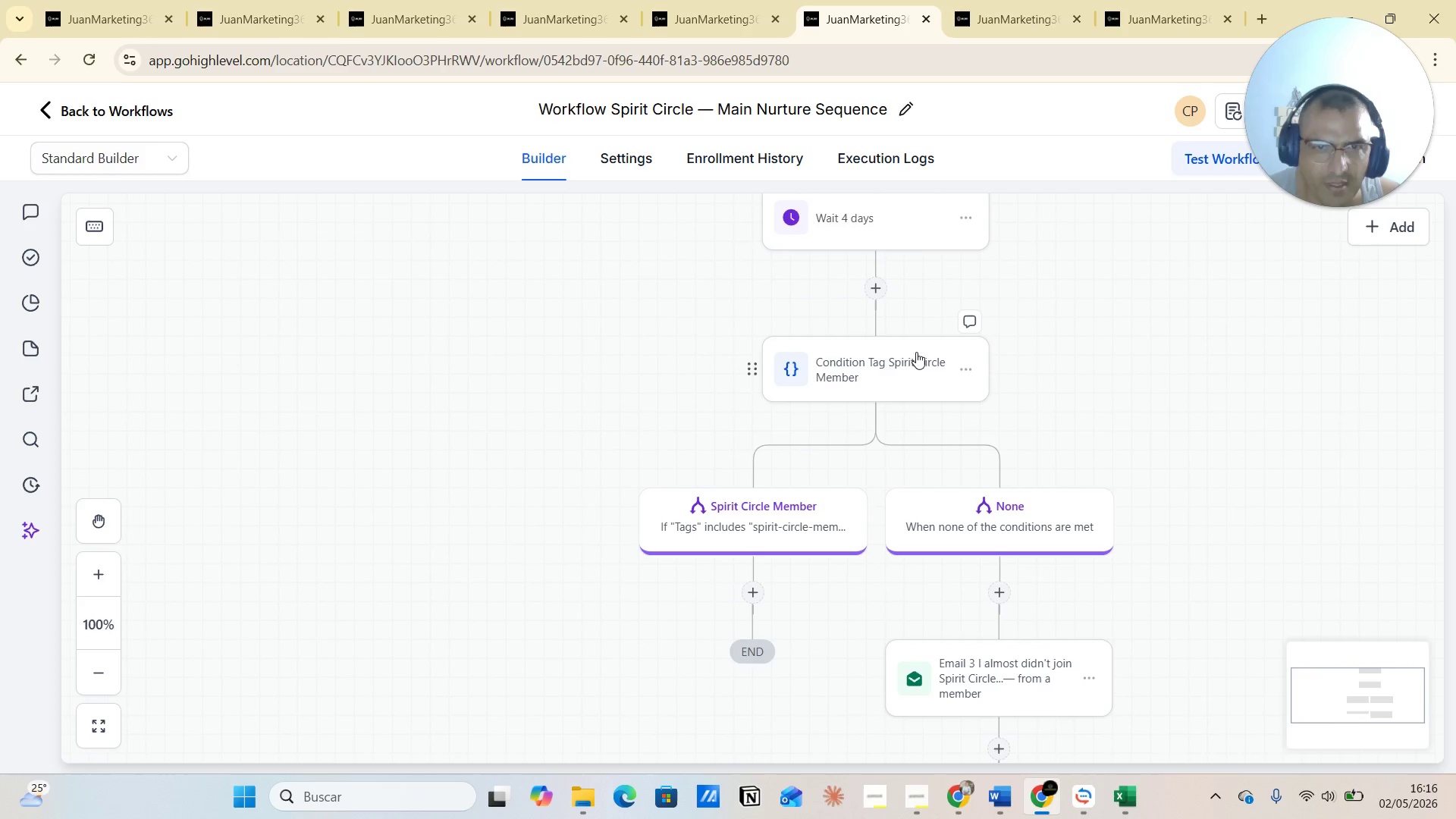 
scroll: coordinate [1142, 520], scroll_direction: down, amount: 15.0
 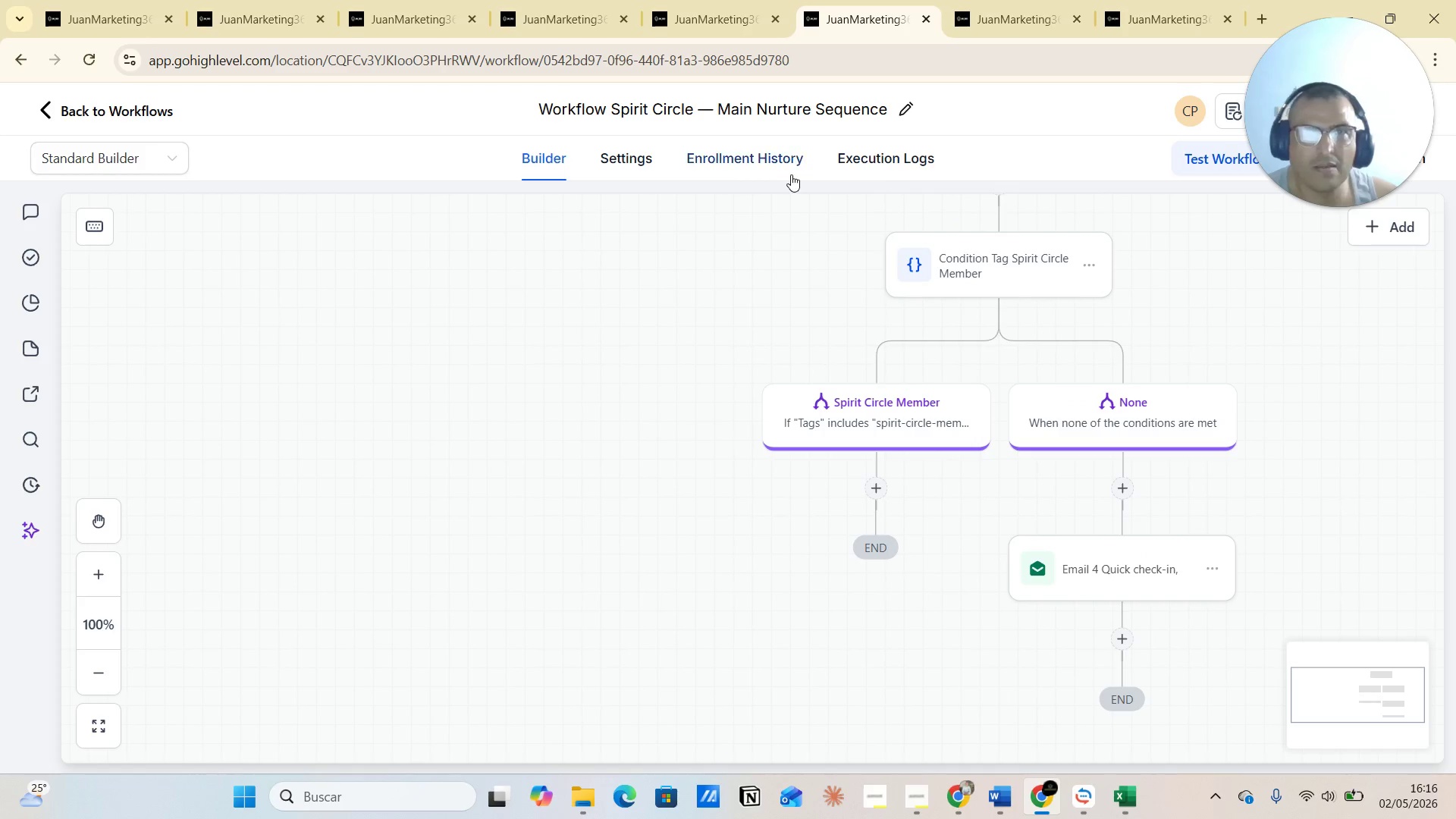 
left_click([998, 13])
 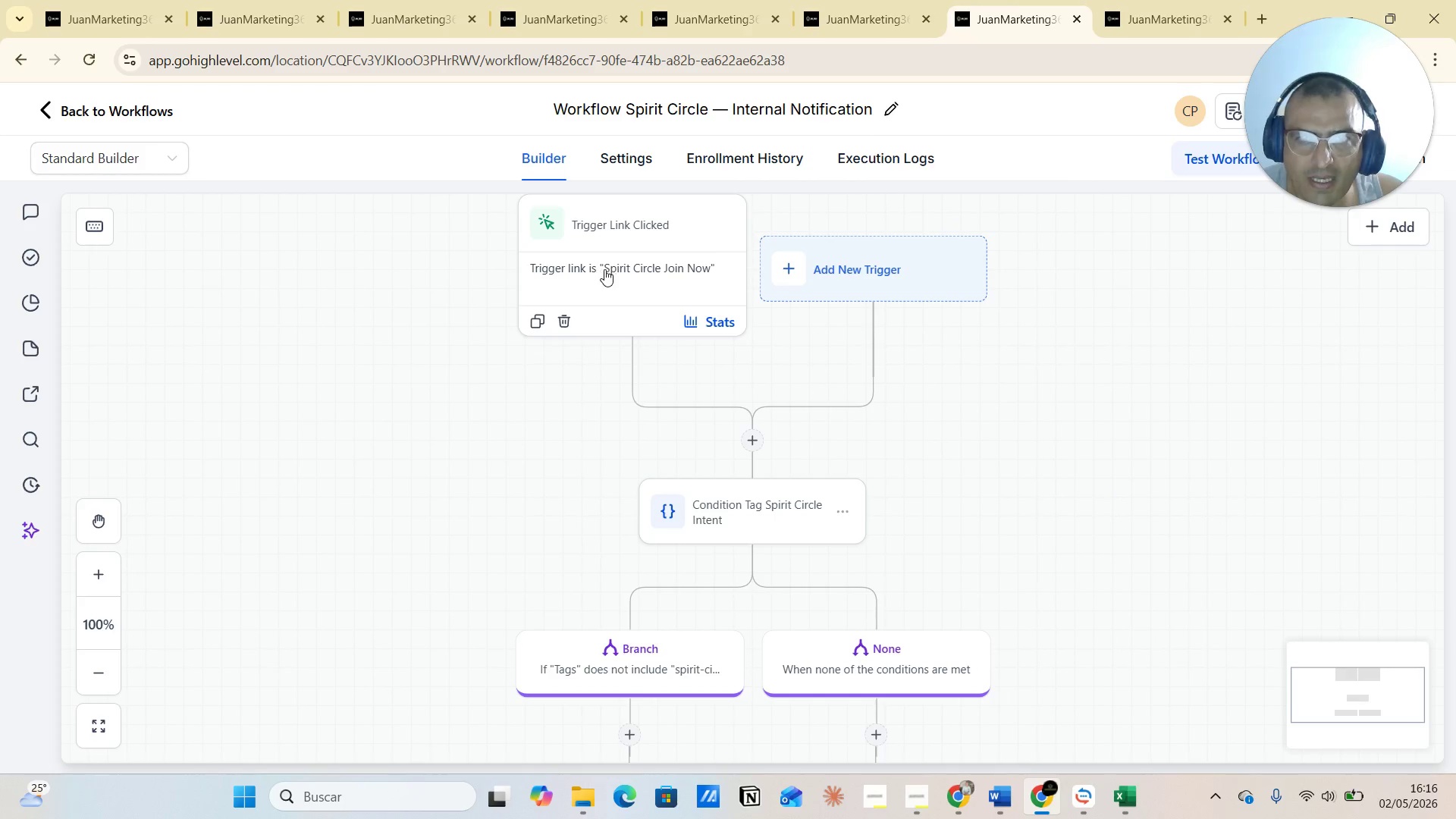 
wait(8.83)
 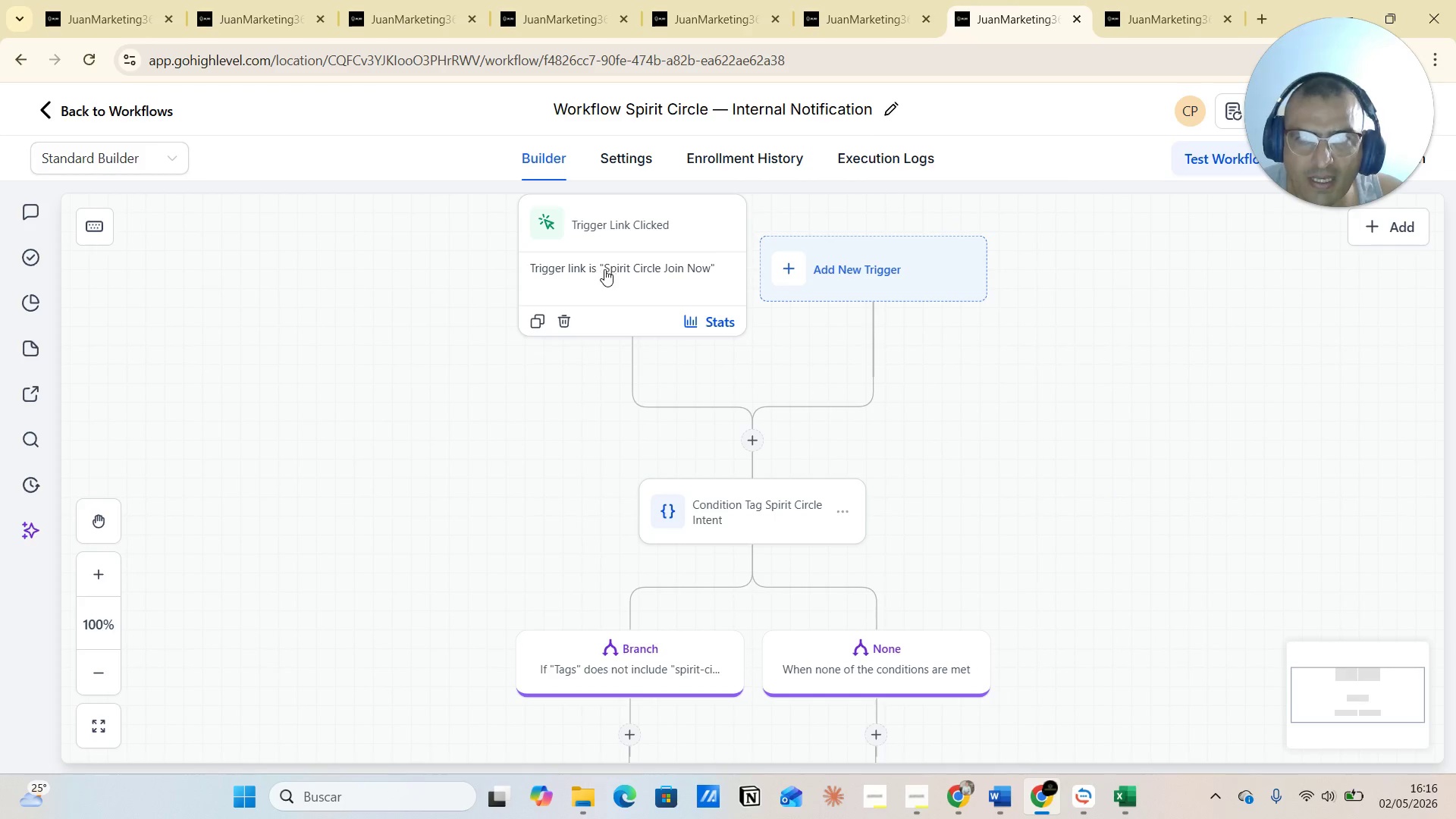 
scroll: coordinate [699, 273], scroll_direction: down, amount: 4.0
 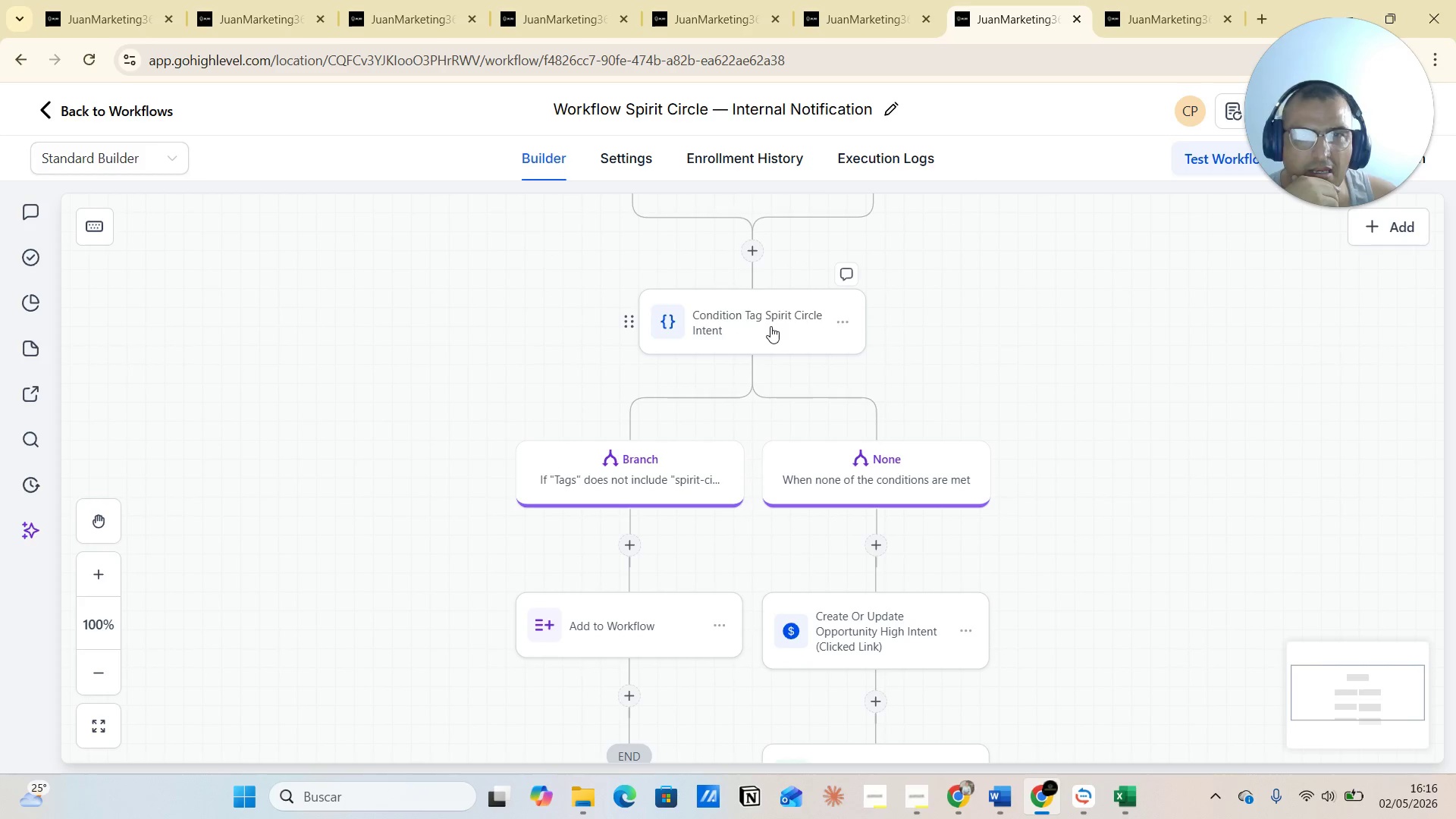 
wait(8.16)
 